 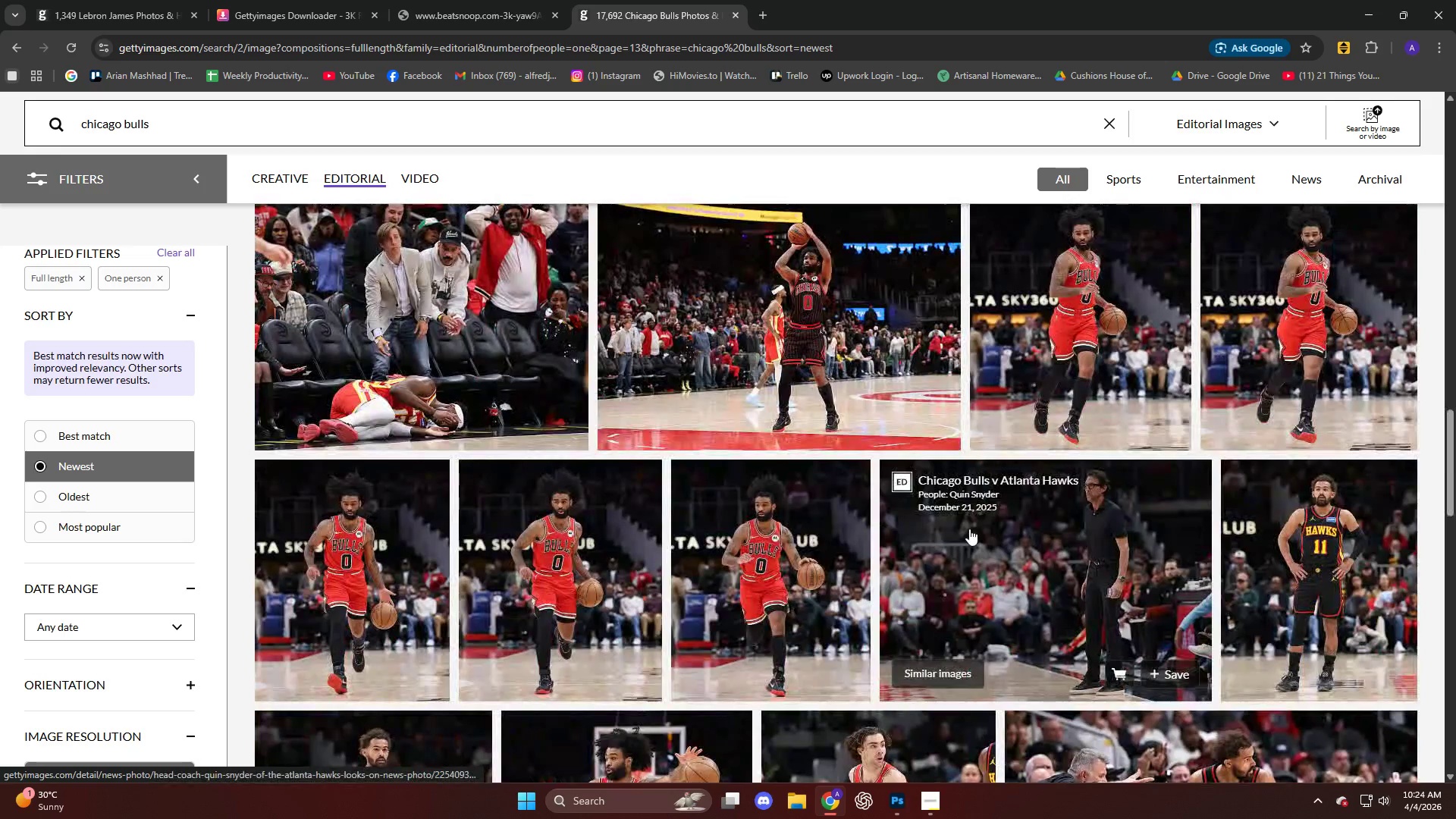 
scroll: coordinate [943, 527], scroll_direction: down, amount: 32.0
 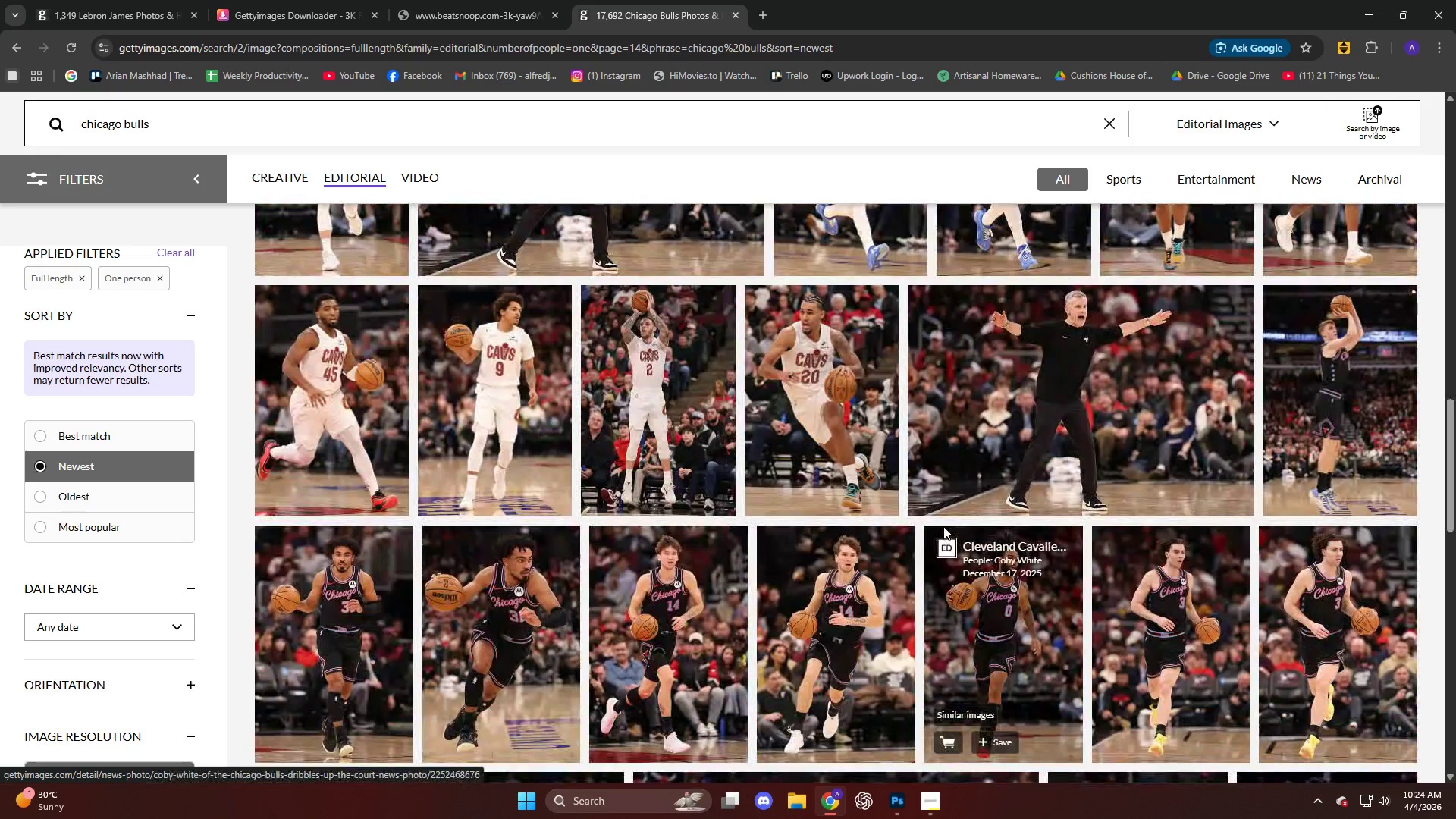 
scroll: coordinate [969, 541], scroll_direction: down, amount: 11.0
 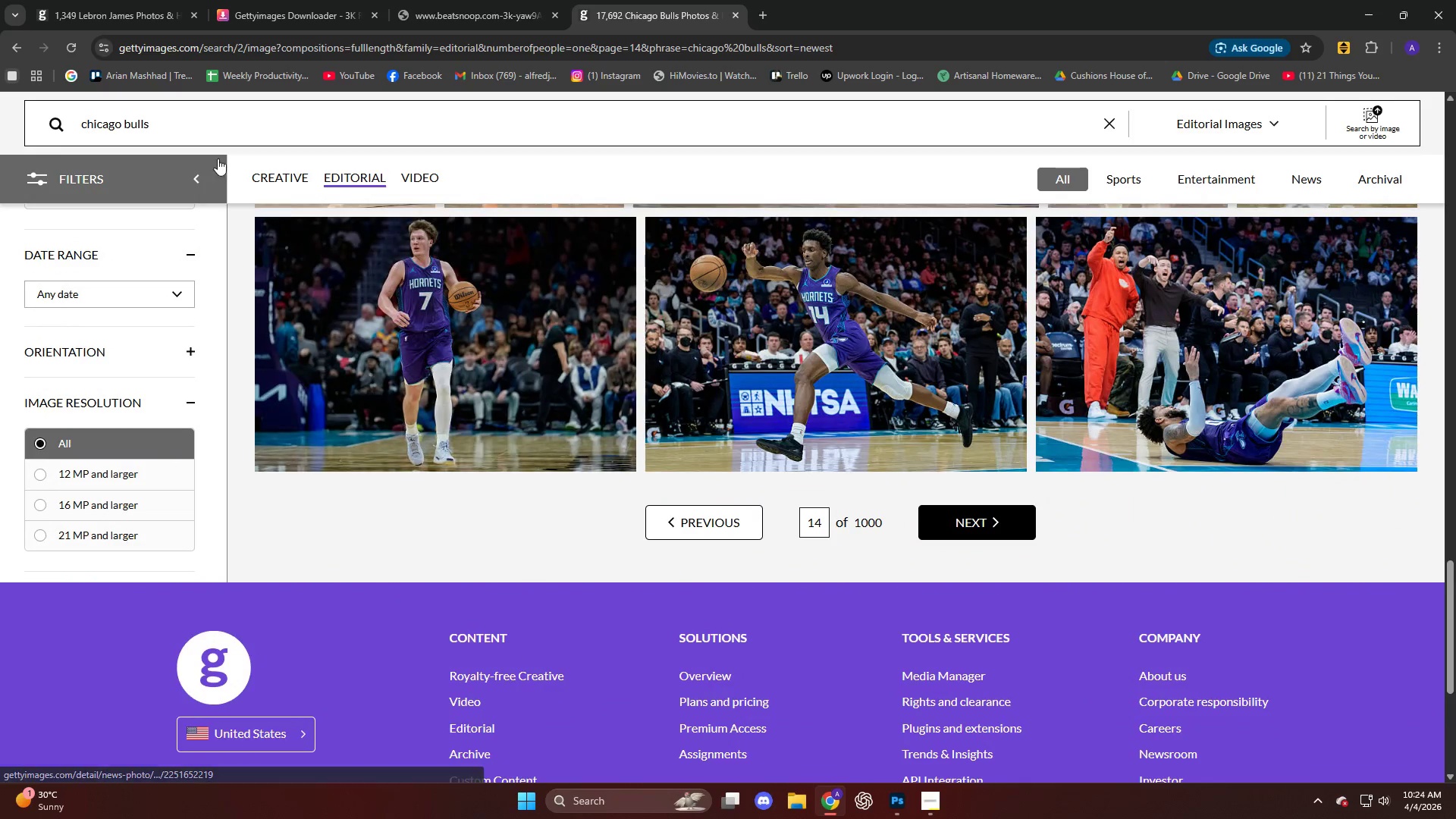 
left_click_drag(start_coordinate=[198, 124], to_coordinate=[3, 133])
 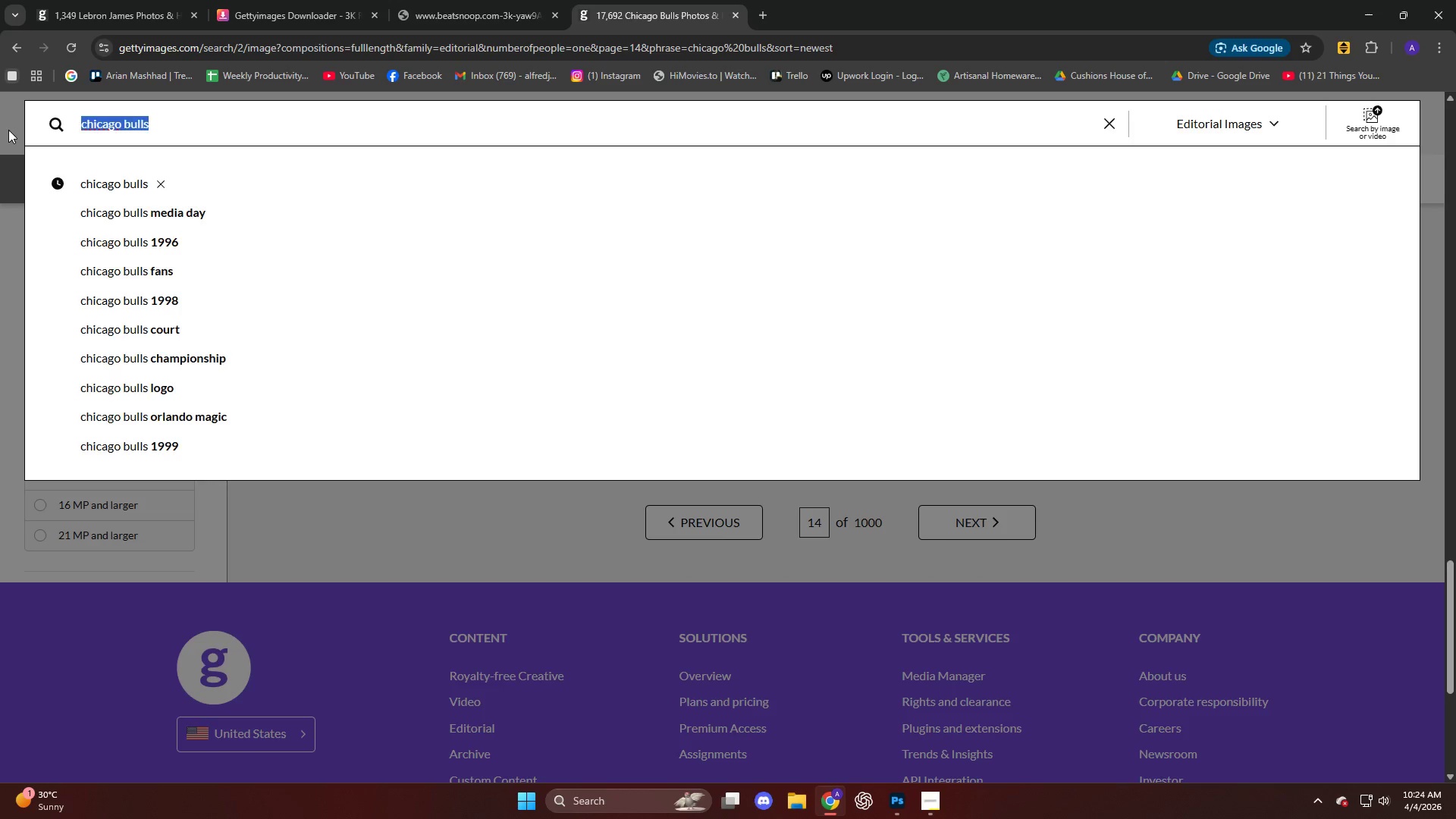 
type(nikola)
 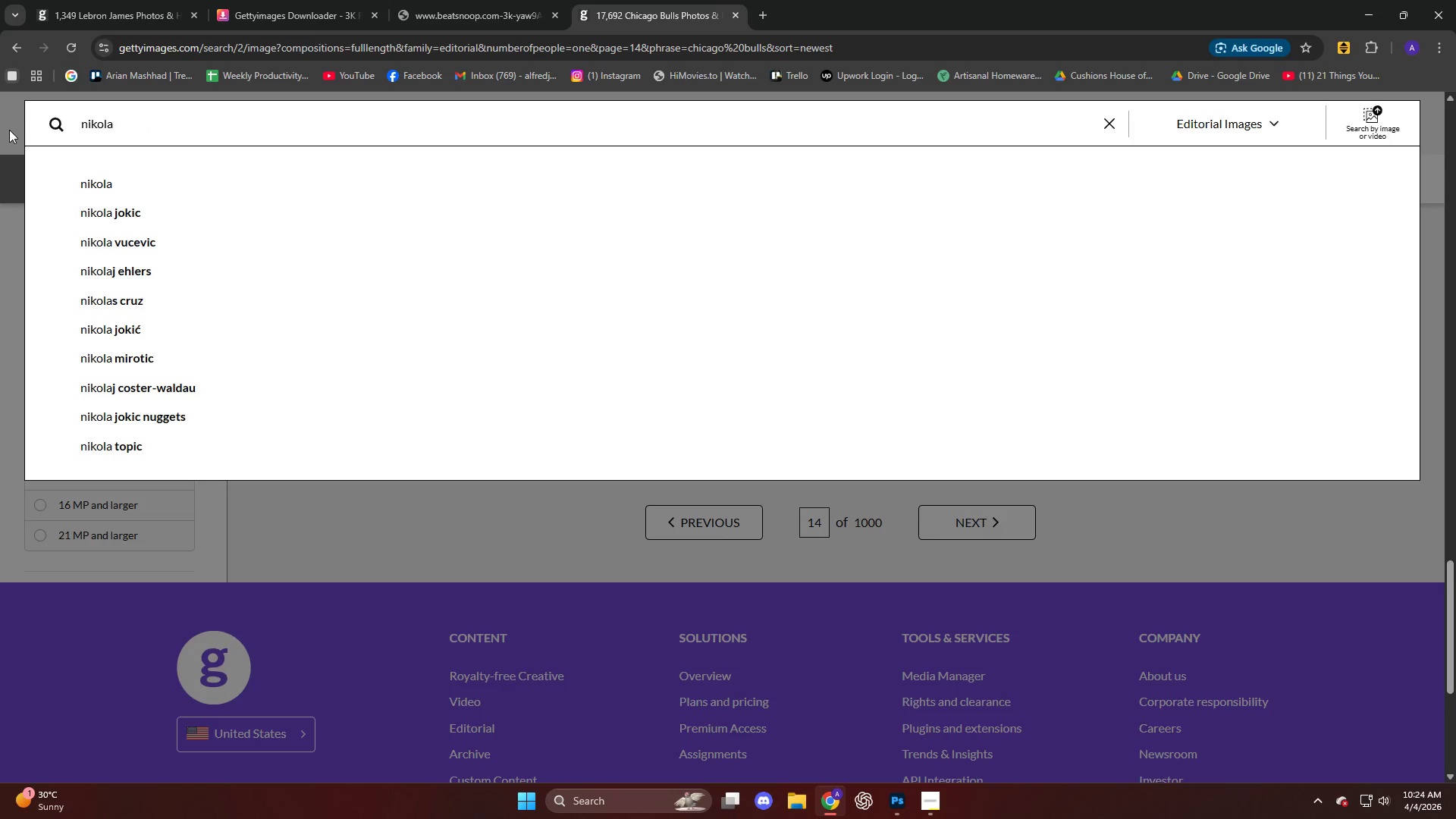 
key(ArrowDown)
 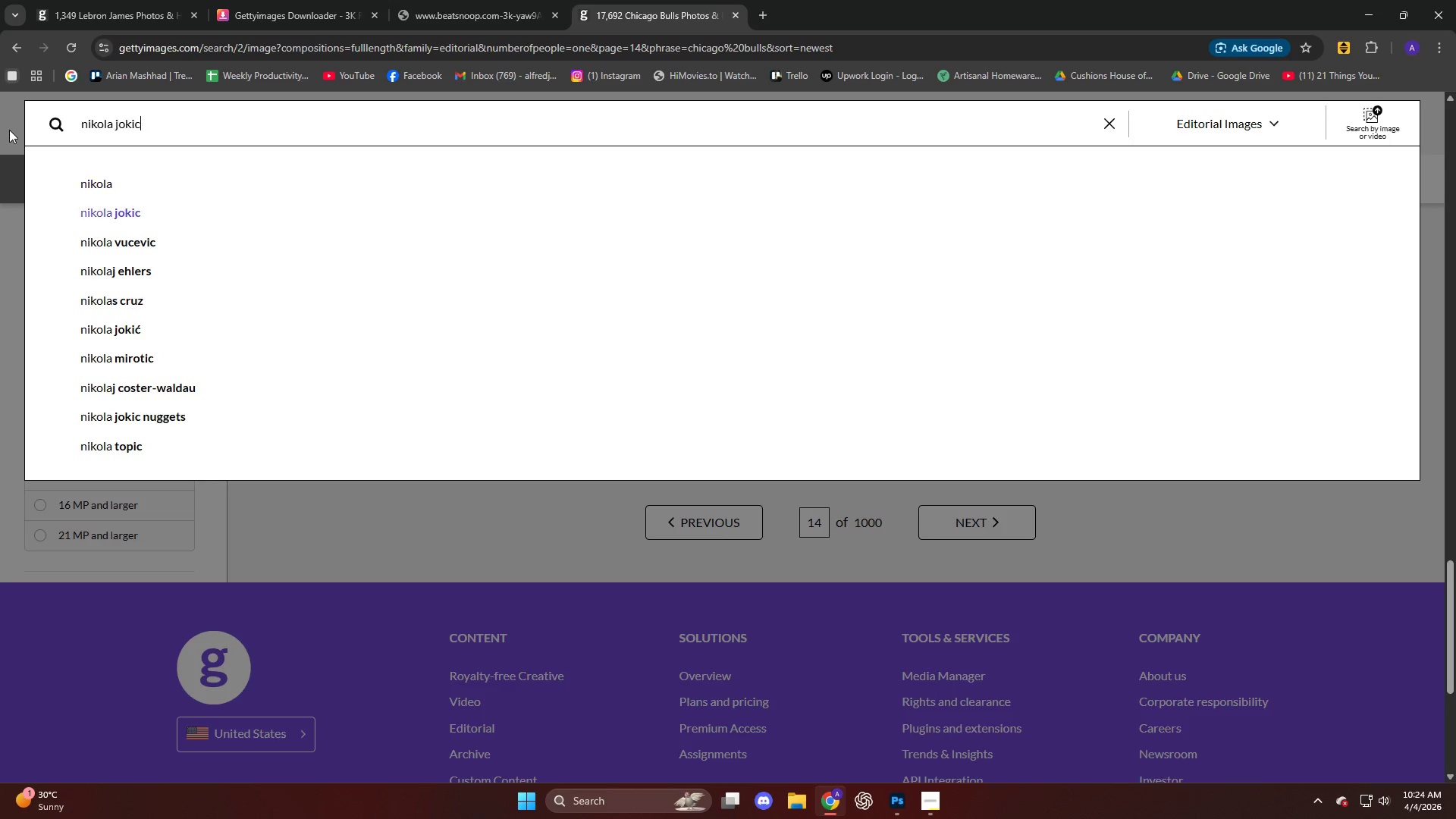 
key(ArrowDown)
 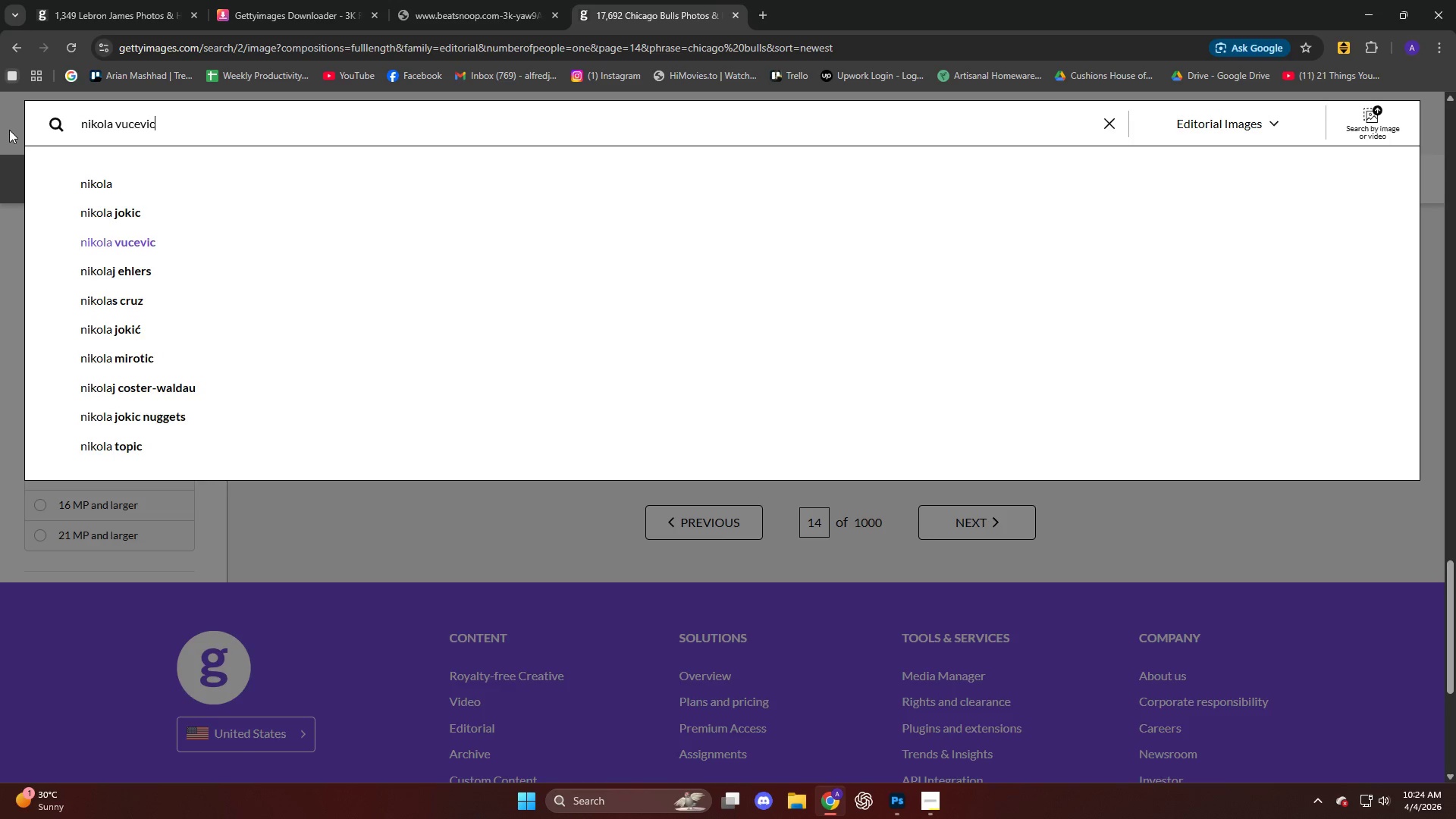 
key(ArrowDown)
 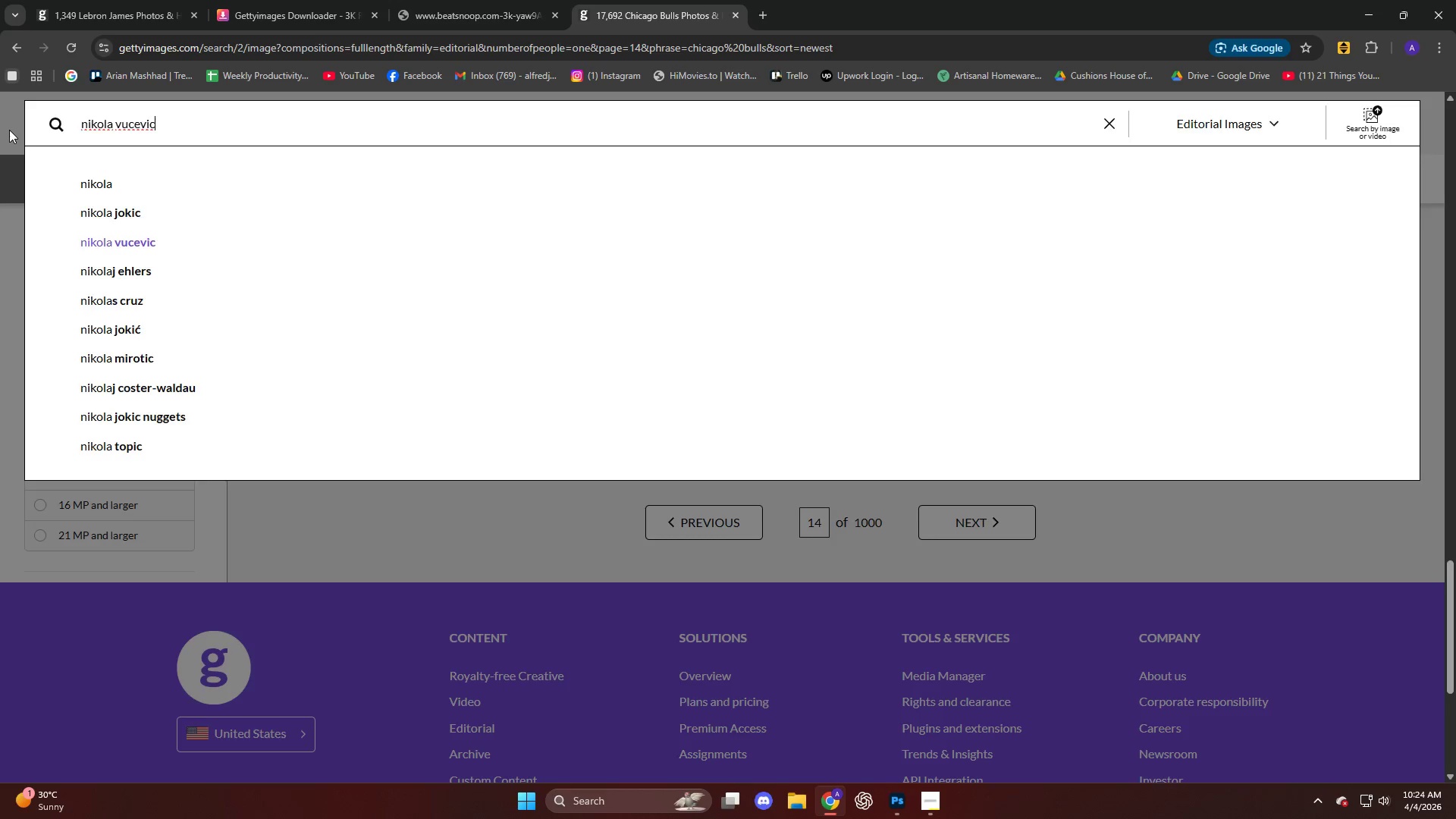 
key(Enter)
 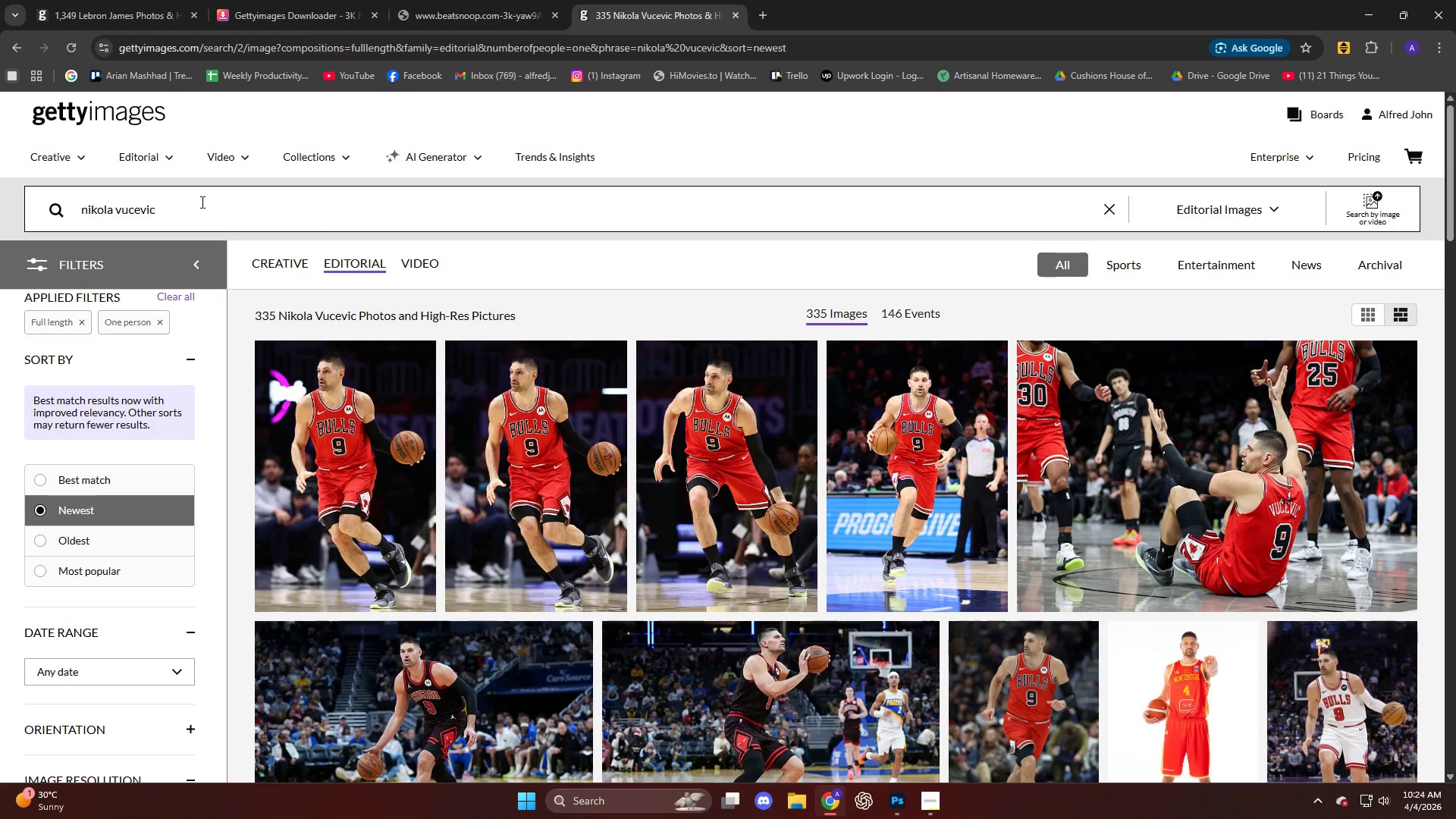 
scroll: coordinate [500, 268], scroll_direction: down, amount: 18.0
 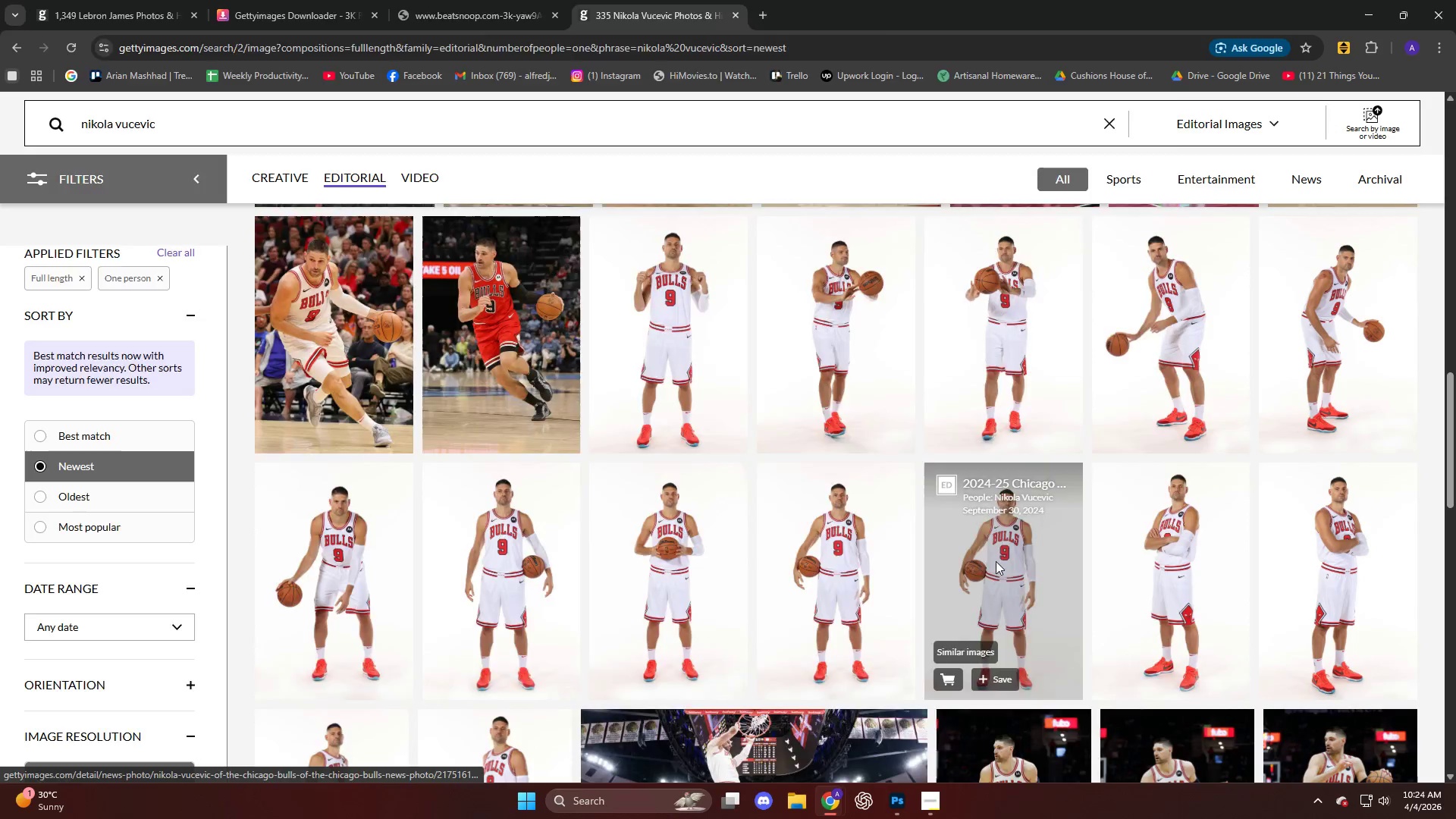 
left_click([489, 290])
 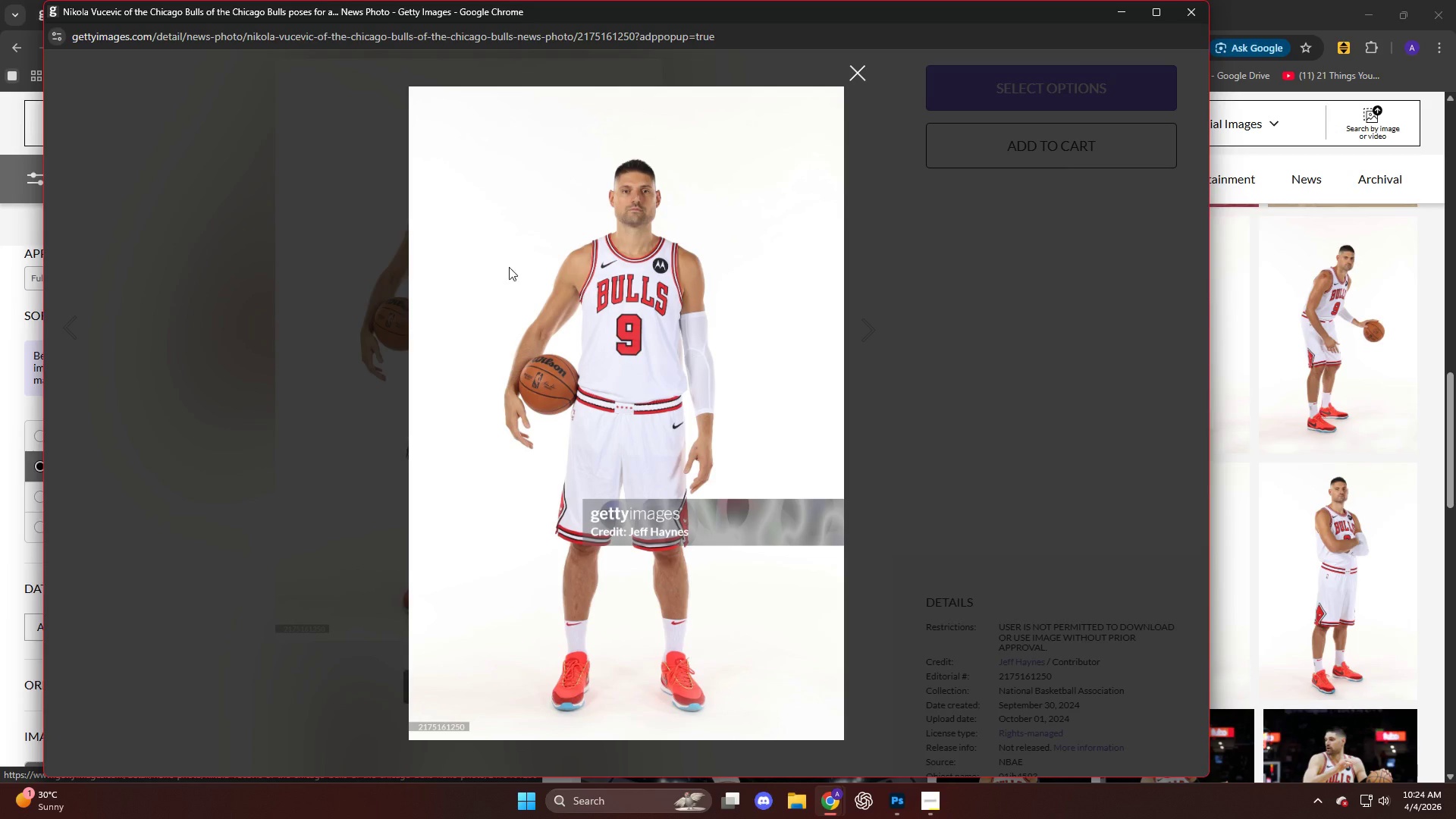 
scroll: coordinate [513, 416], scroll_direction: down, amount: 3.0
 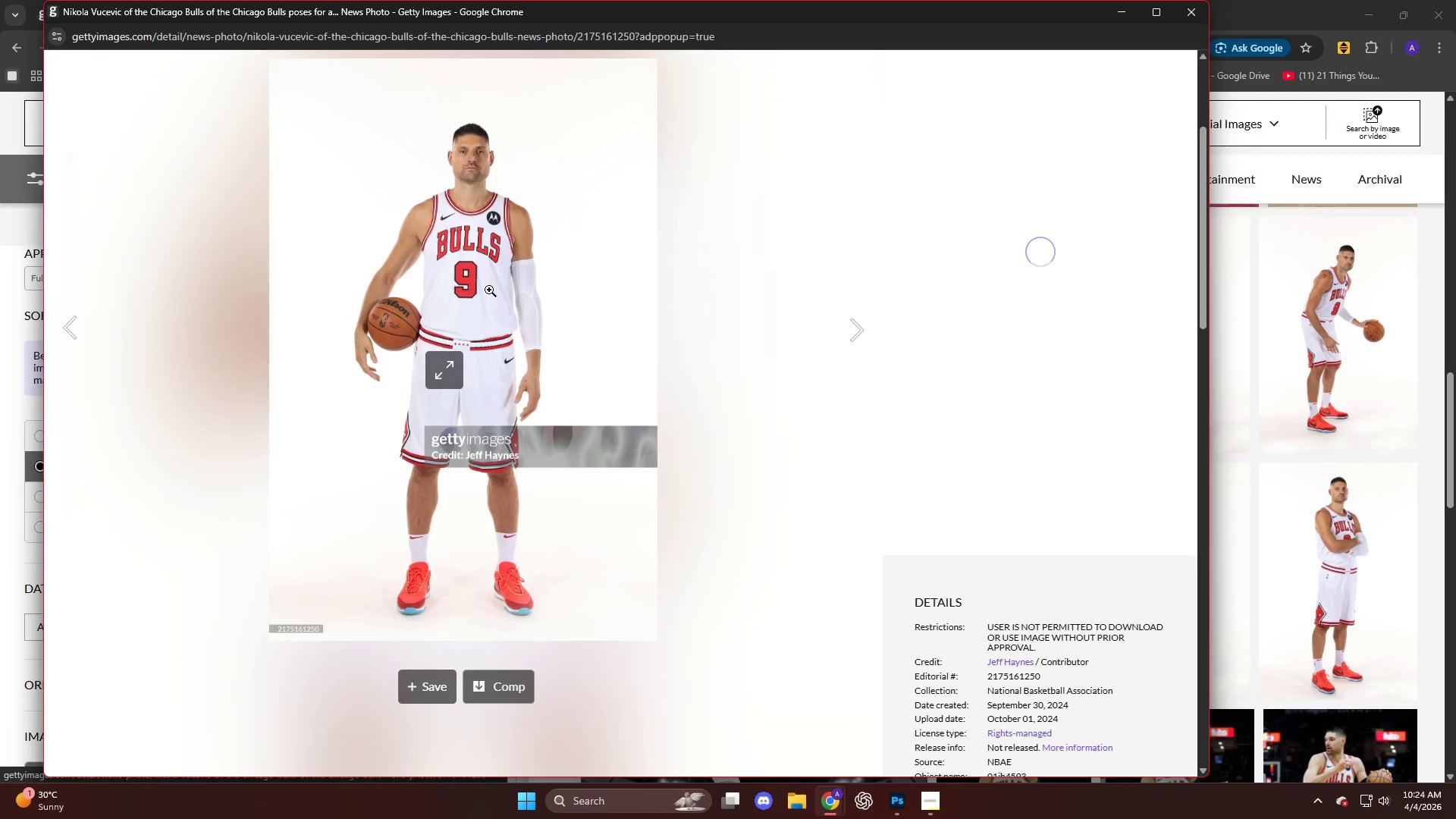 
right_click([562, 198])
 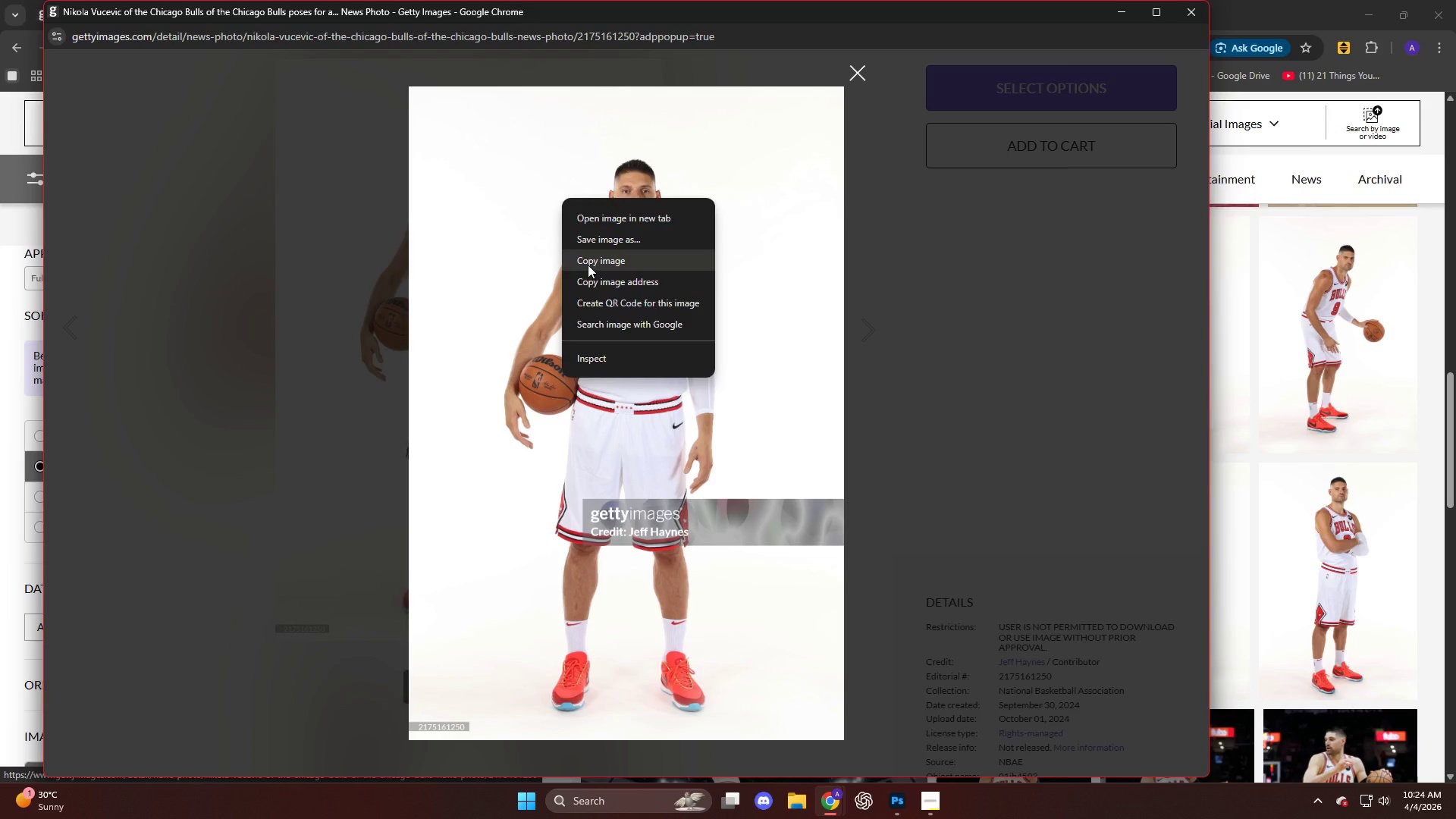 
left_click([588, 265])
 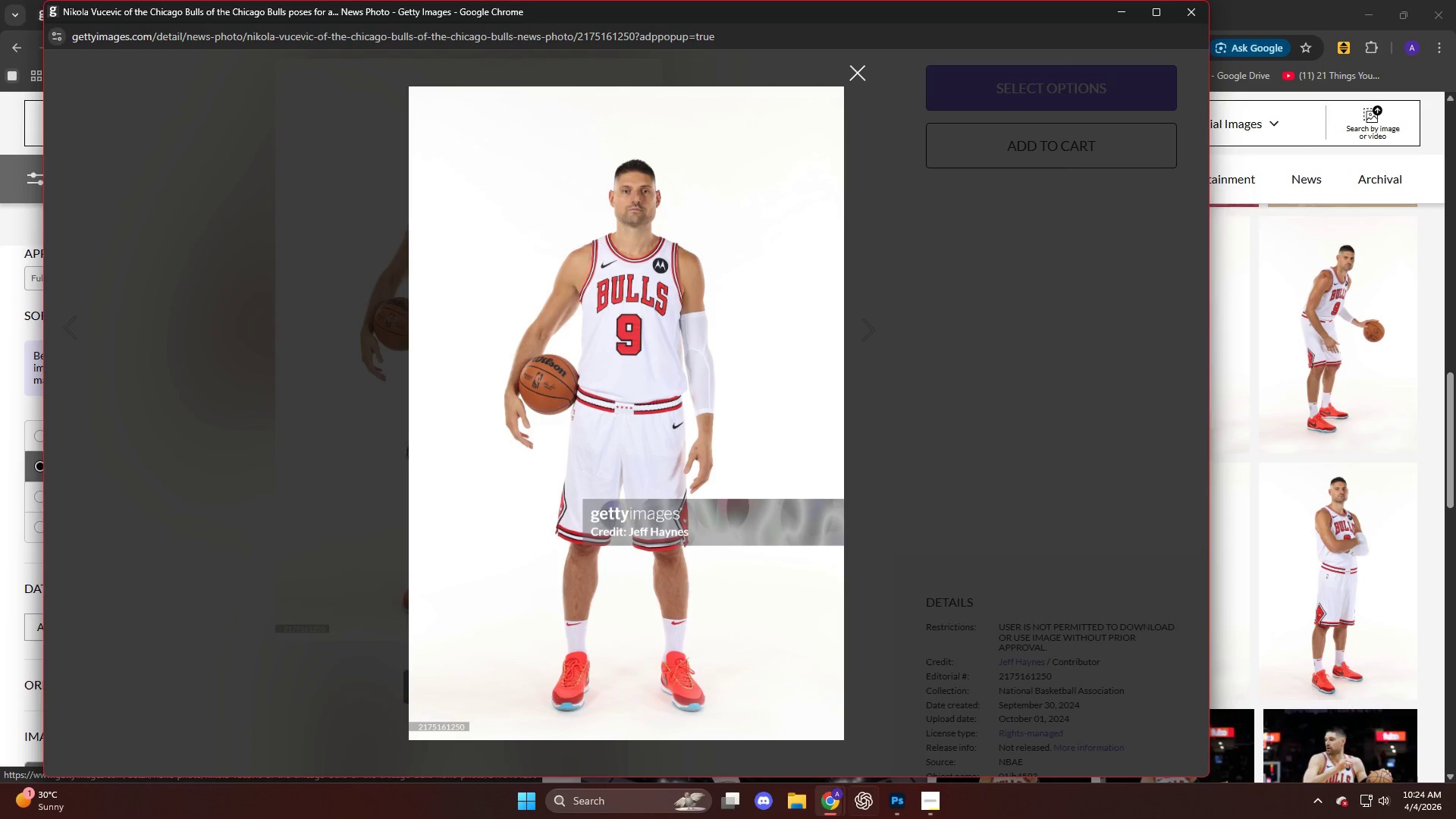 
left_click([893, 808])
 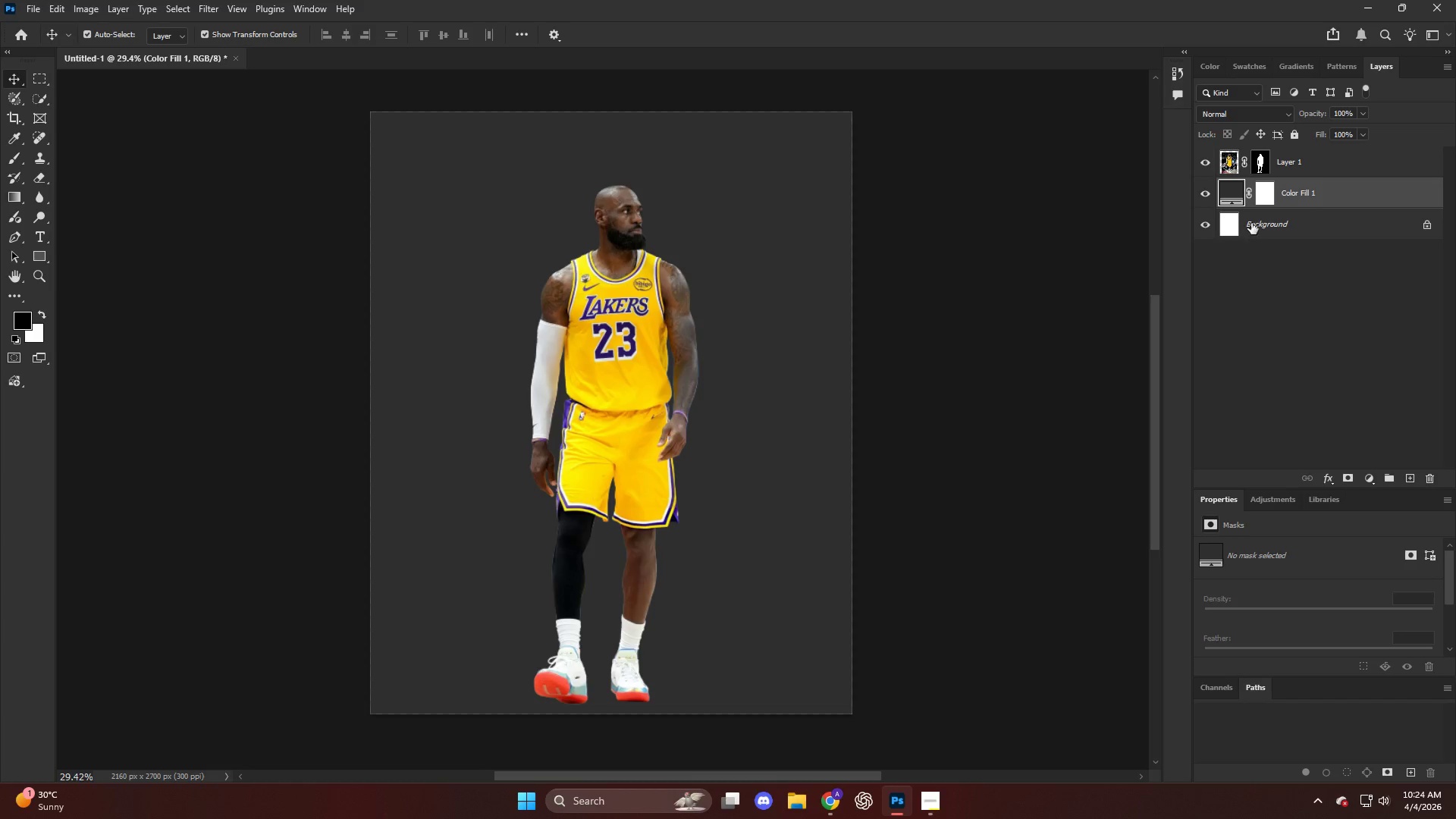 
left_click([1311, 169])
 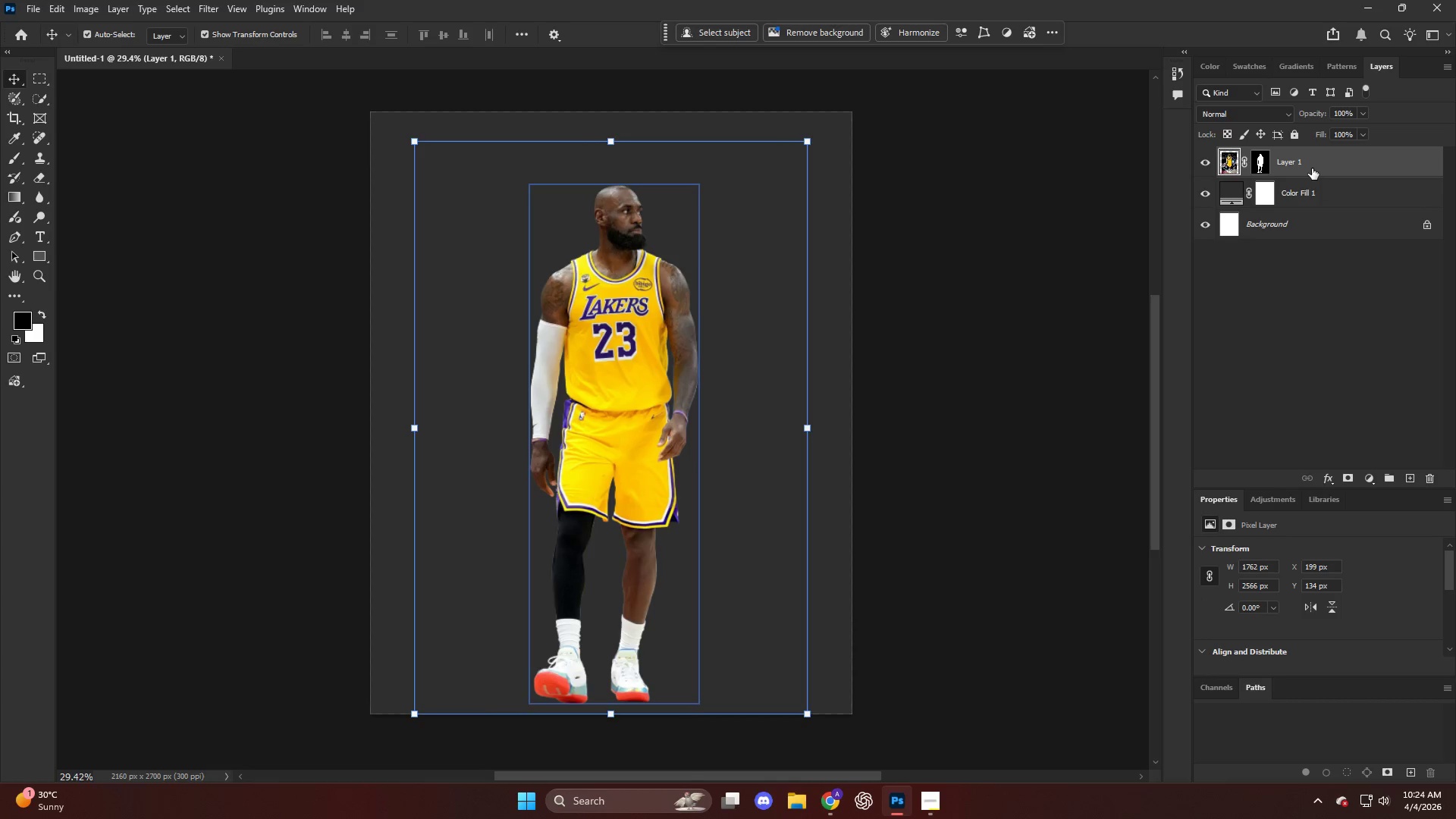 
key(Control+V)
 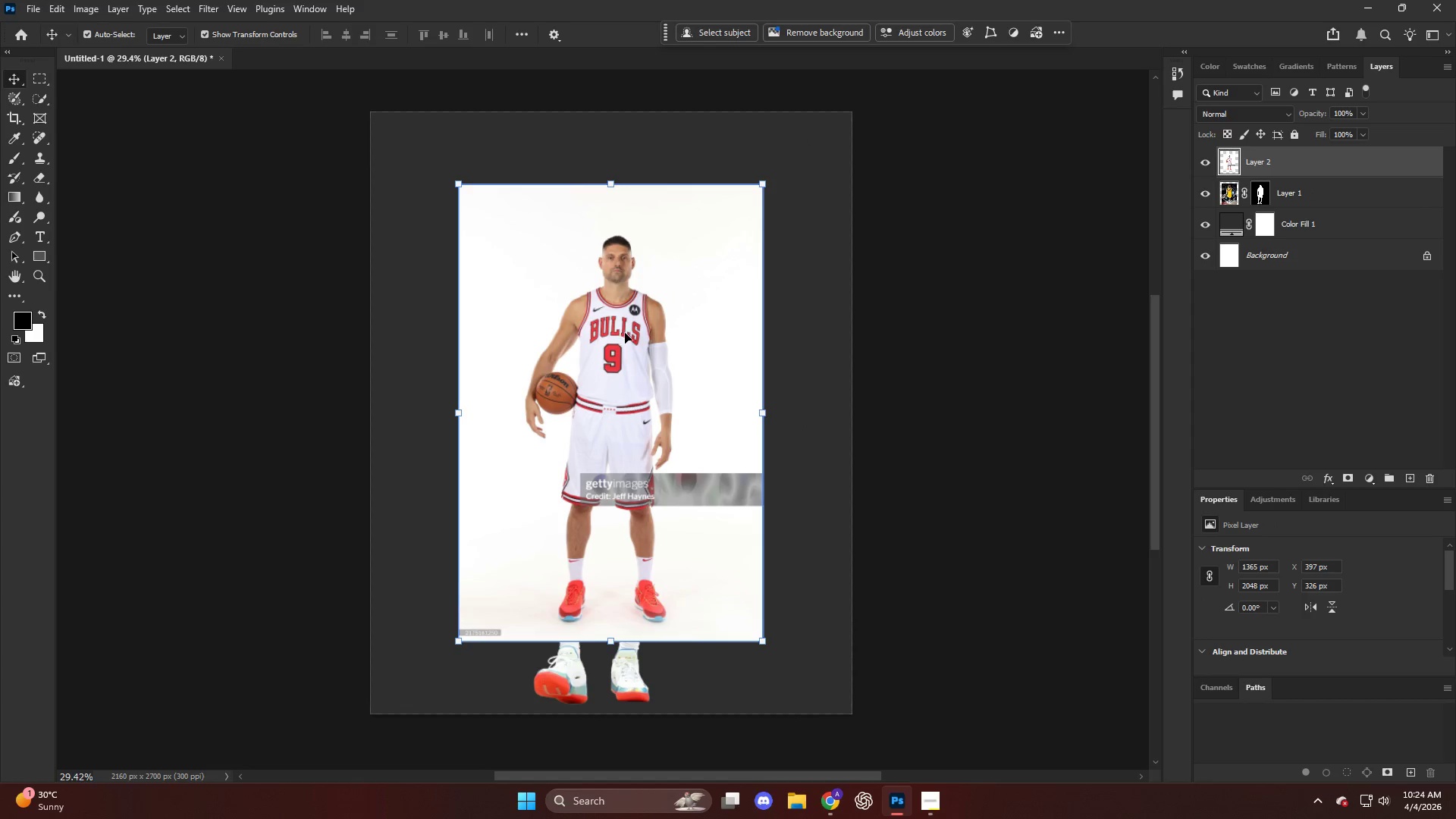 
hold_key(key=AltLeft, duration=0.44)
scroll: coordinate [635, 340], scroll_direction: up, amount: 6.0
 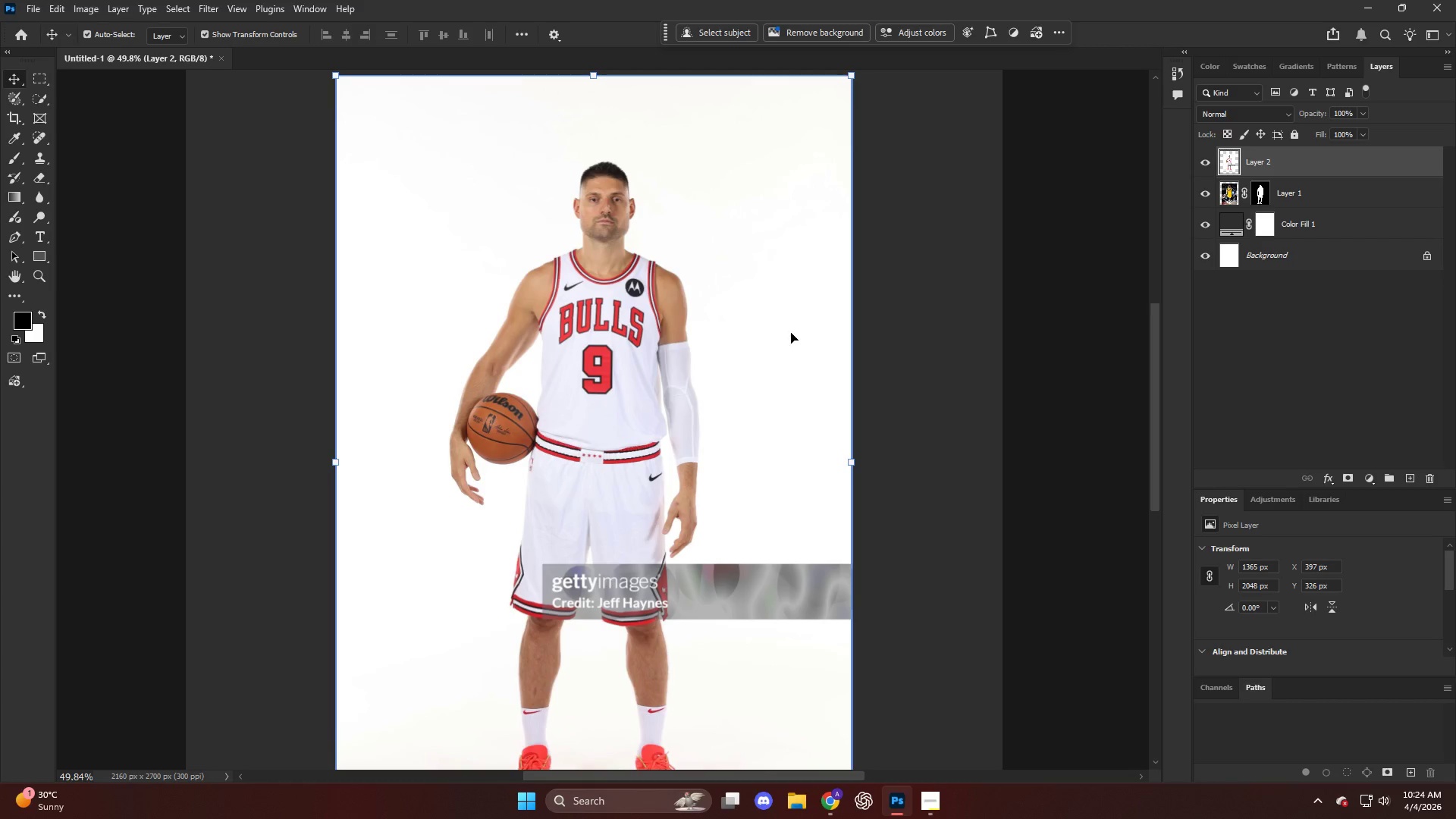 
hold_key(key=AltLeft, duration=1.75)
left_click_drag(start_coordinate=[855, 463], to_coordinate=[1115, 507])
 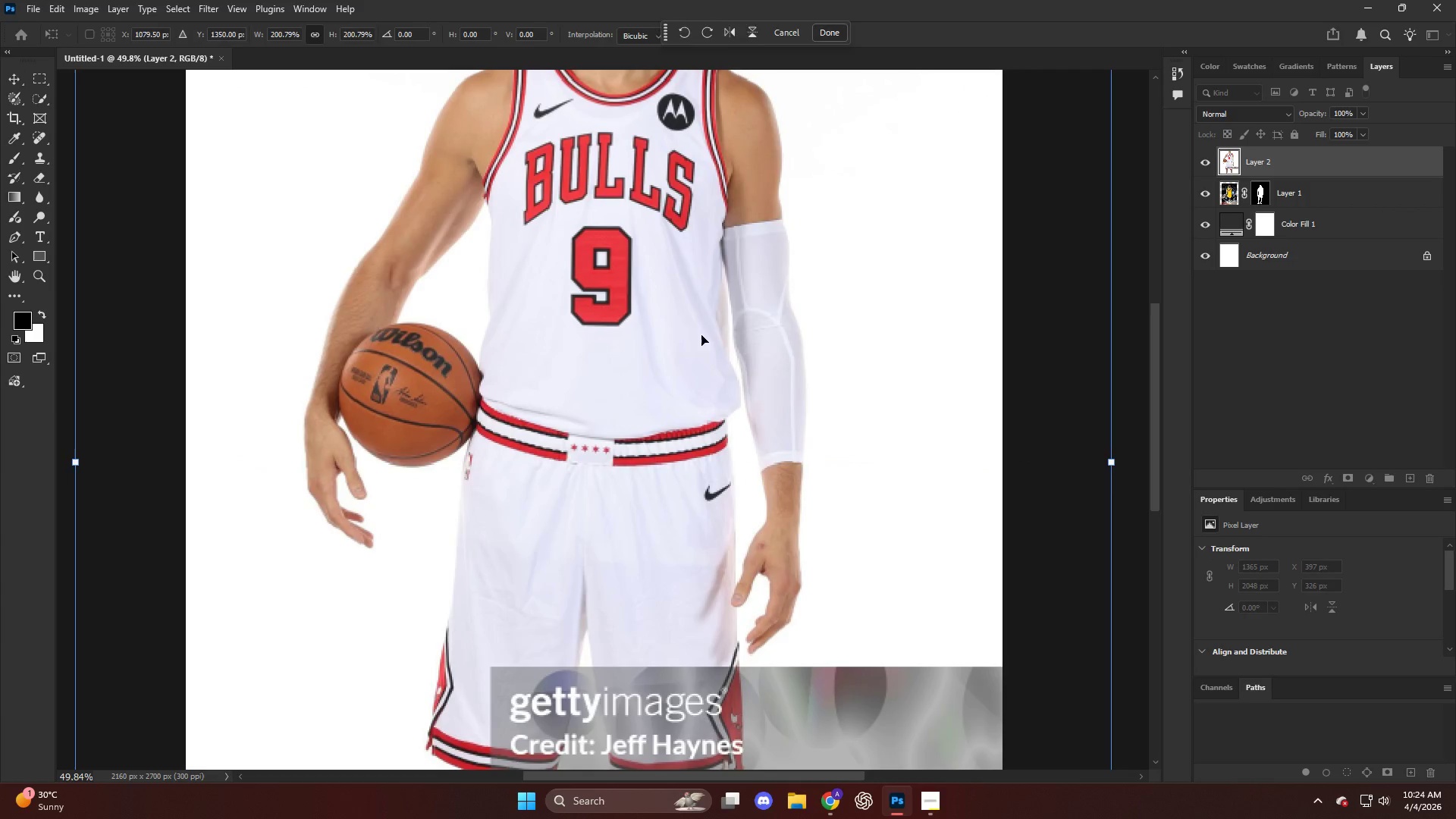 
left_click_drag(start_coordinate=[681, 323], to_coordinate=[676, 408])
 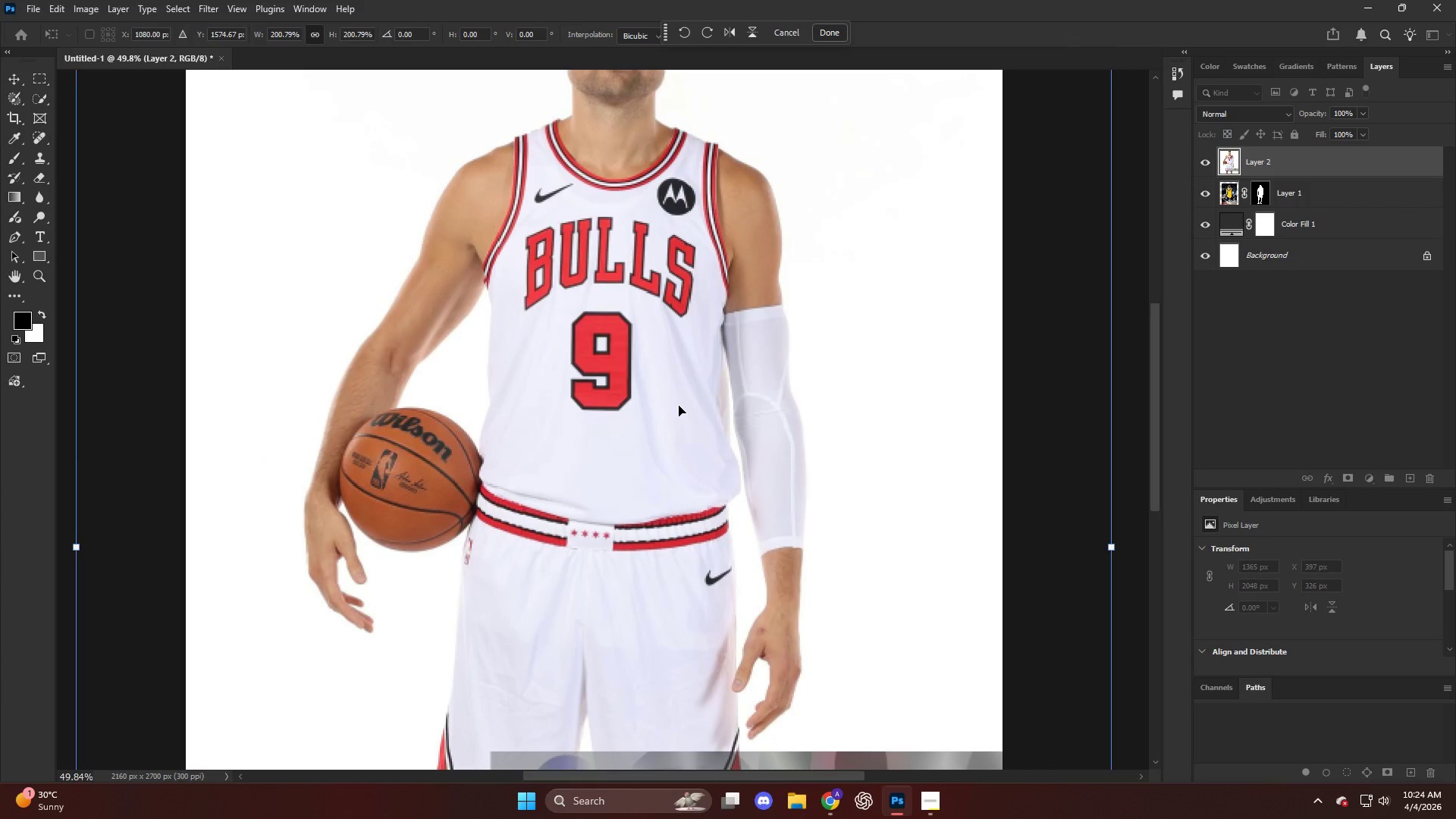 
key(NumpadEnter)
 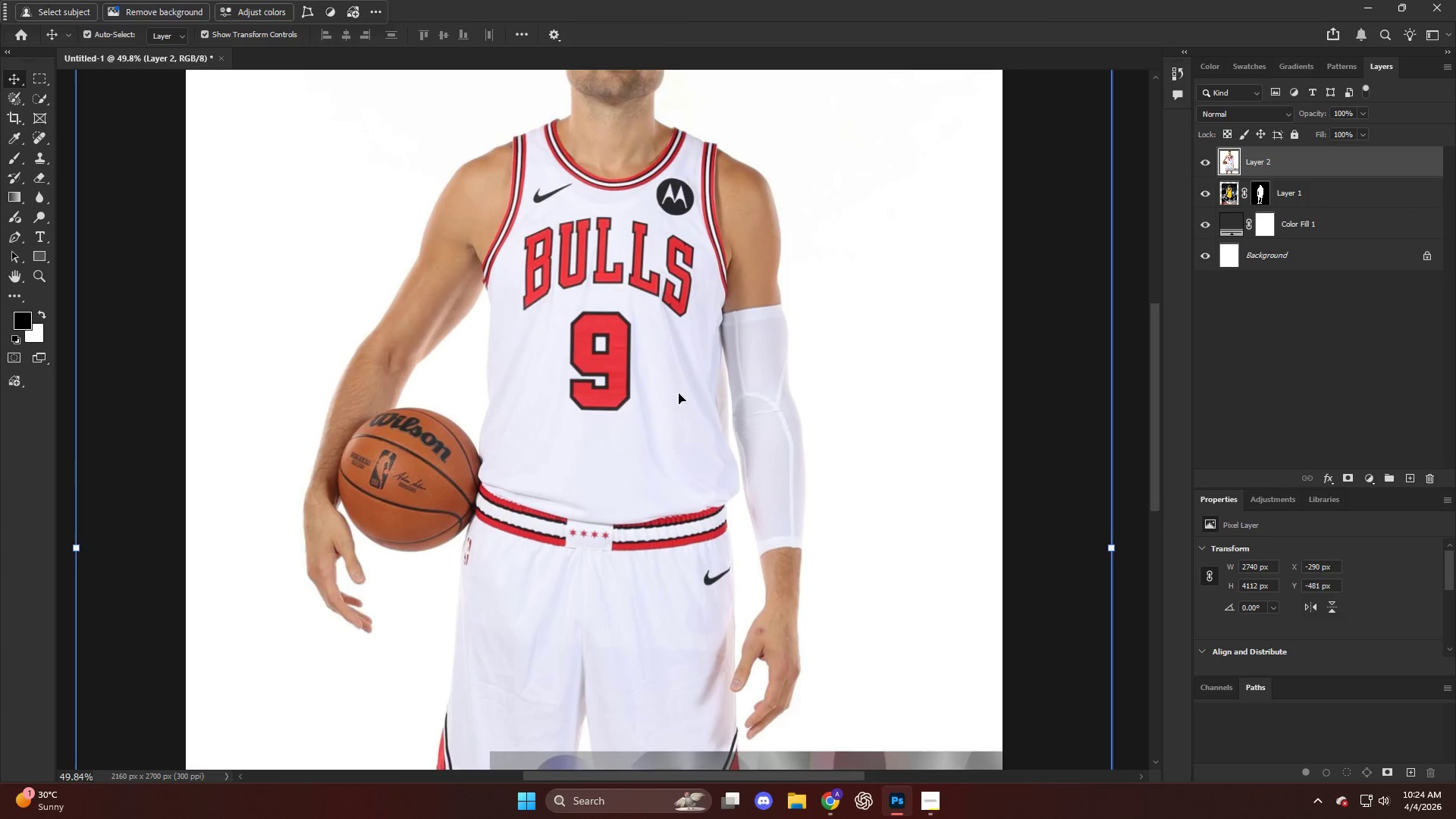 
hold_key(key=AltLeft, duration=0.47)
scroll: coordinate [566, 281], scroll_direction: up, amount: 11.0
 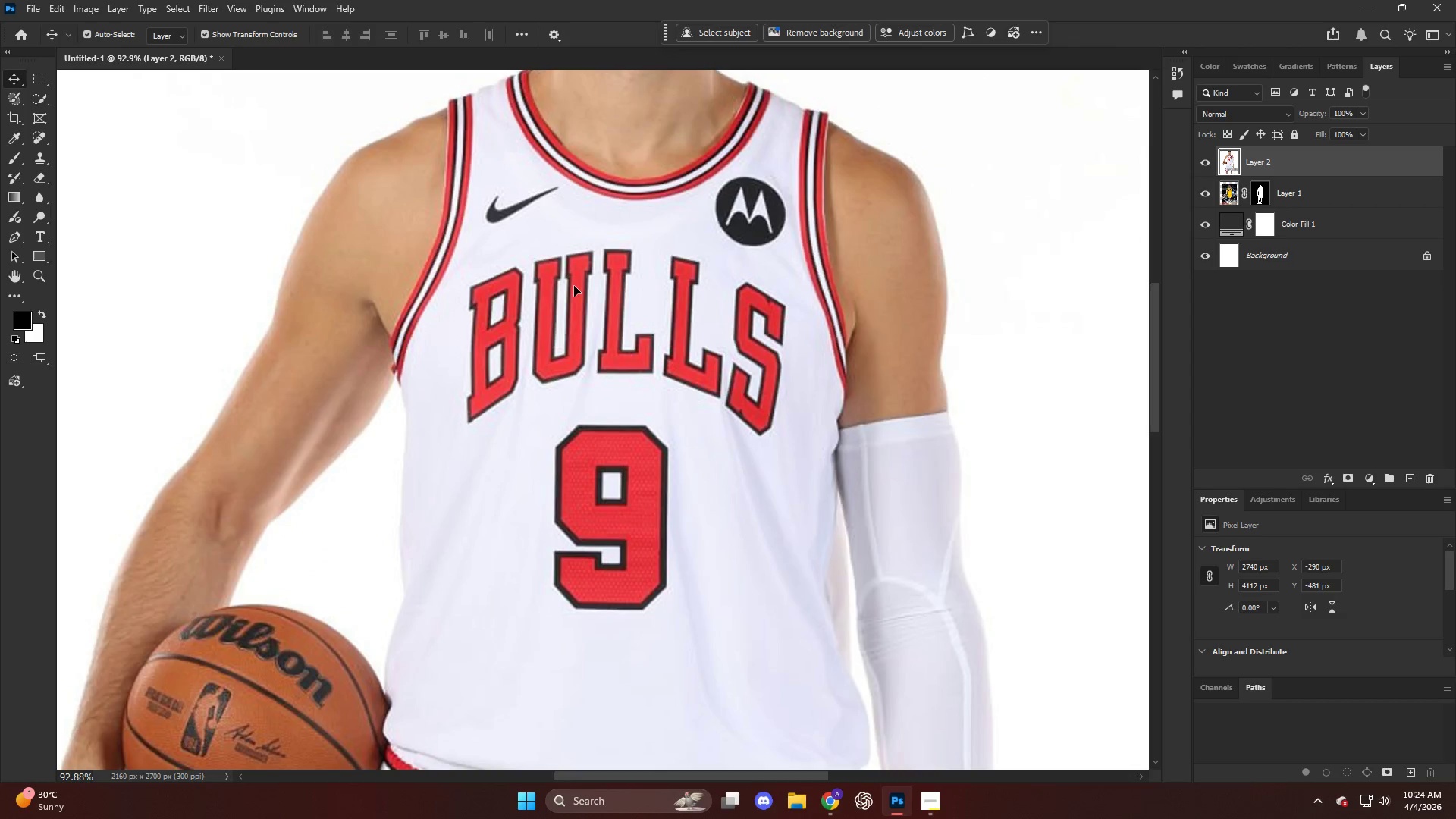 
left_click([830, 805])
 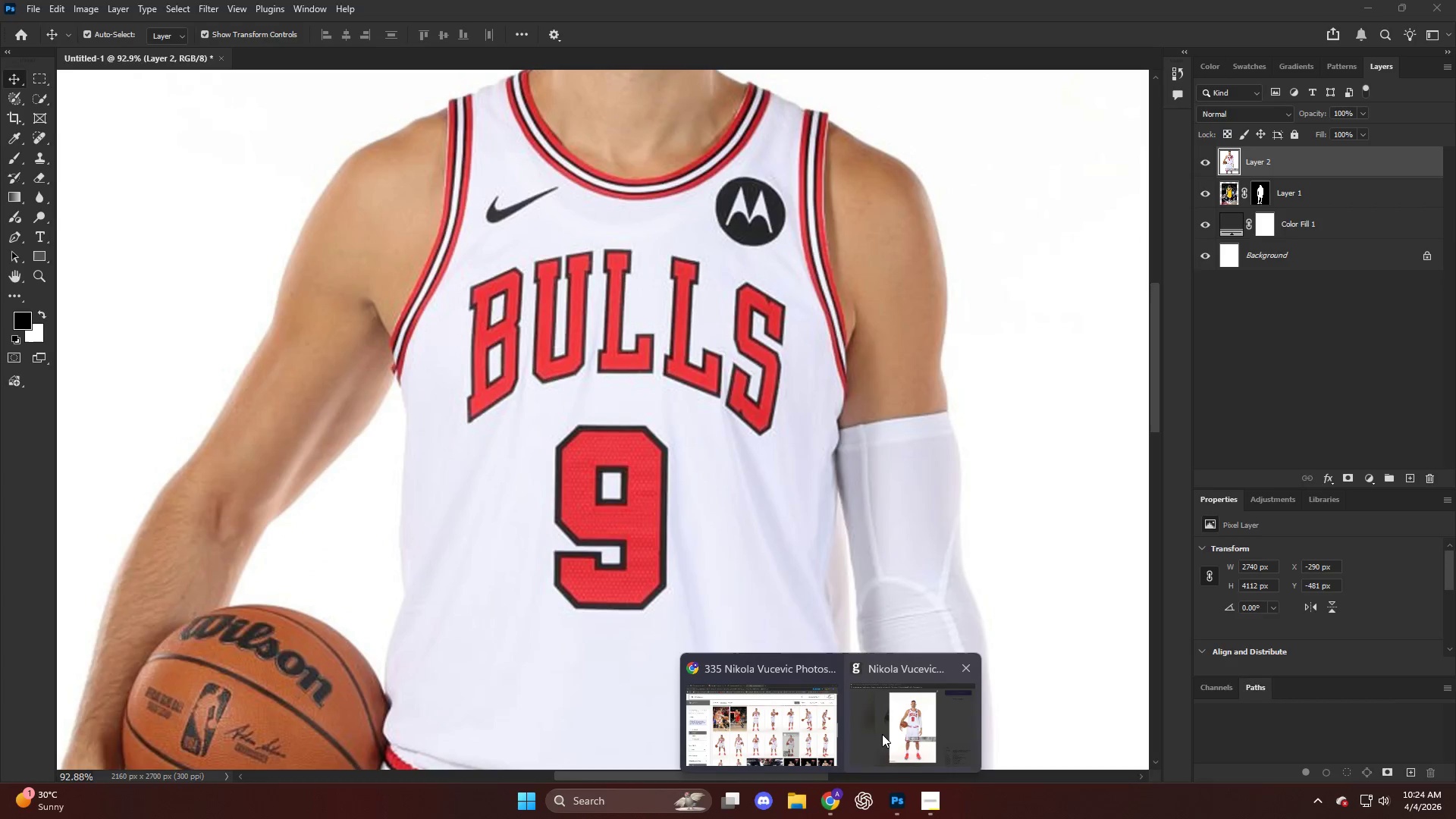 
left_click([886, 729])
 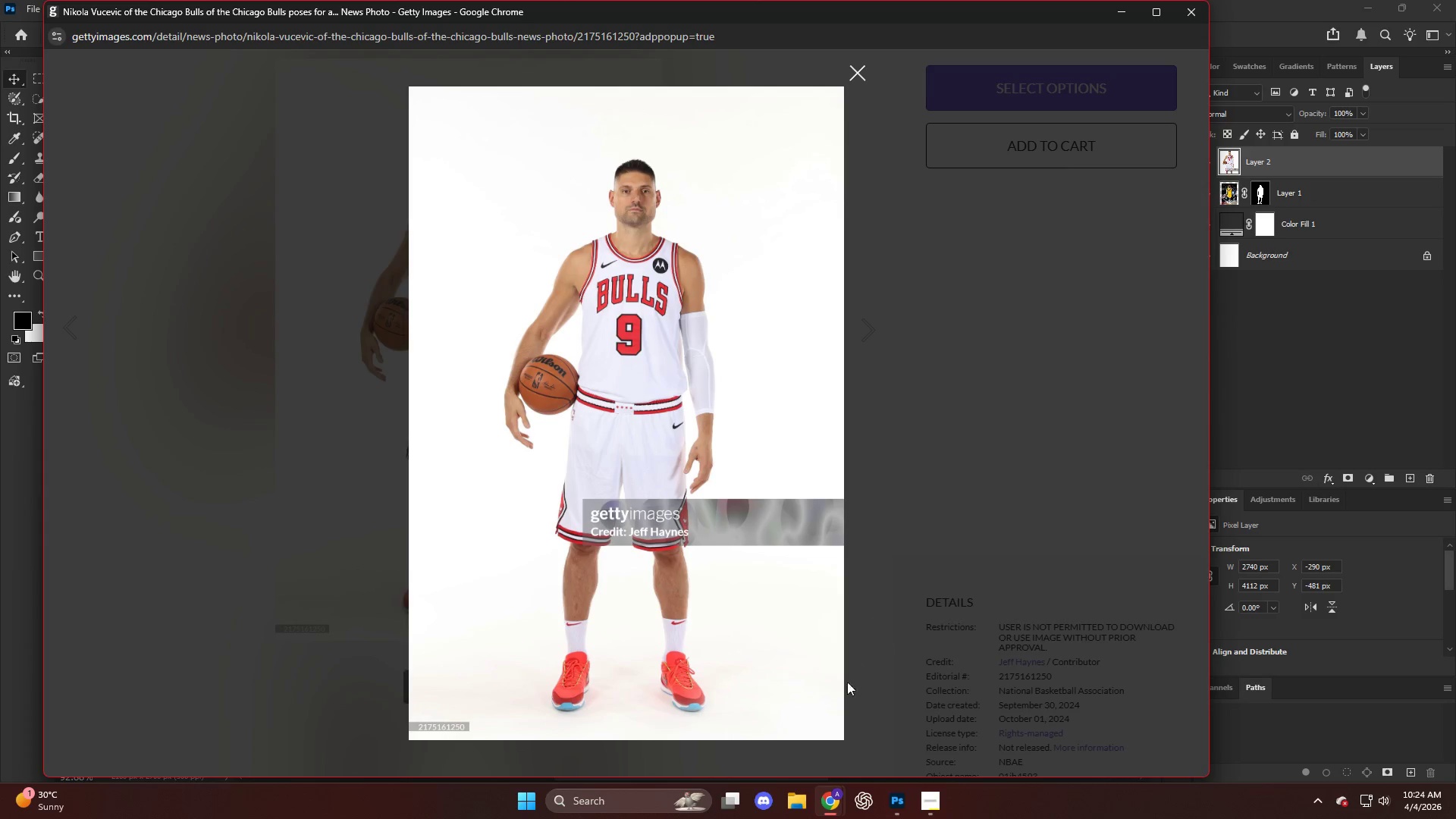 
left_click([833, 814])
 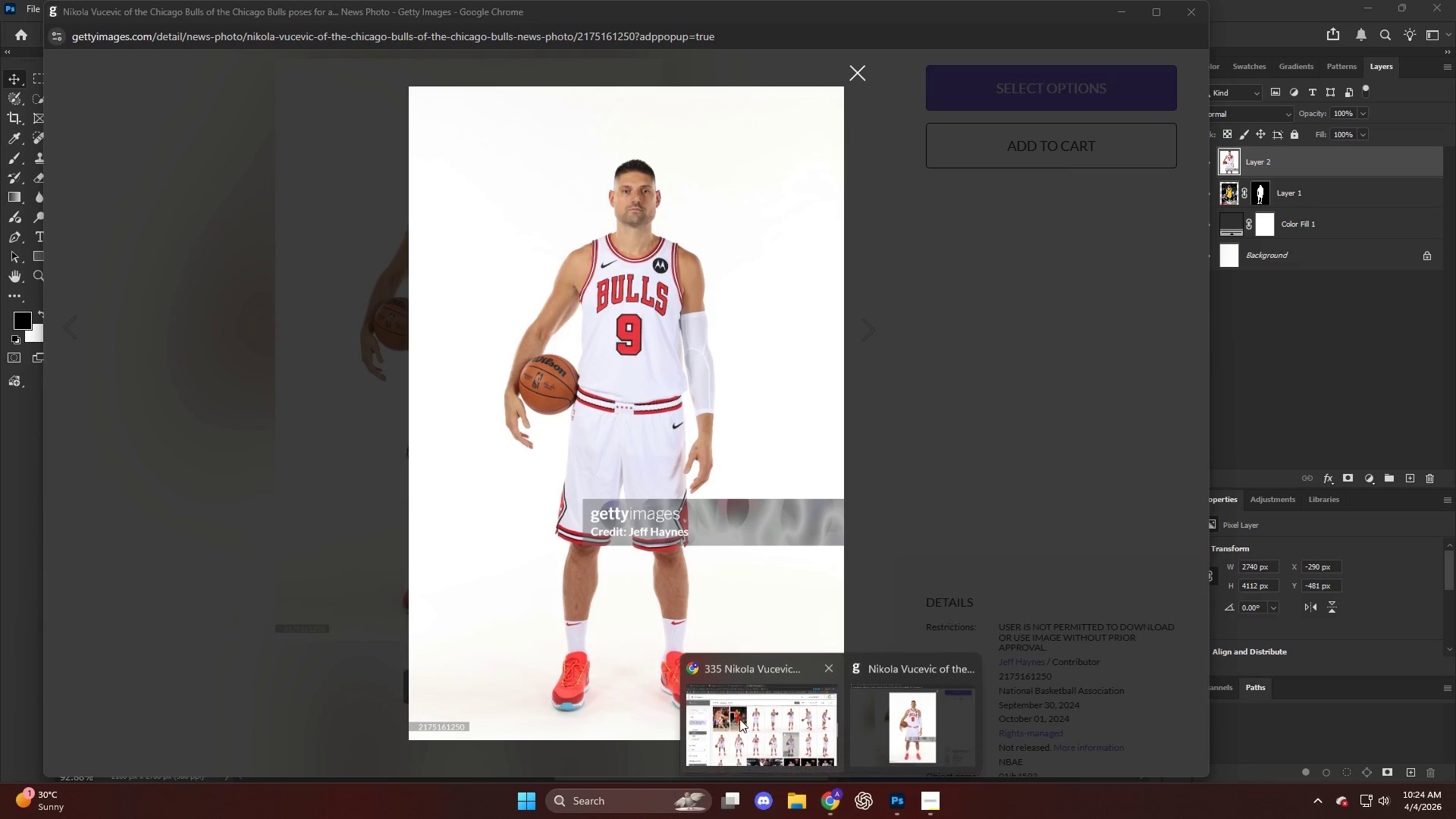 
left_click([723, 700])
 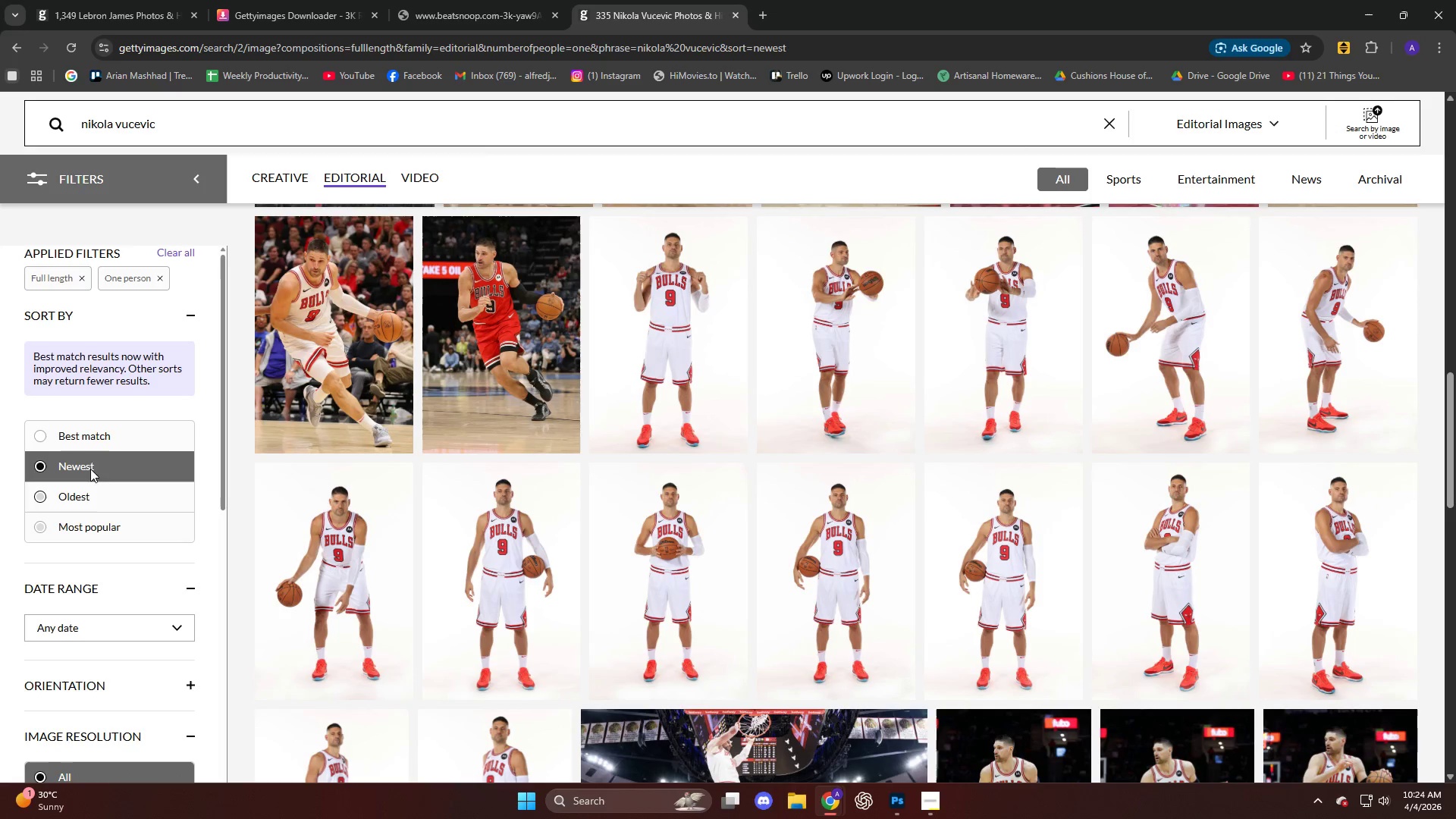 
scroll: coordinate [86, 458], scroll_direction: up, amount: 2.0
 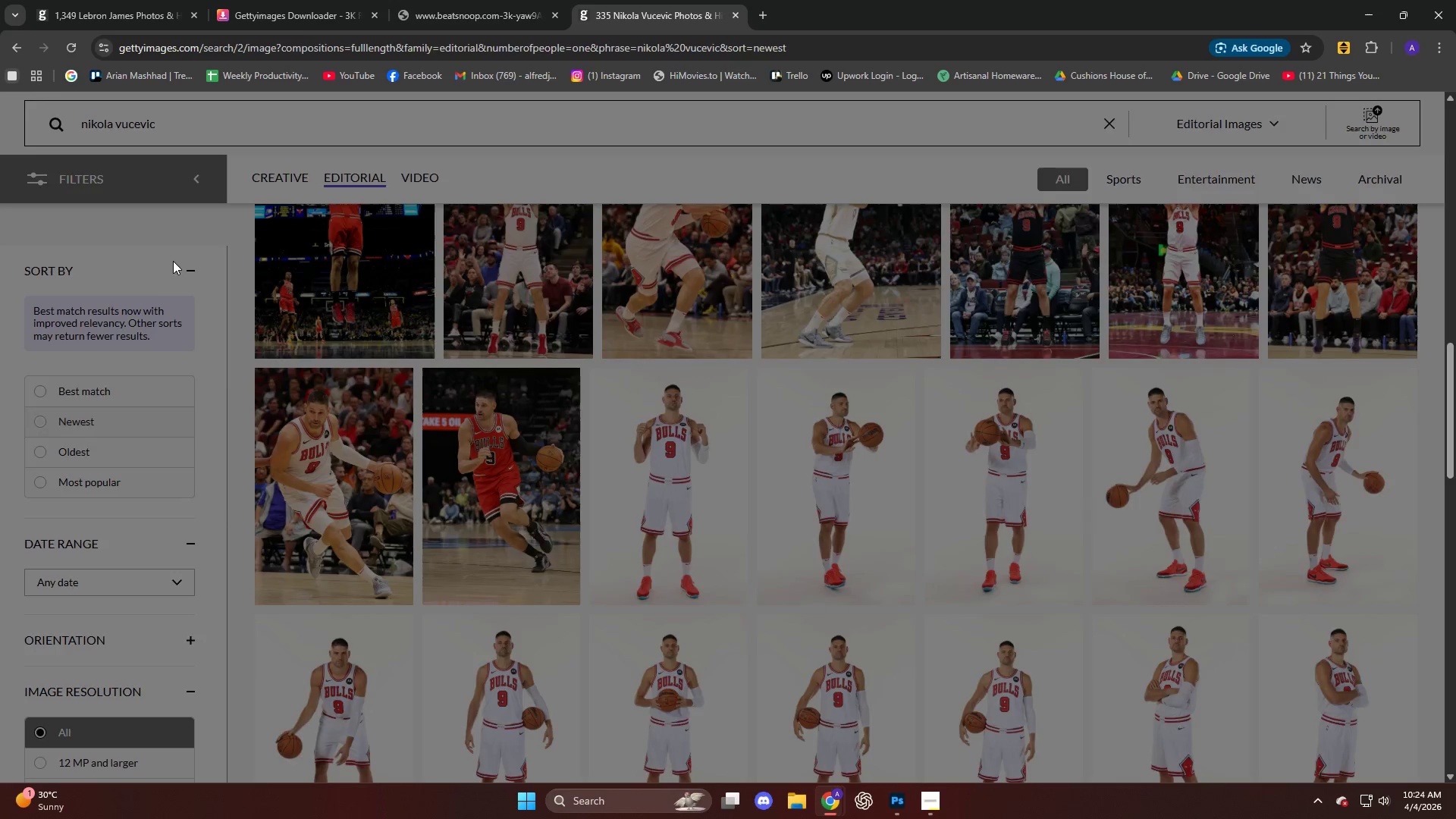 
scroll: coordinate [118, 519], scroll_direction: down, amount: 1.0
 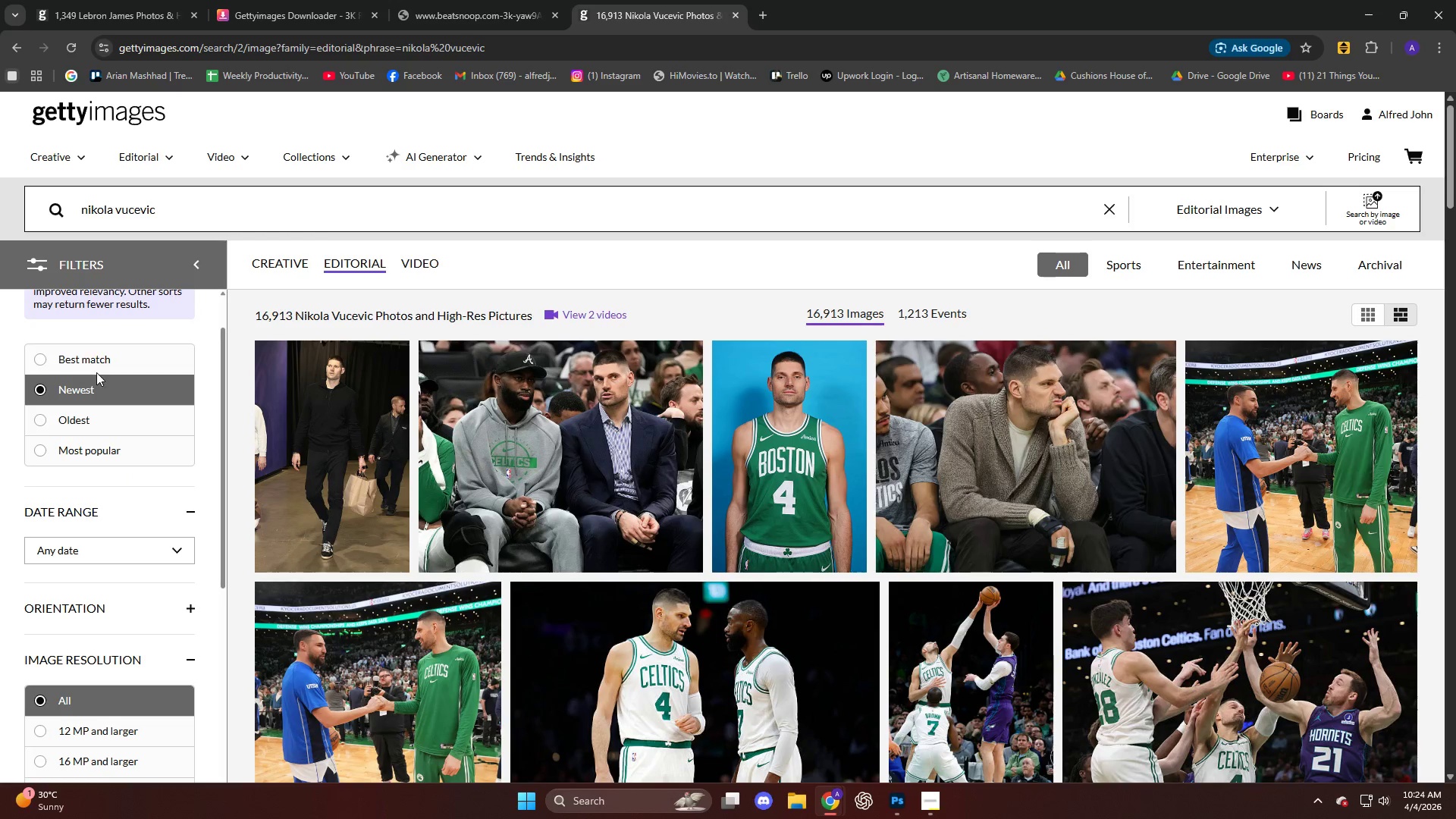 
left_click([190, 213])
 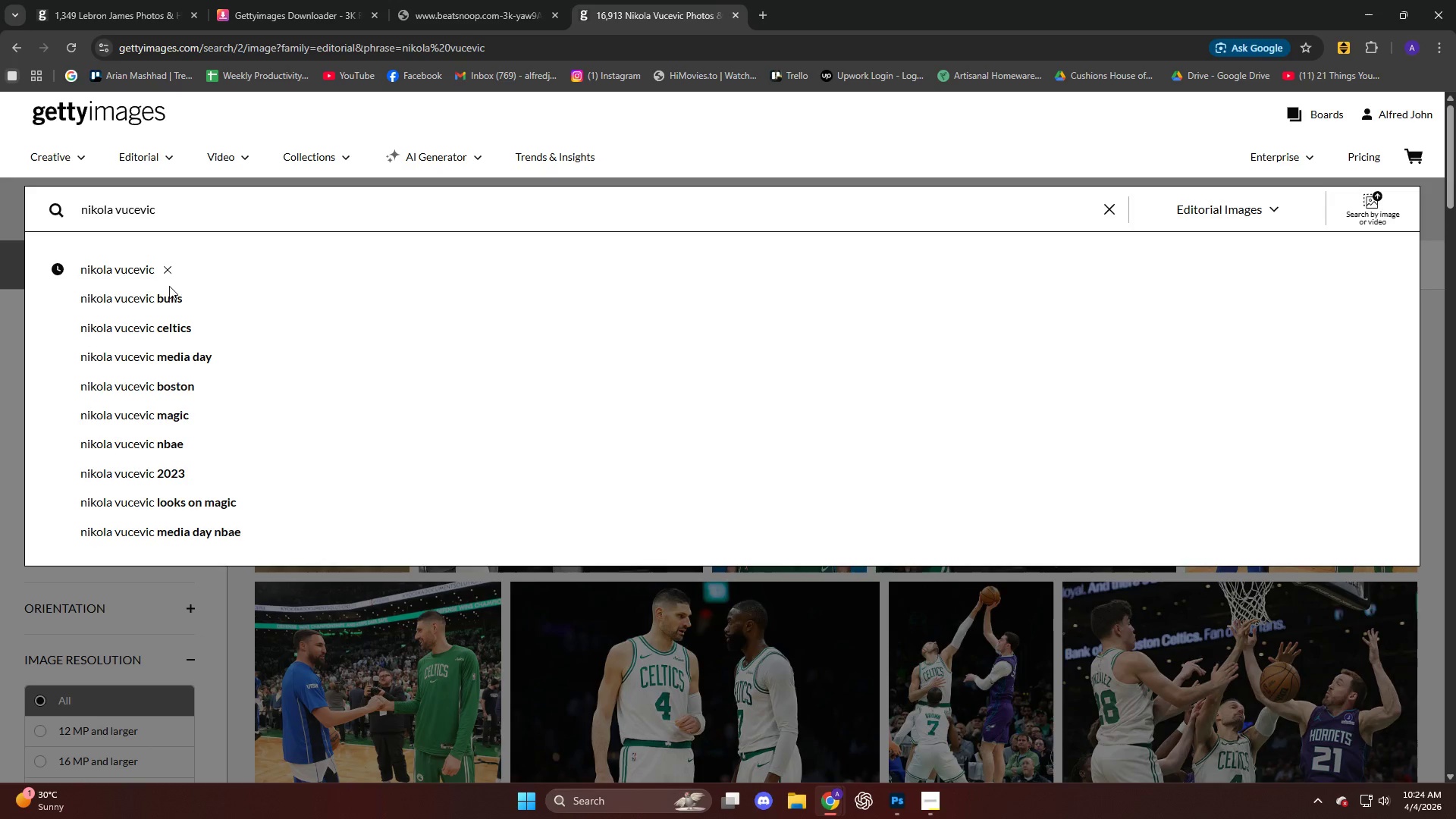 
left_click([161, 297])
 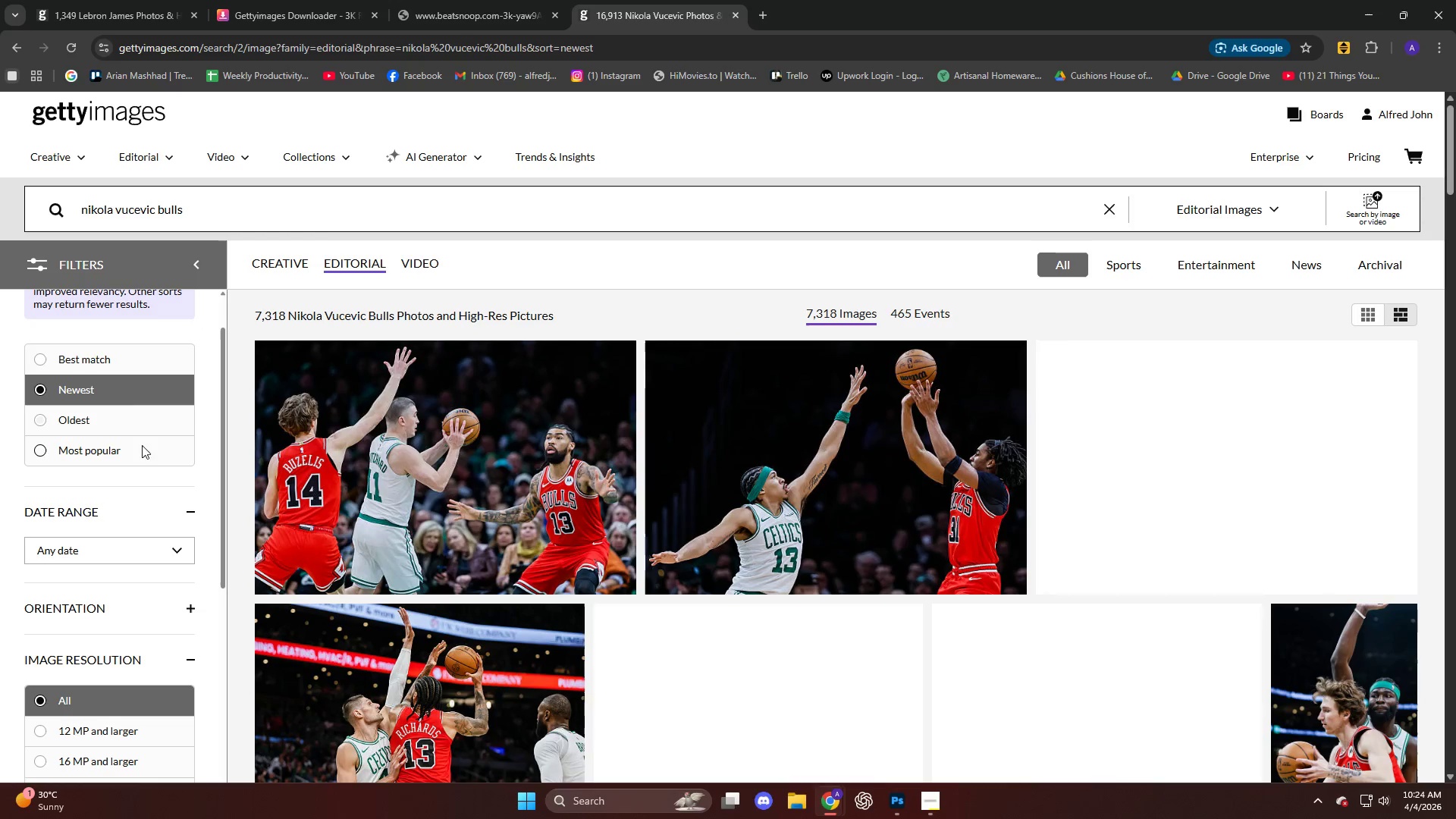 
scroll: coordinate [158, 478], scroll_direction: down, amount: 4.0
 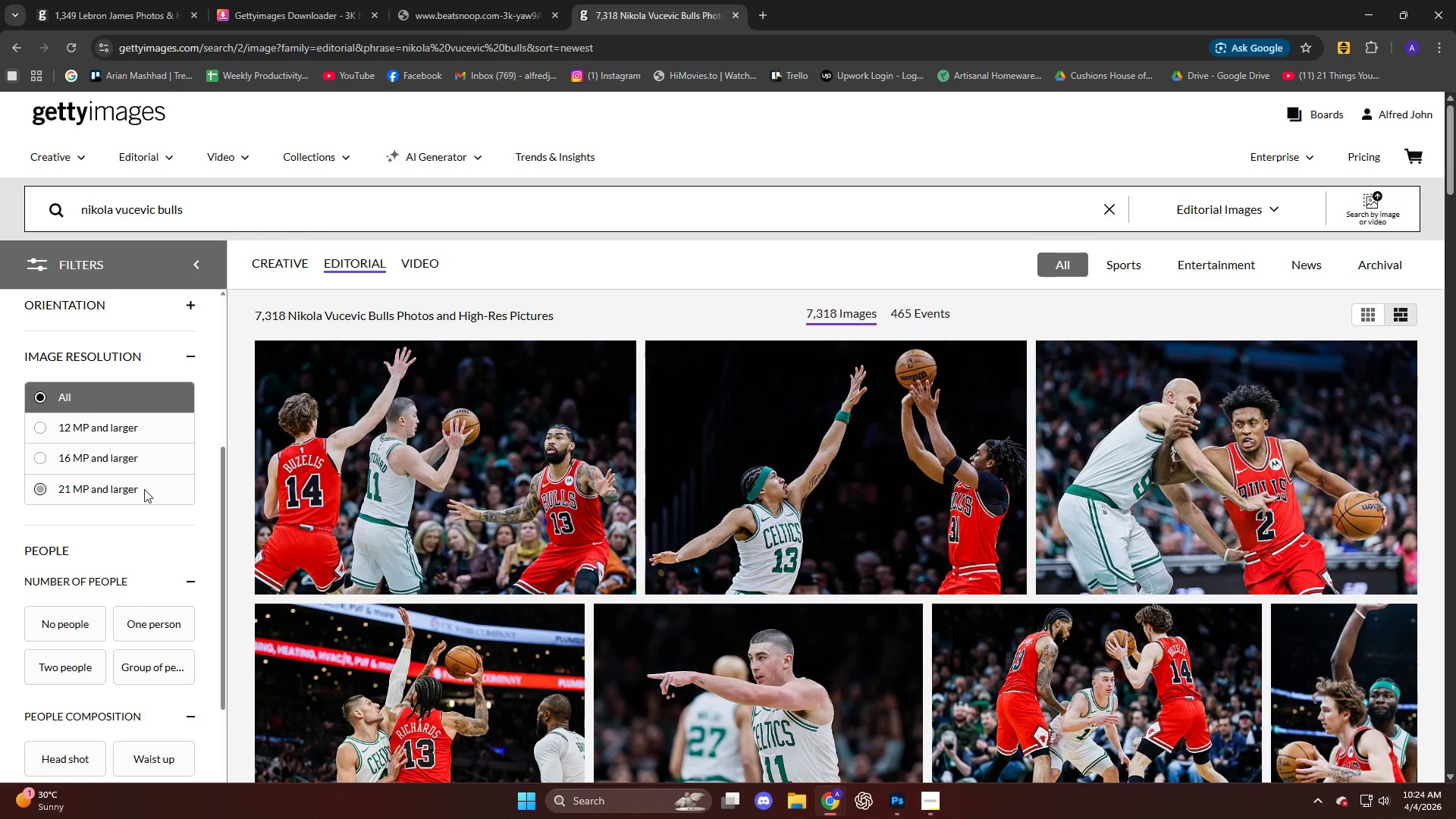 
left_click([143, 491])
 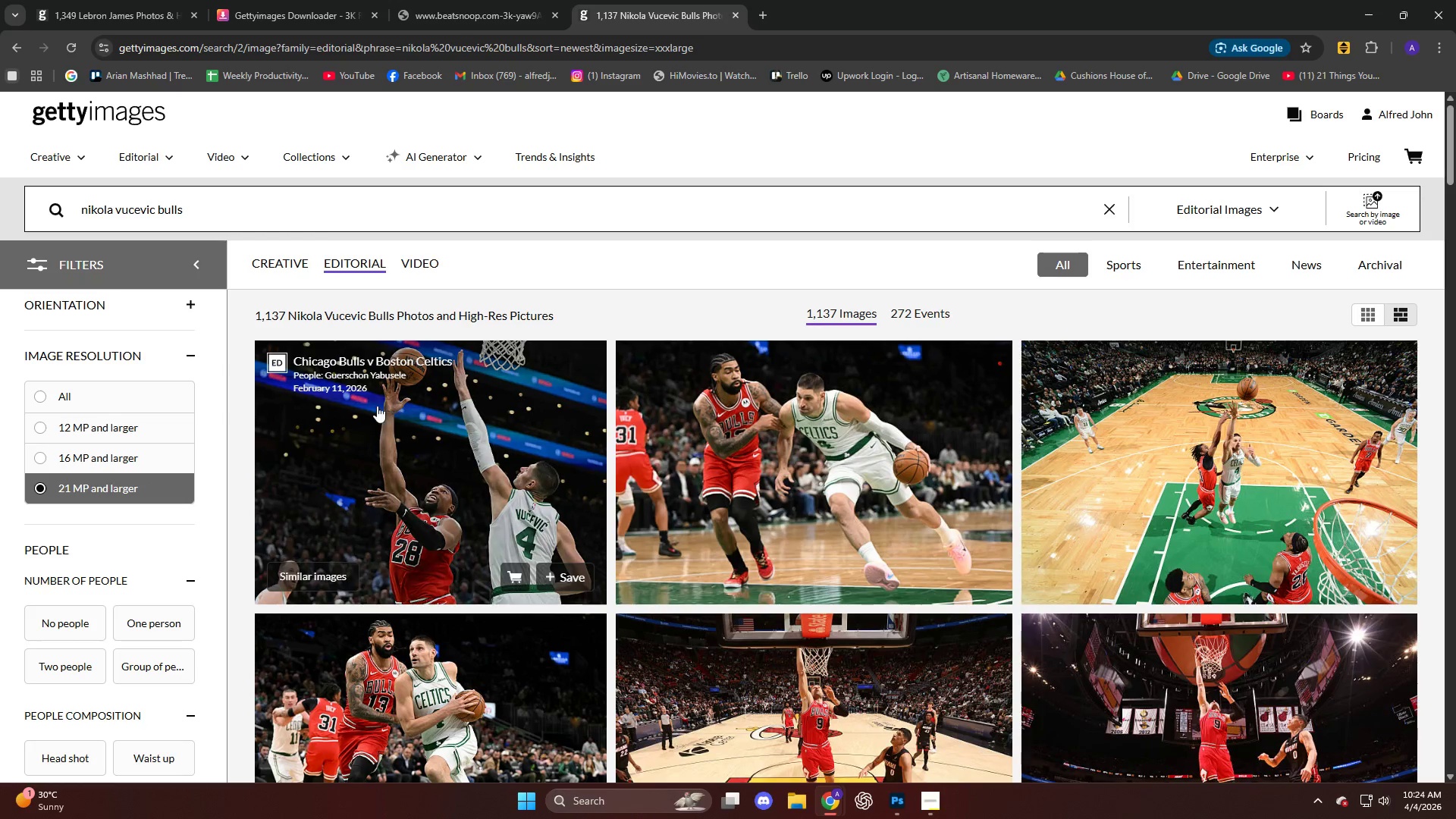 
scroll: coordinate [417, 315], scroll_direction: down, amount: 18.0
 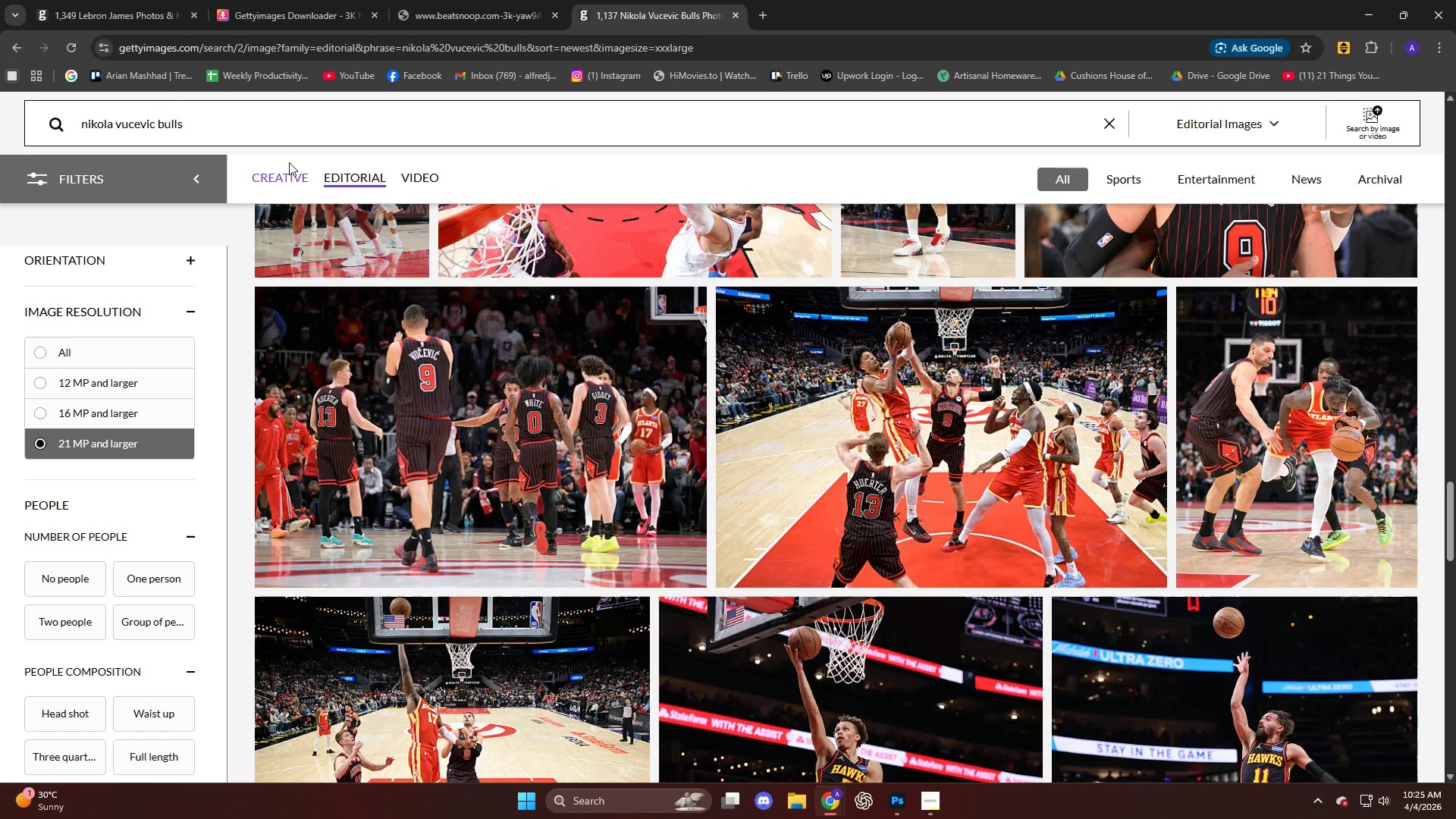 
left_click([262, 120])
 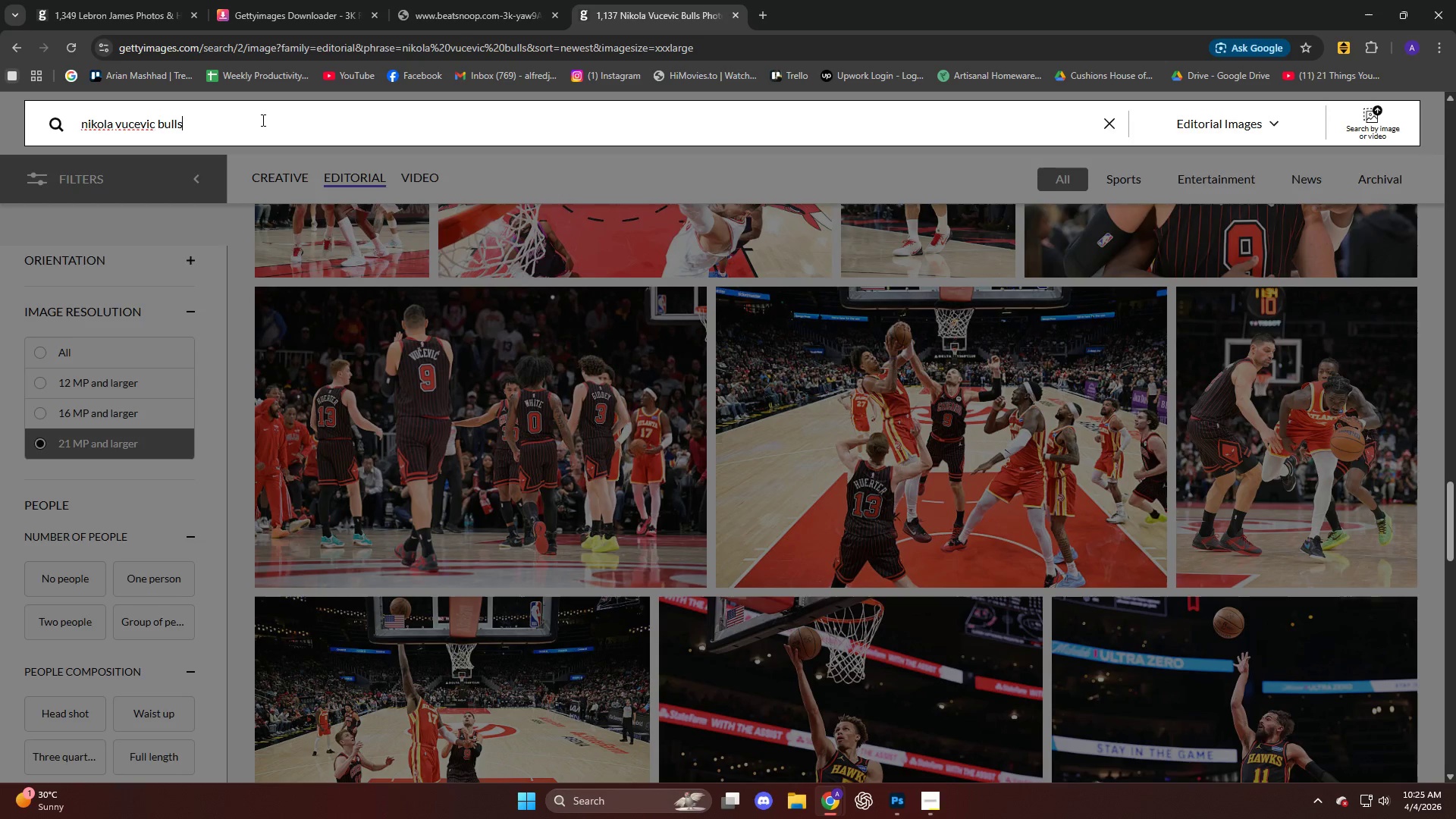 
type( media day)
 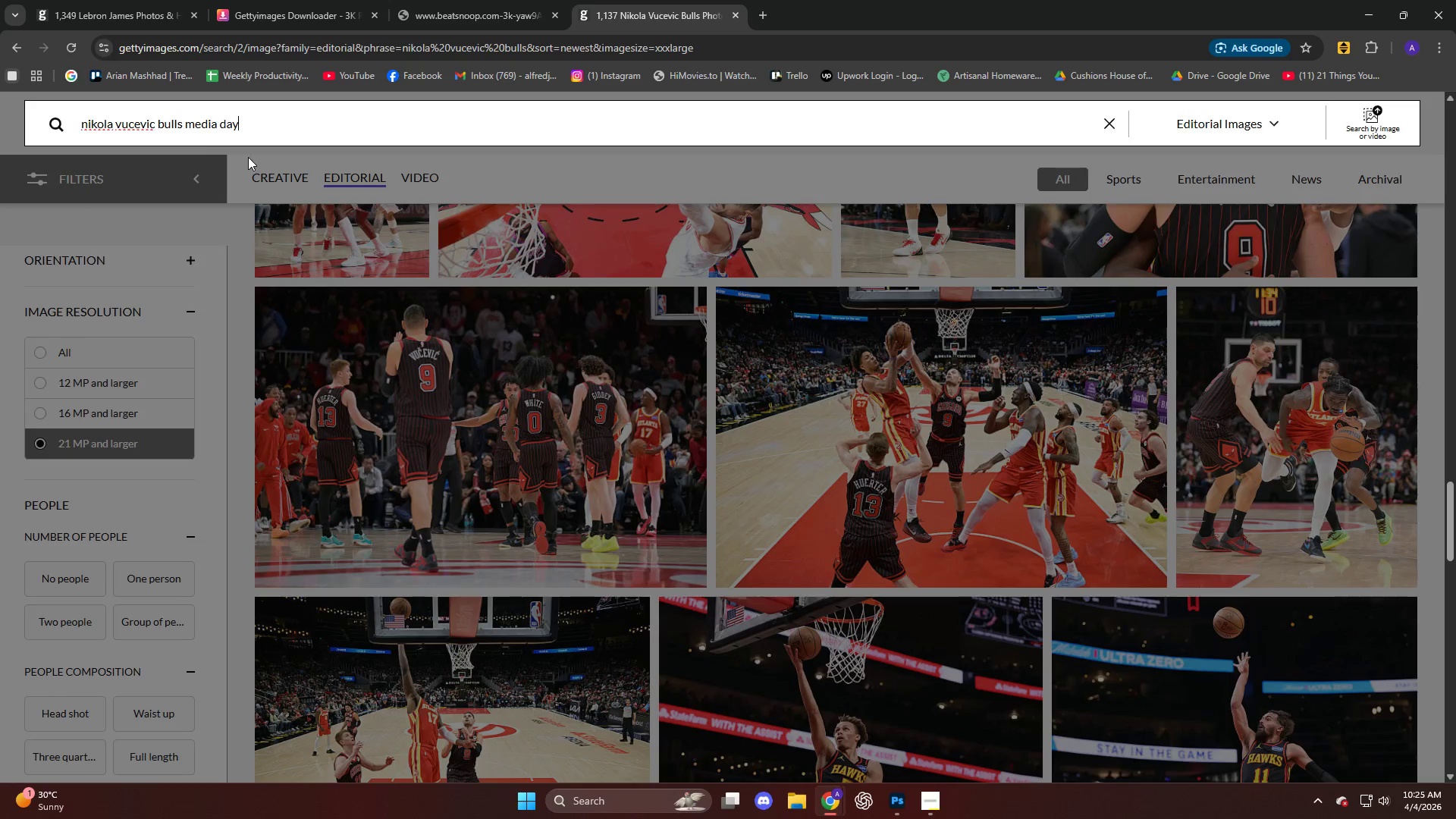 
key(Enter)
 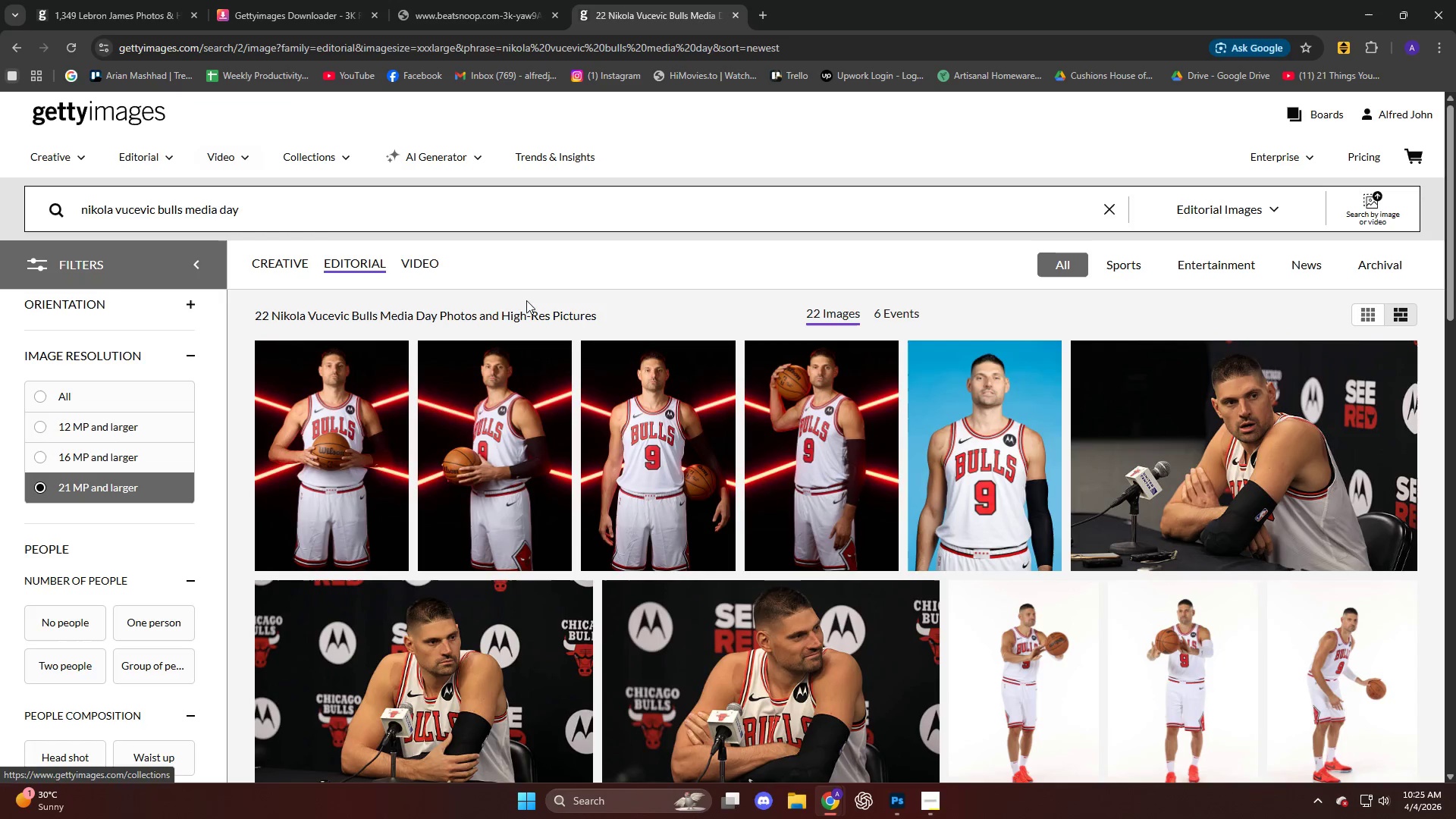 
scroll: coordinate [519, 297], scroll_direction: down, amount: 6.0
 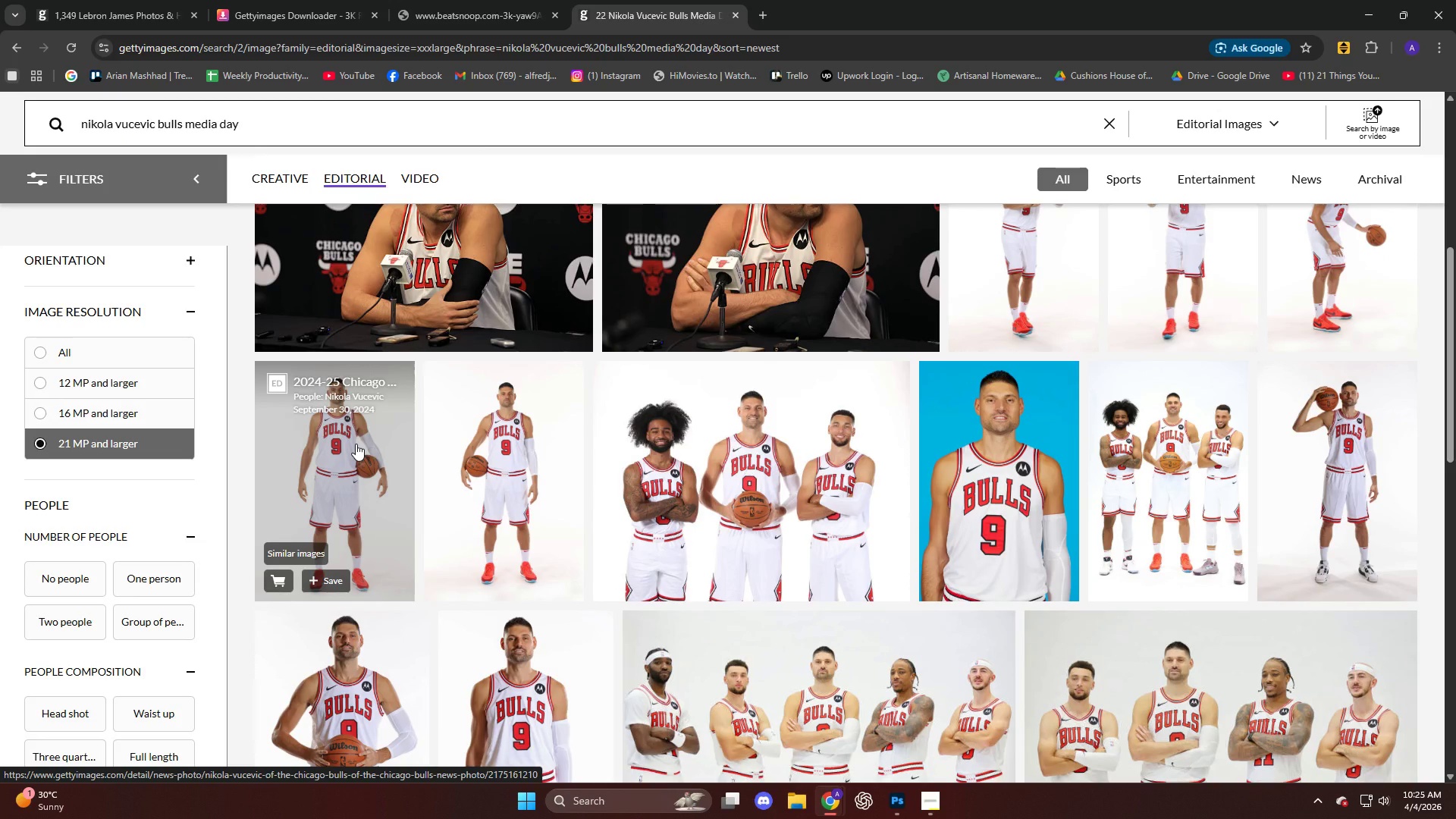 
left_click([450, 447])
 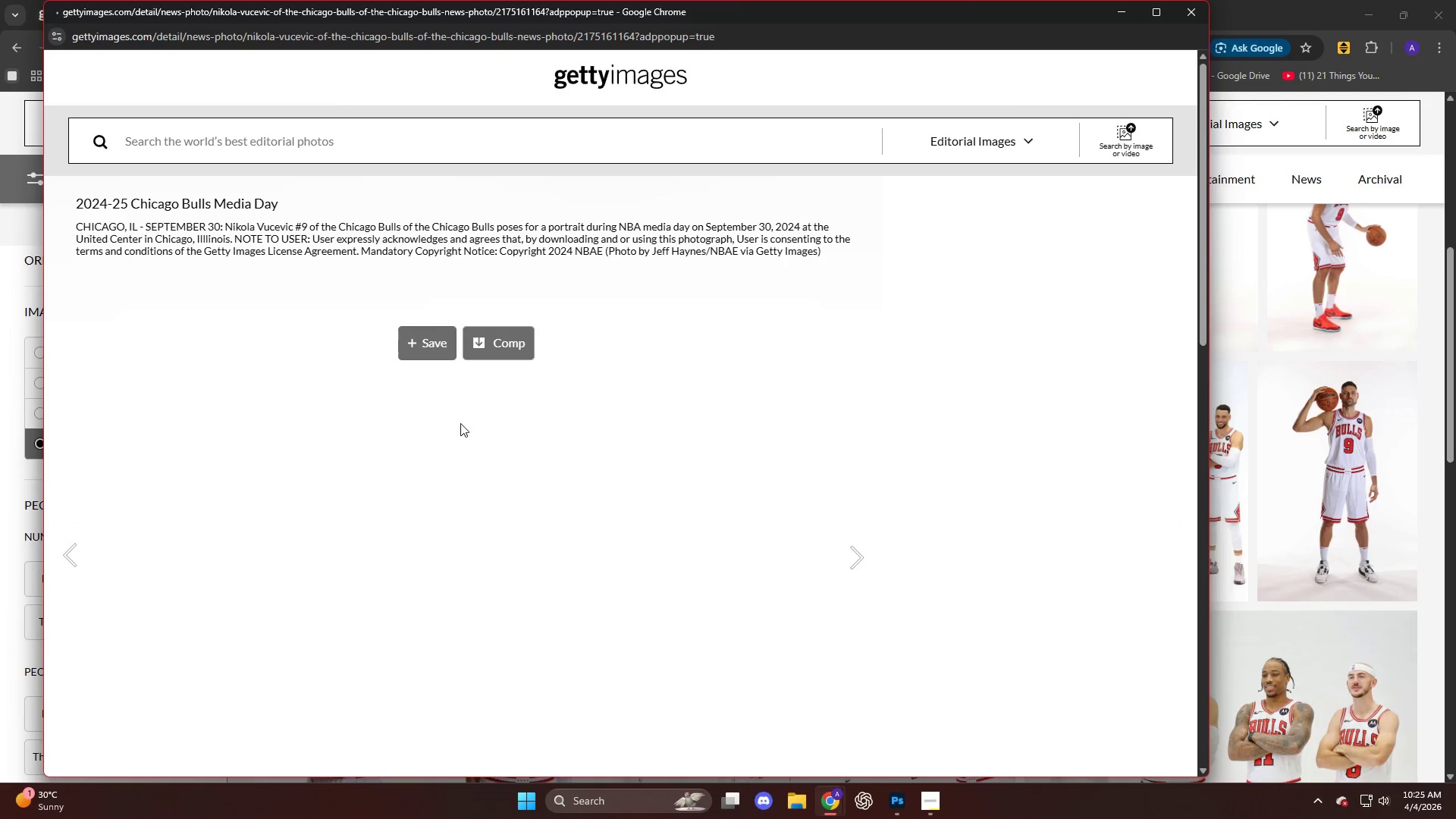 
left_click([466, 192])
 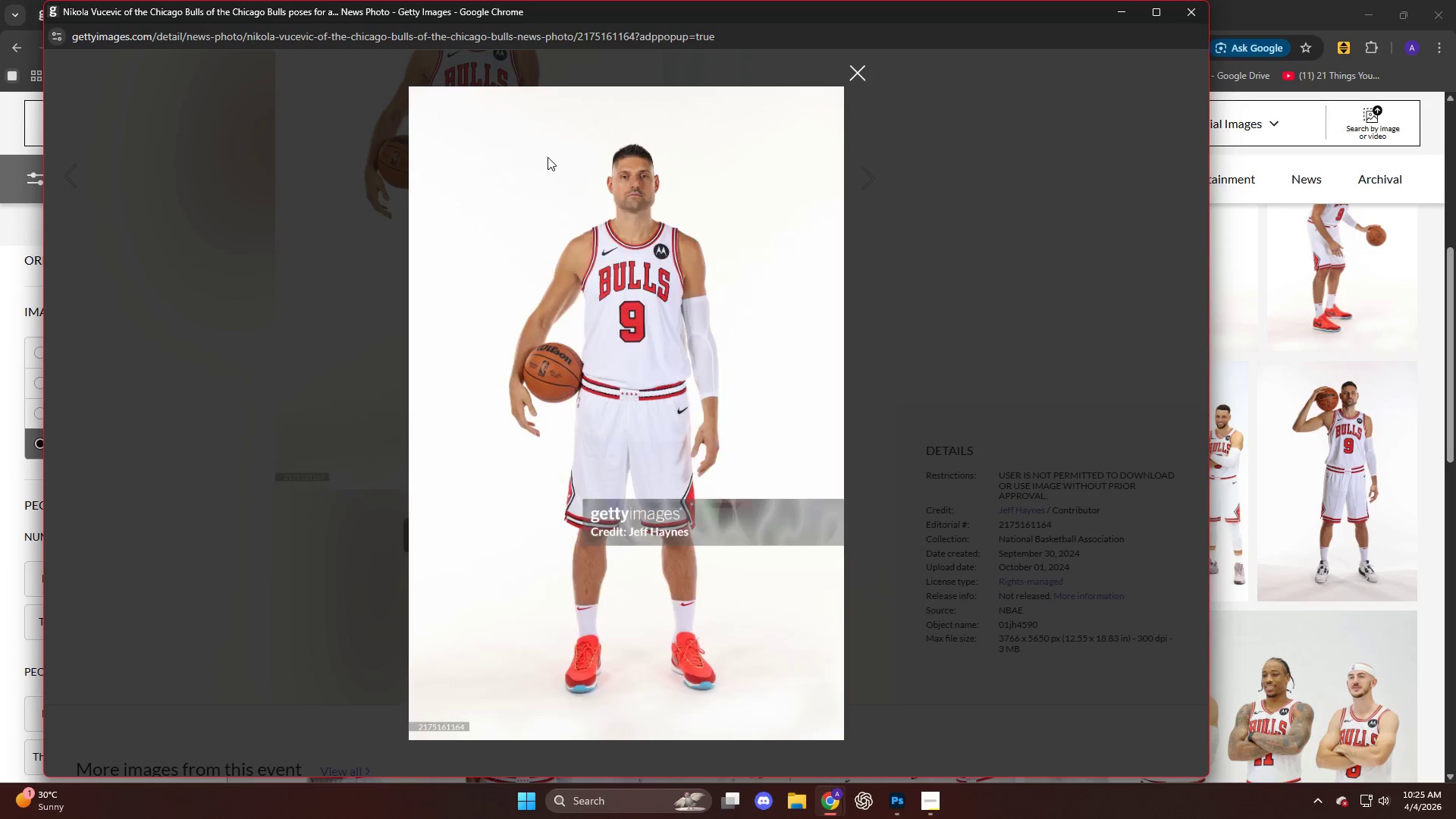 
scroll: coordinate [446, 398], scroll_direction: down, amount: 5.0
 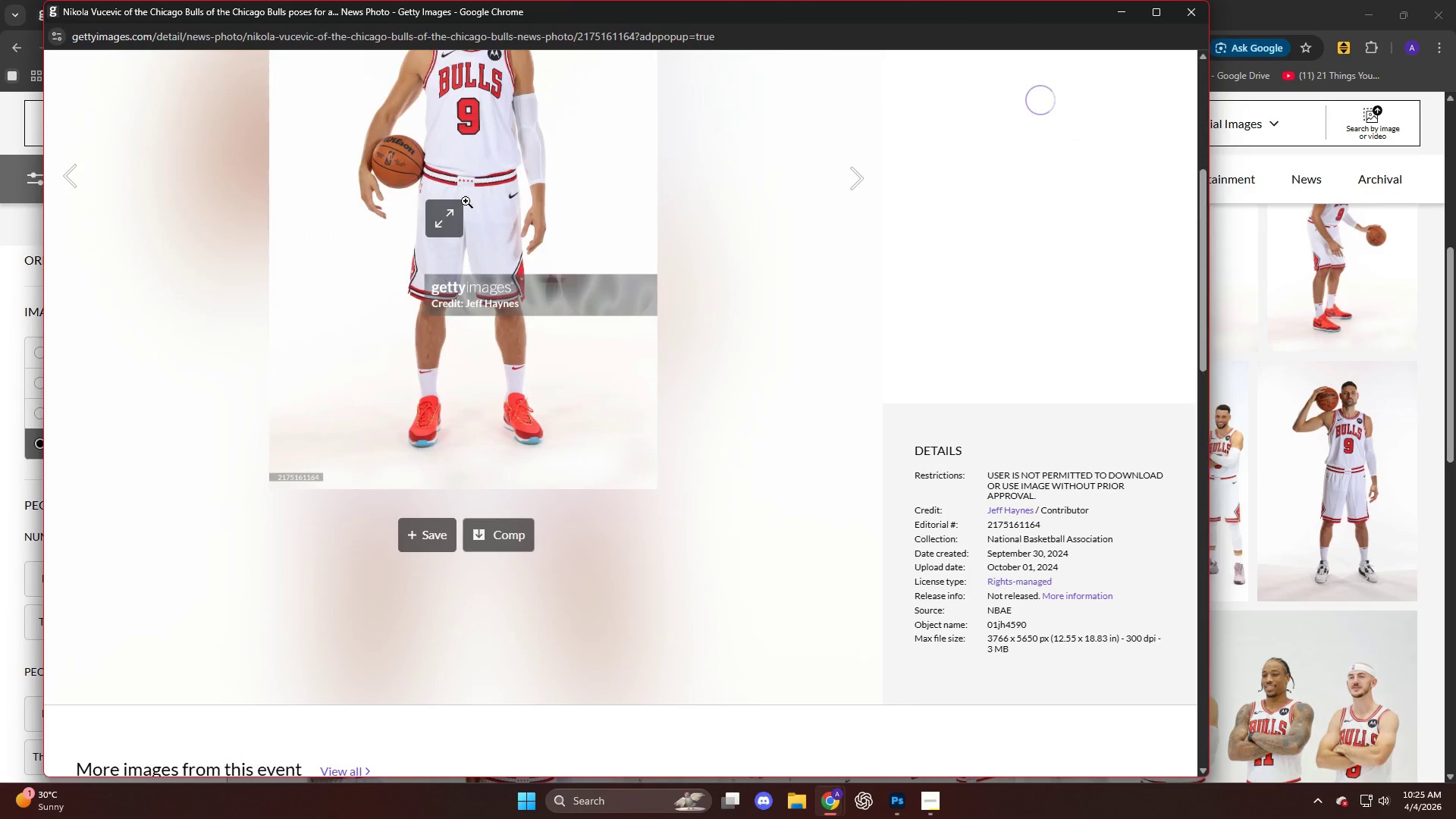 
right_click([565, 131])
 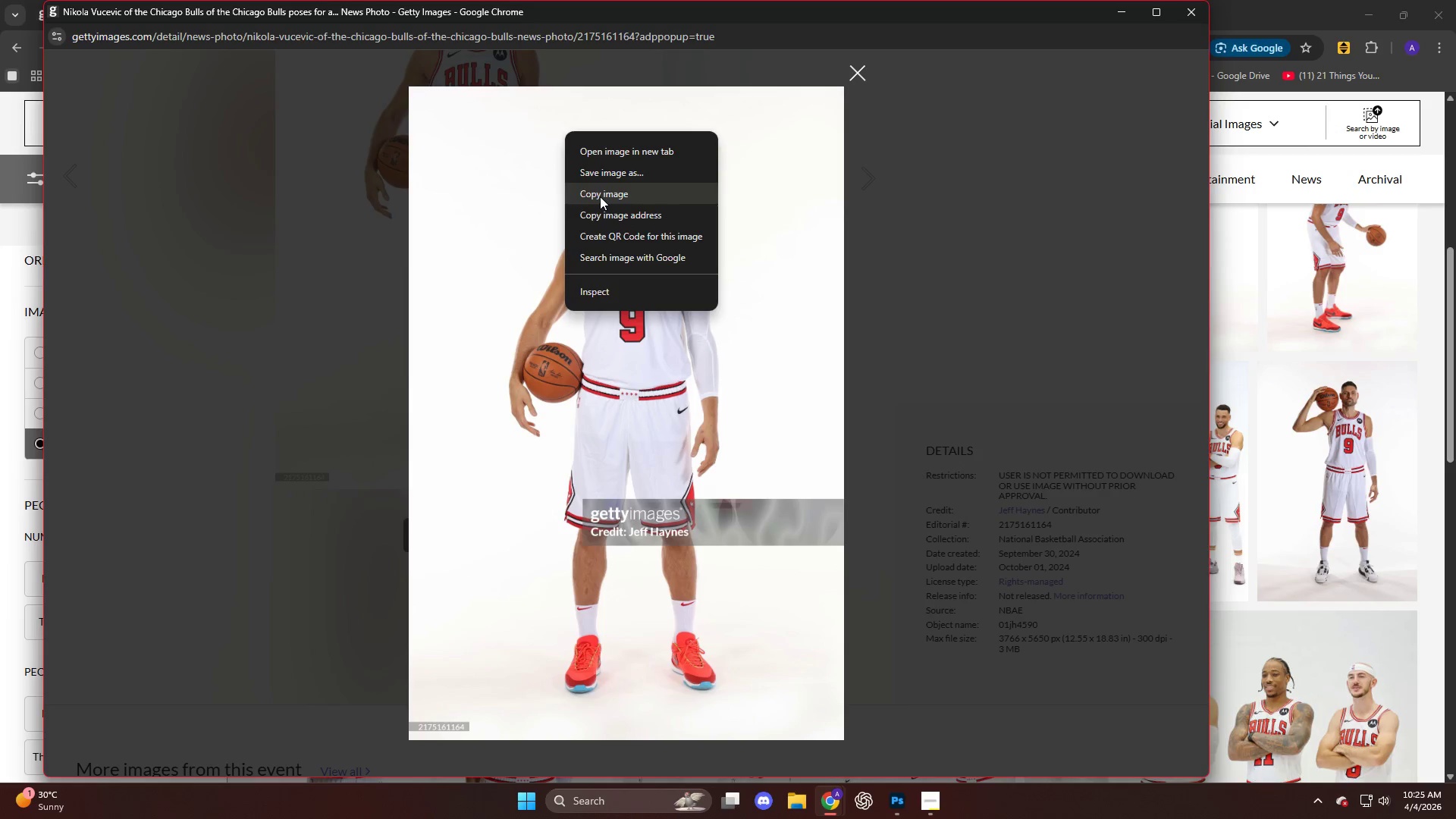 
left_click([601, 196])
 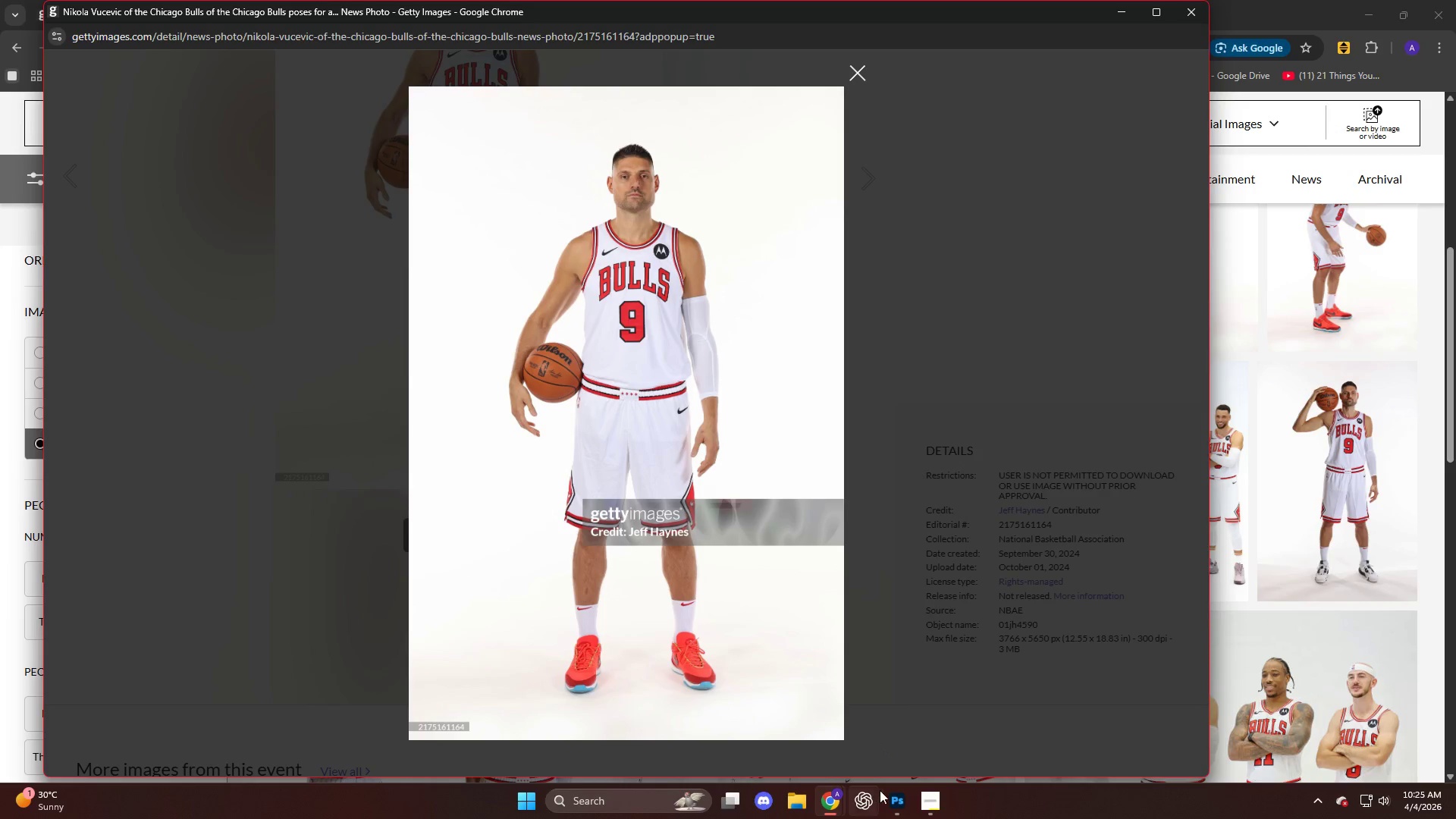 
left_click([896, 795])
 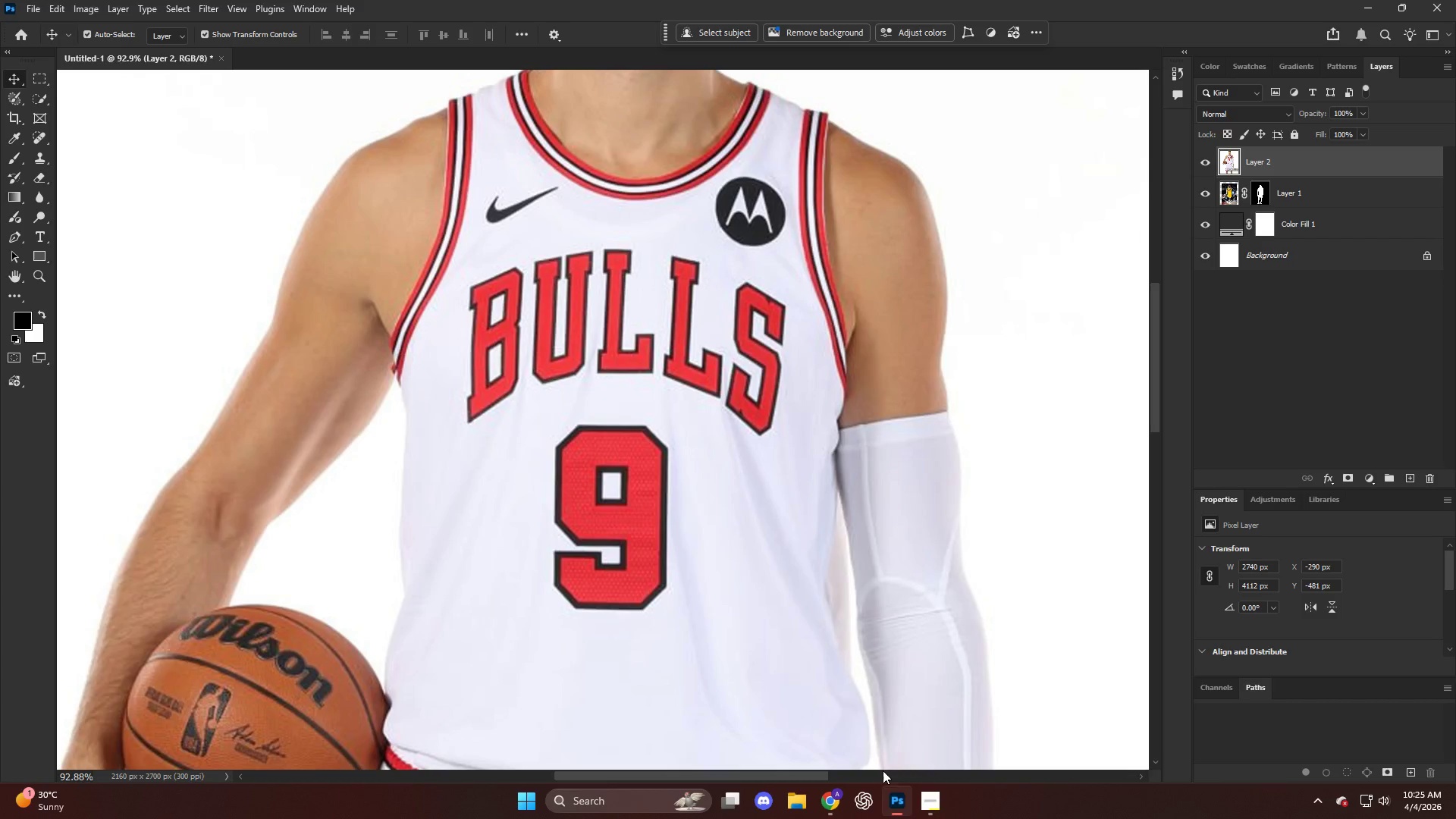 
key(Control+V)
 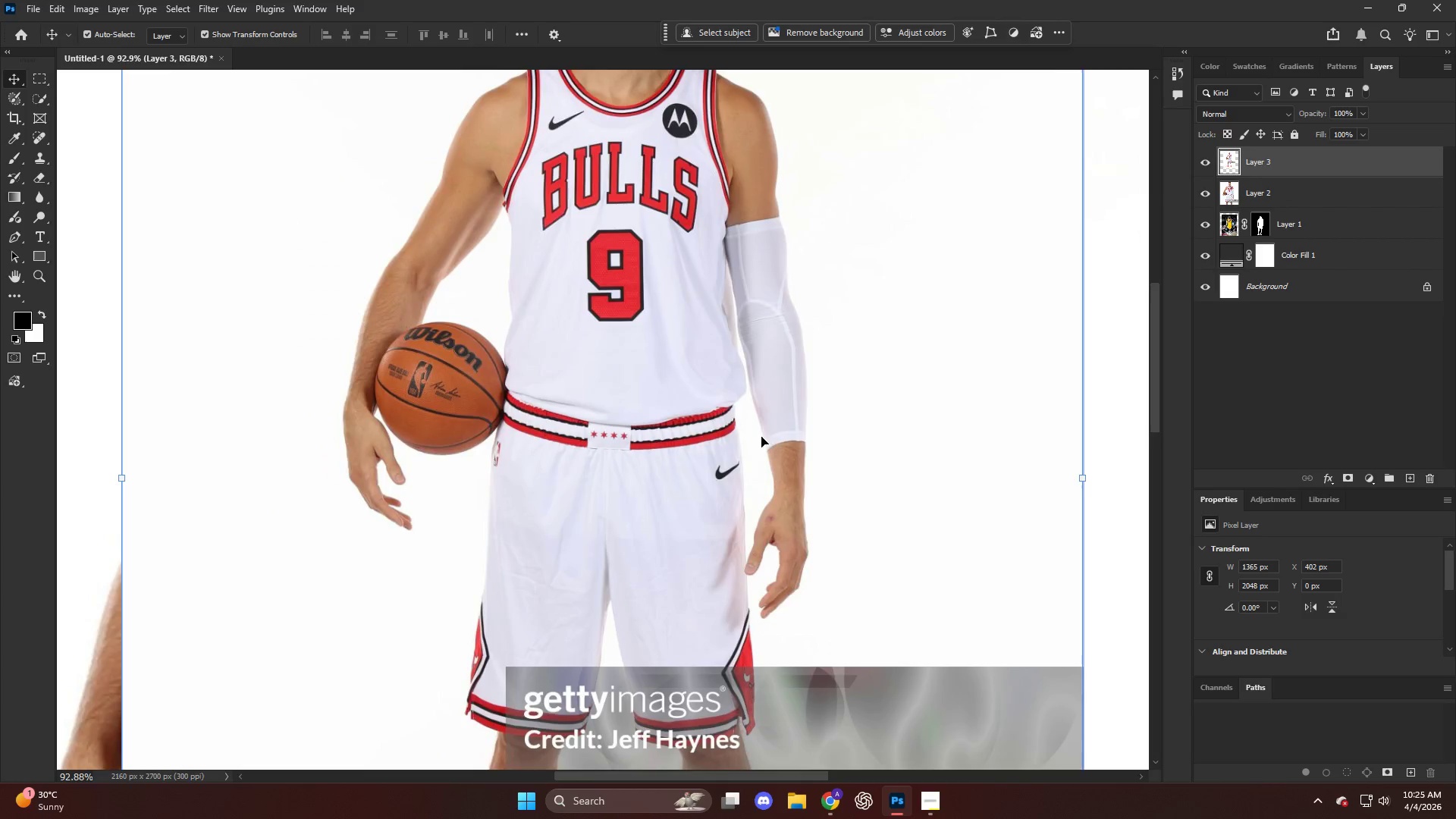 
hold_key(key=AltLeft, duration=0.48)
scroll: coordinate [803, 388], scroll_direction: down, amount: 10.0
 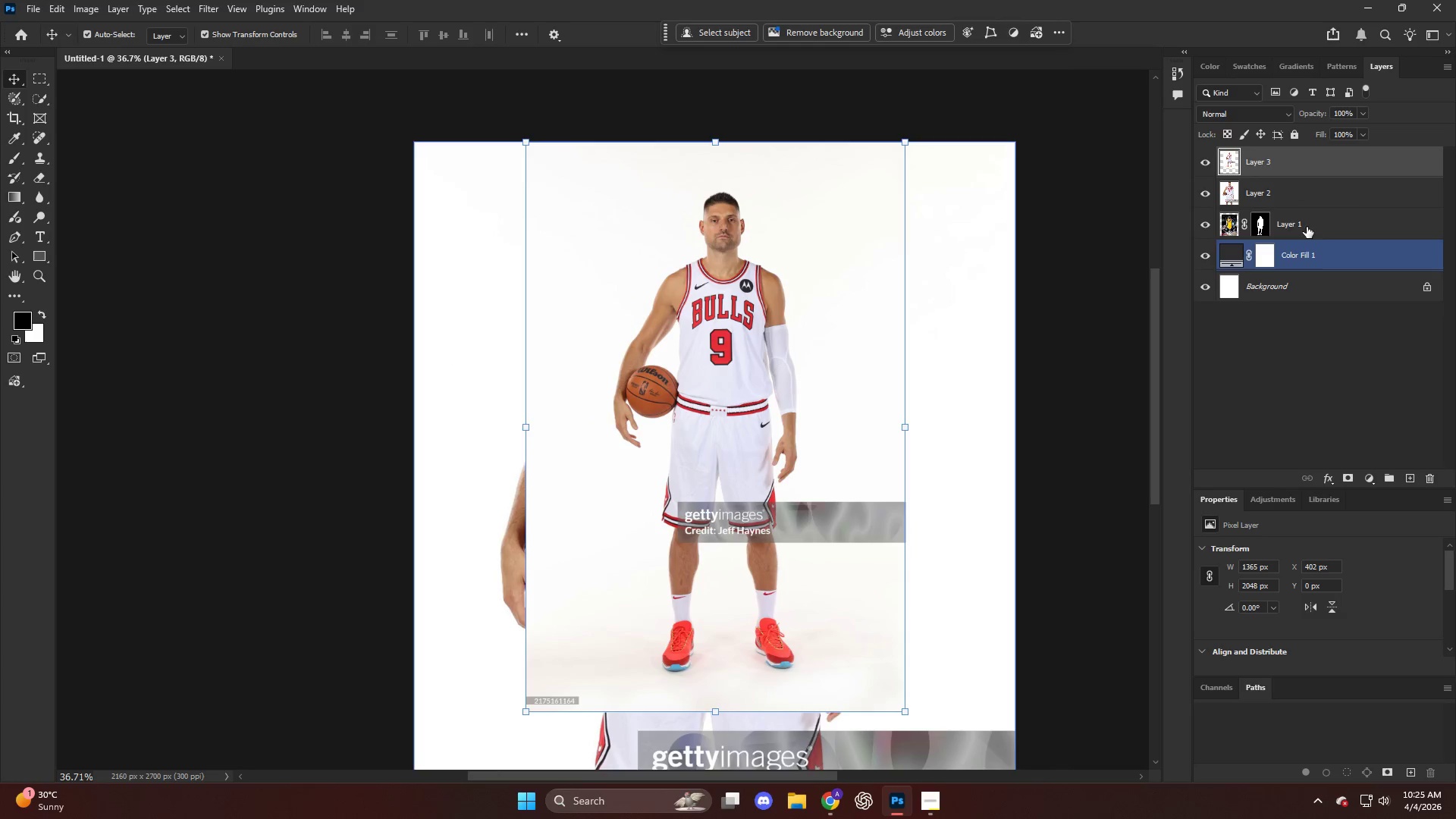 
left_click([1302, 201])
 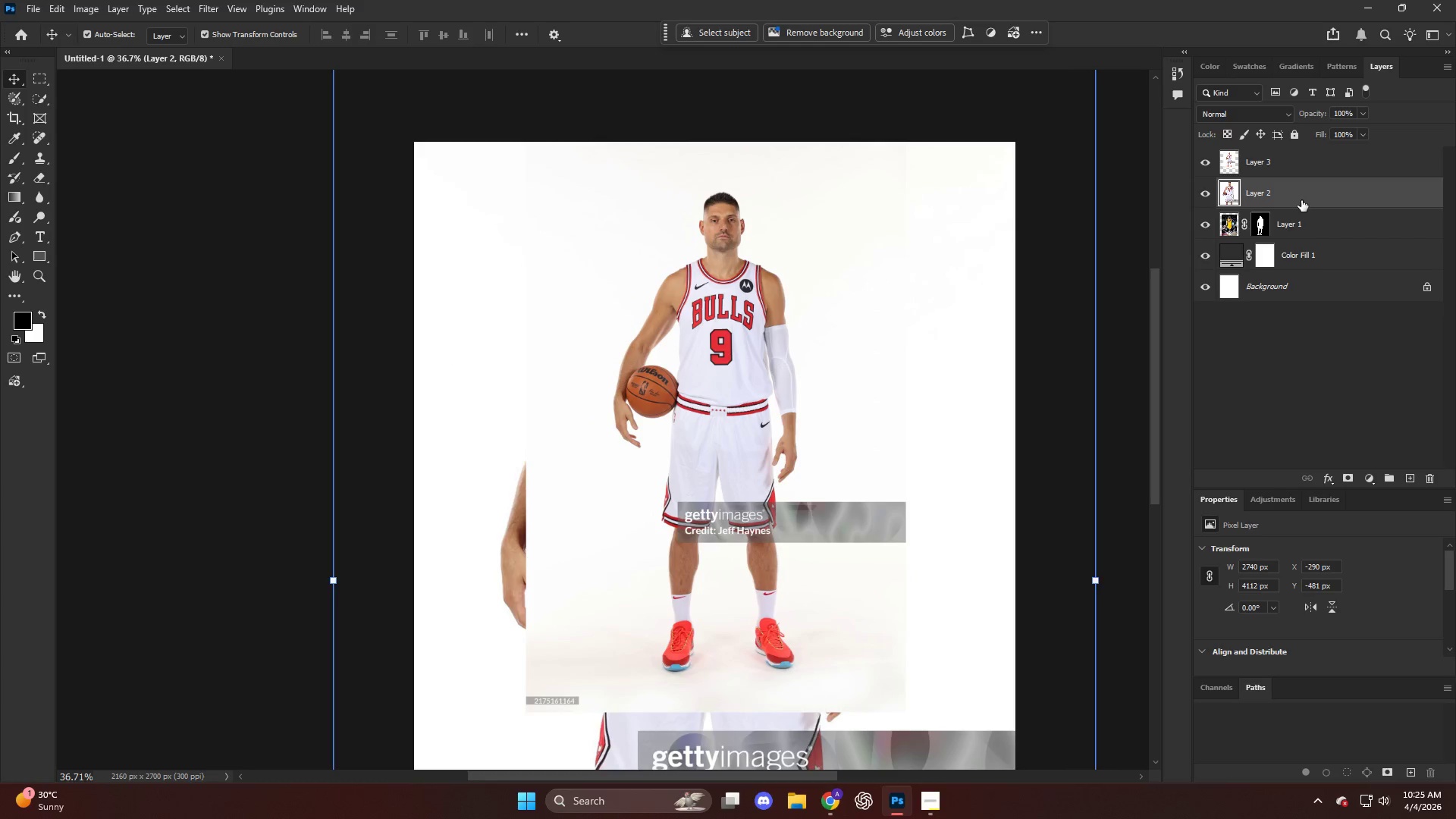 
key(Backspace)
 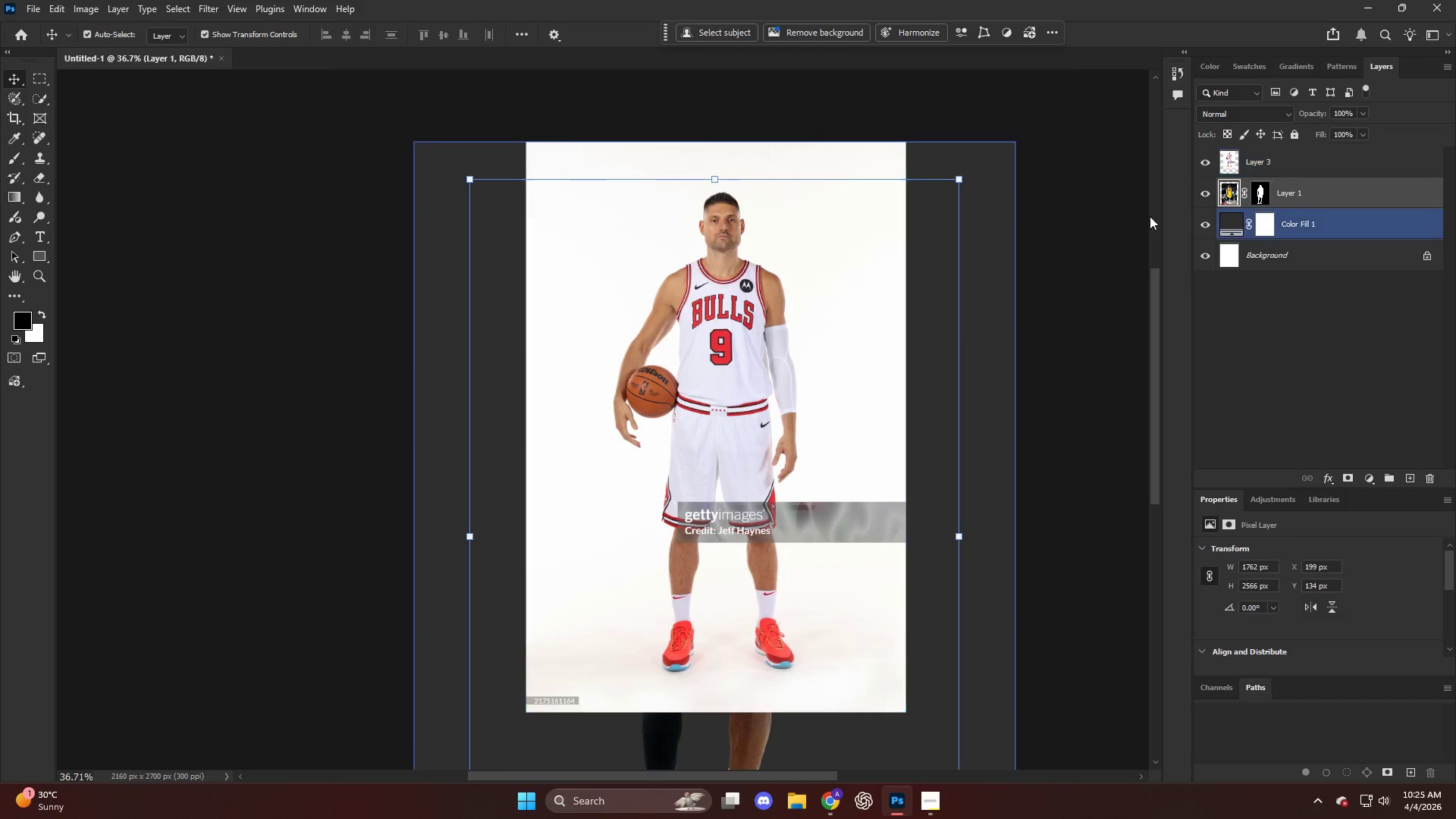 
left_click([1222, 175])
 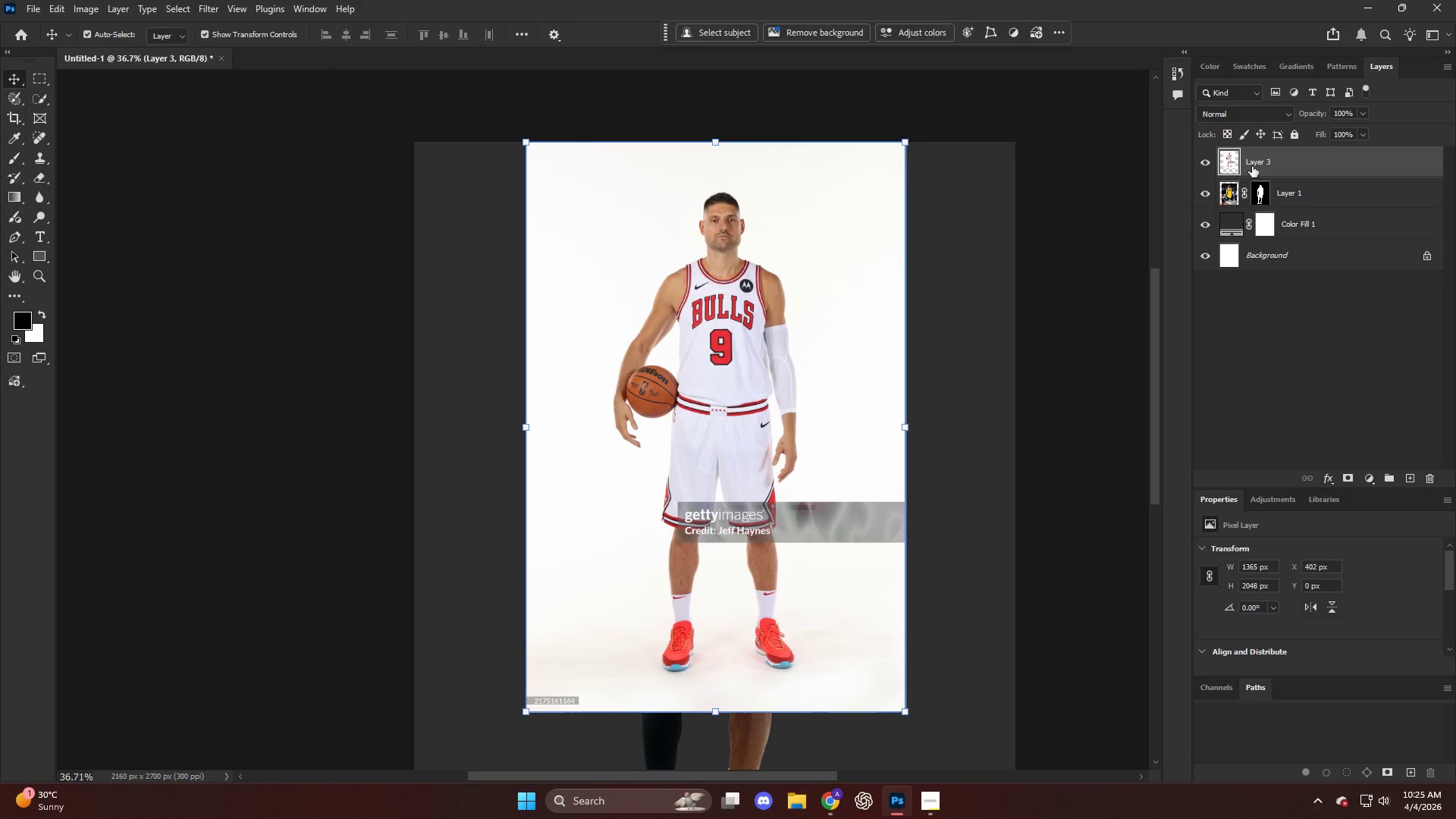 
key(Control+T)
 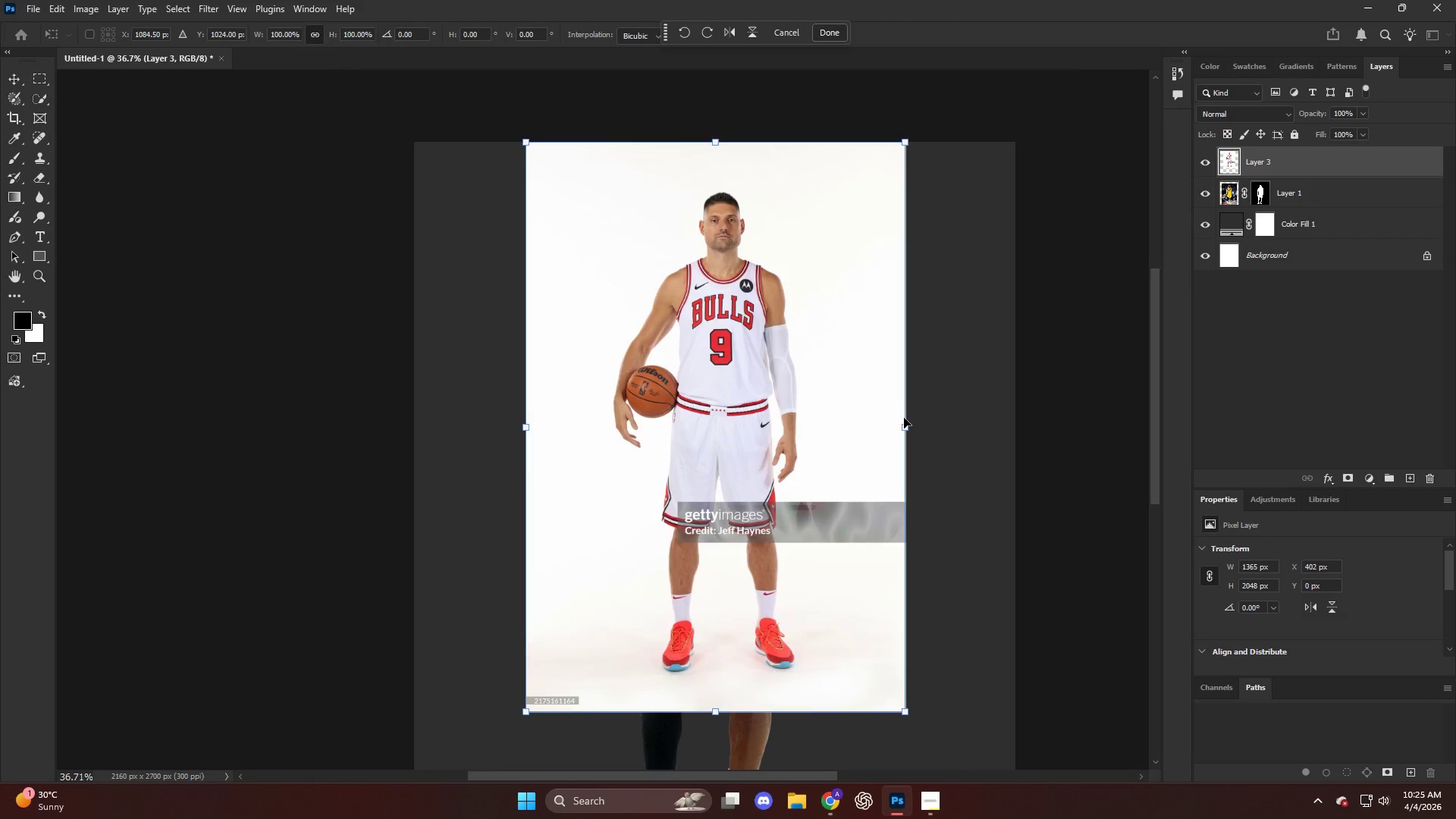 
hold_key(key=AltLeft, duration=1.34)
scroll: coordinate [888, 442], scroll_direction: down, amount: 4.0
 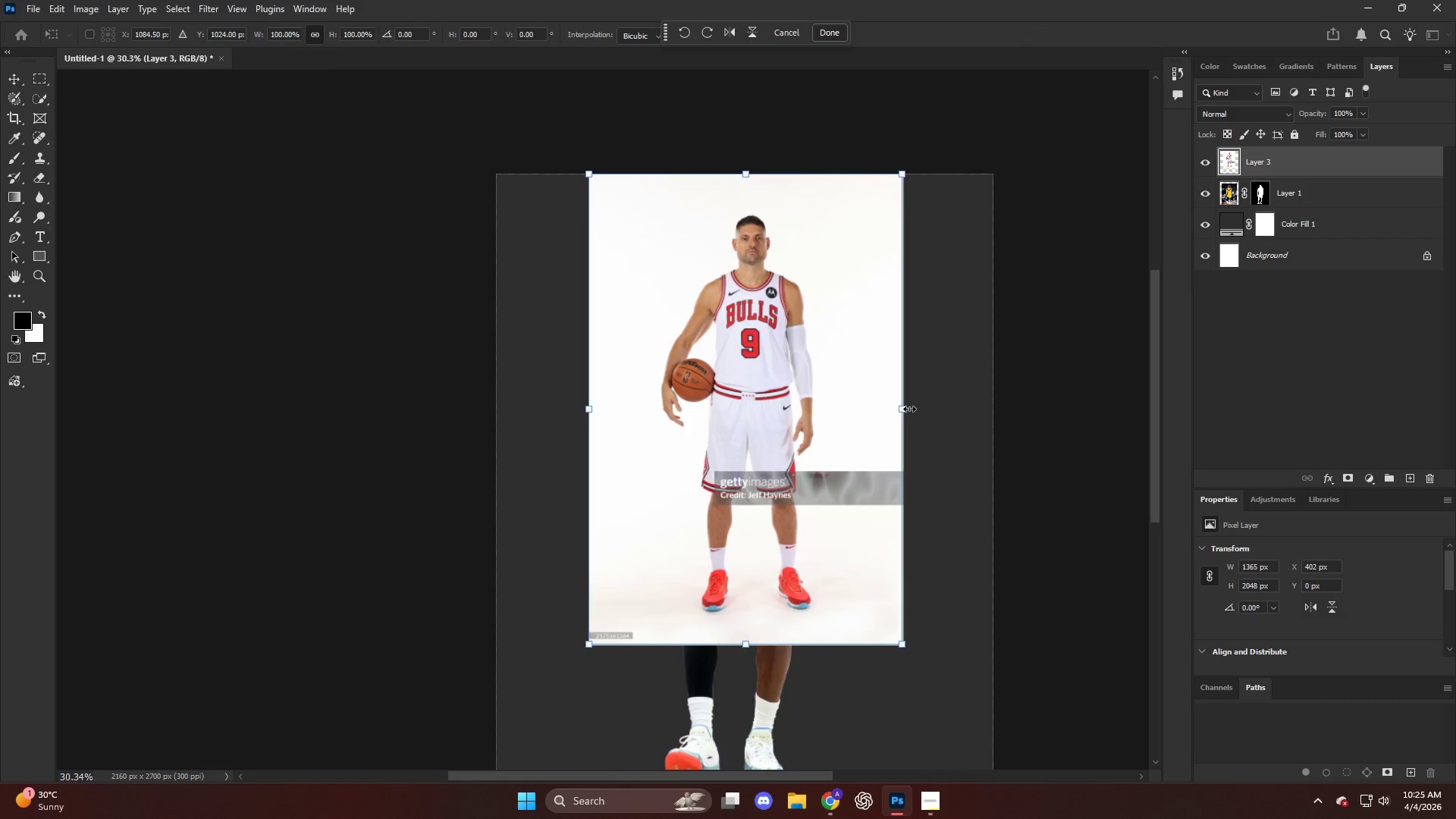 
left_click_drag(start_coordinate=[910, 409], to_coordinate=[1096, 452])
 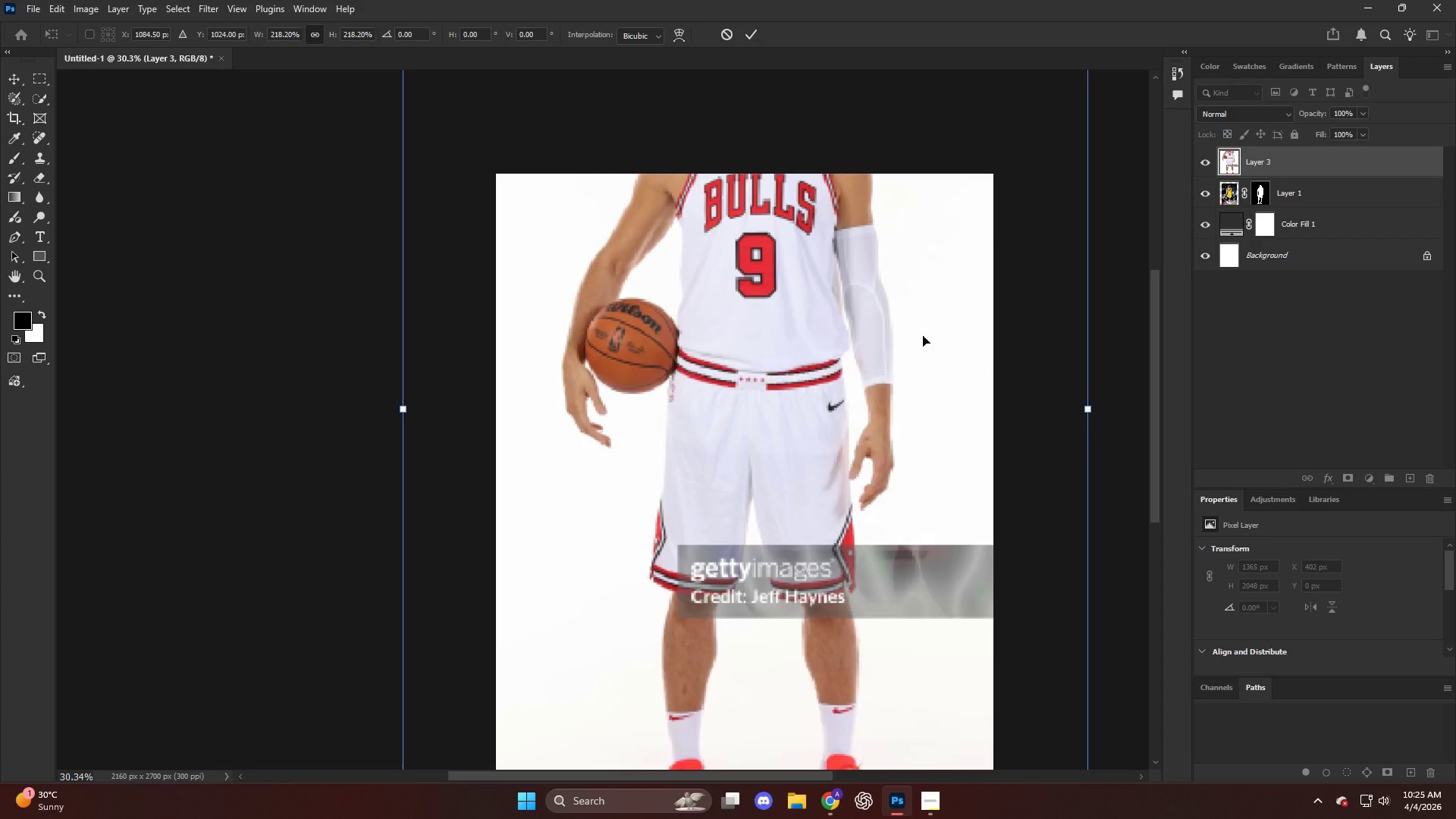 
left_click_drag(start_coordinate=[923, 331], to_coordinate=[923, 490])
 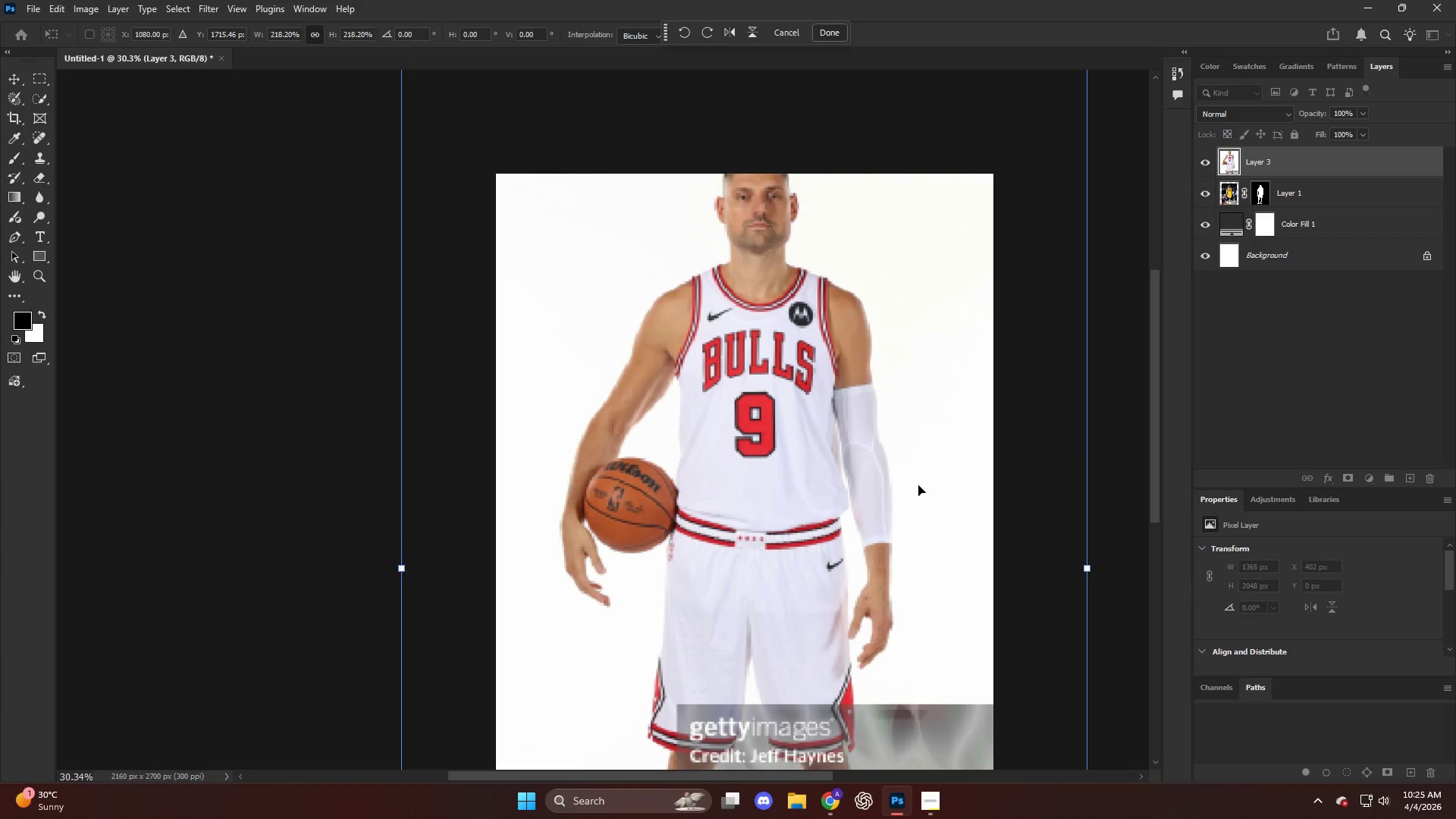 
key(NumpadEnter)
 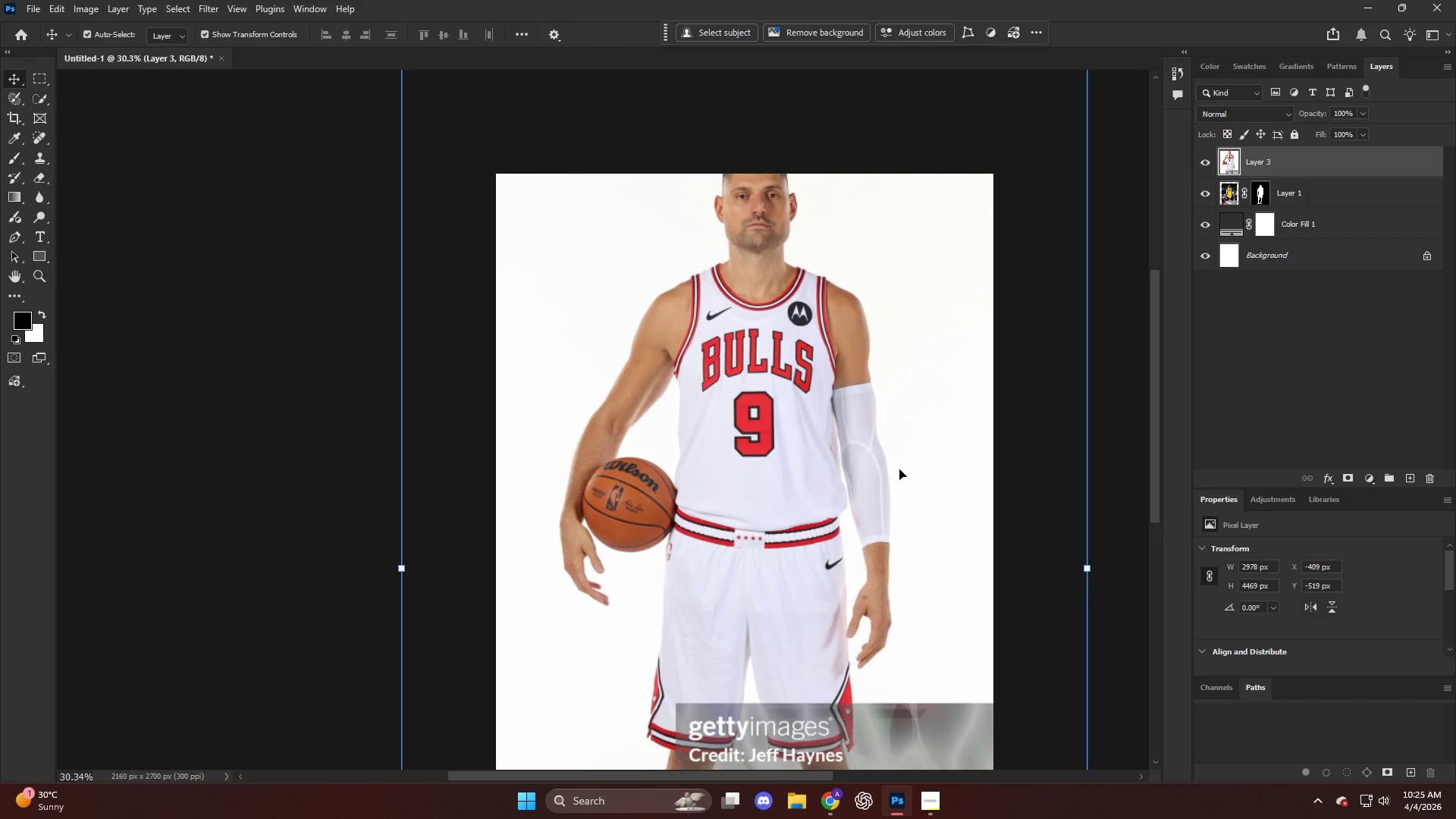 
hold_key(key=AltLeft, duration=0.8)
 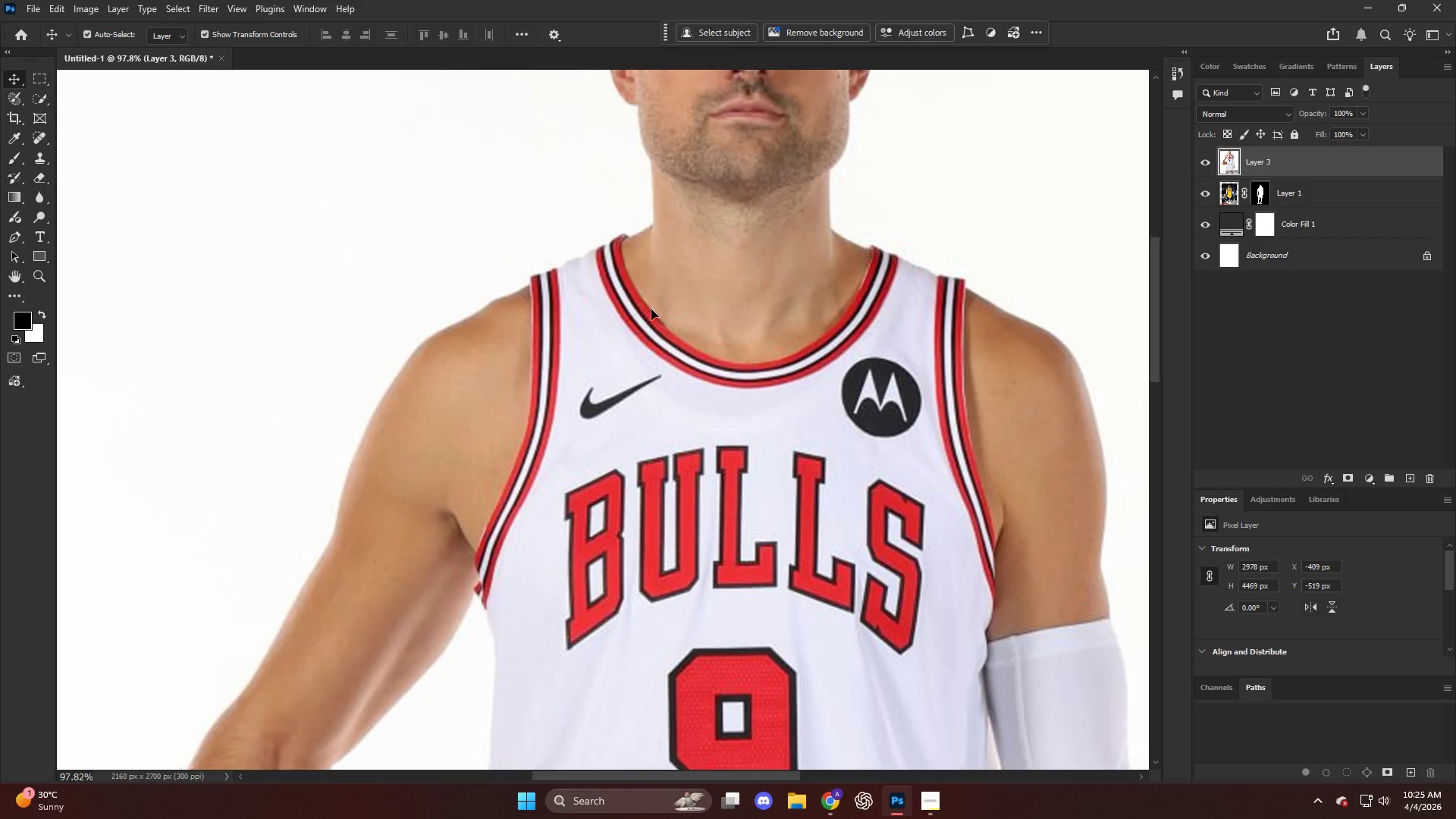 
left_click([651, 309])
 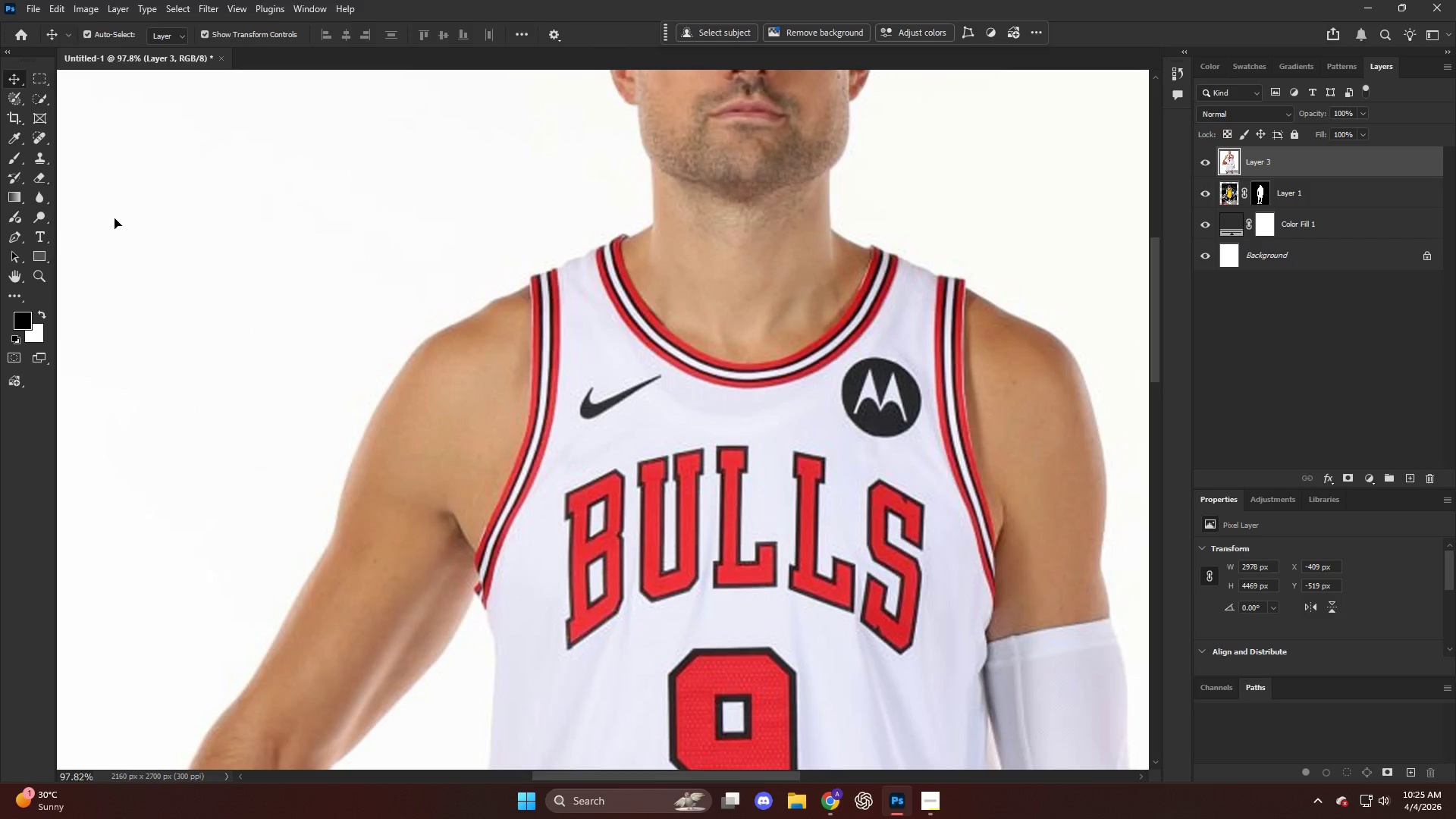 
scroll: coordinate [651, 309], scroll_direction: up, amount: 17.0
 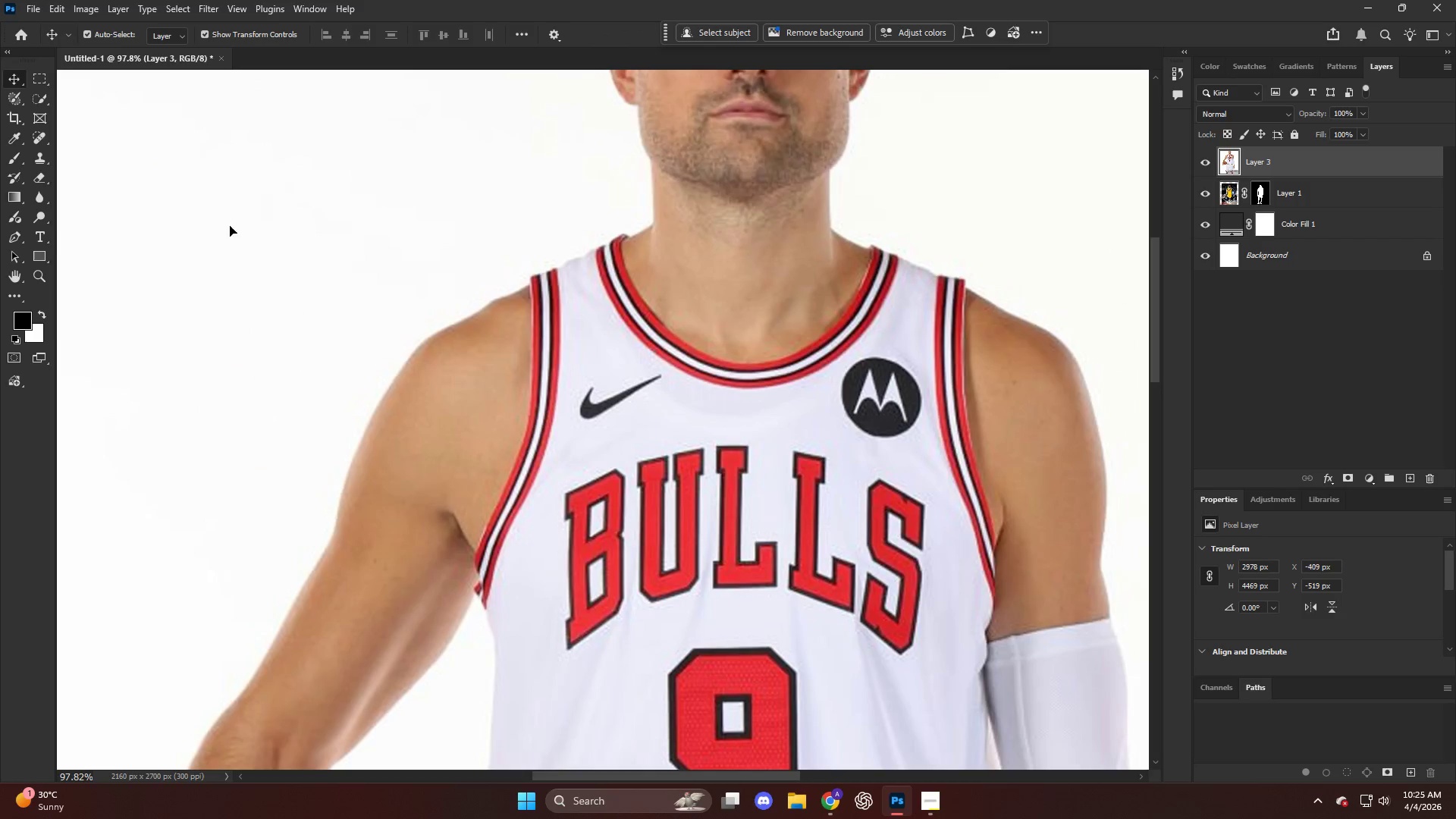 
key(P)
 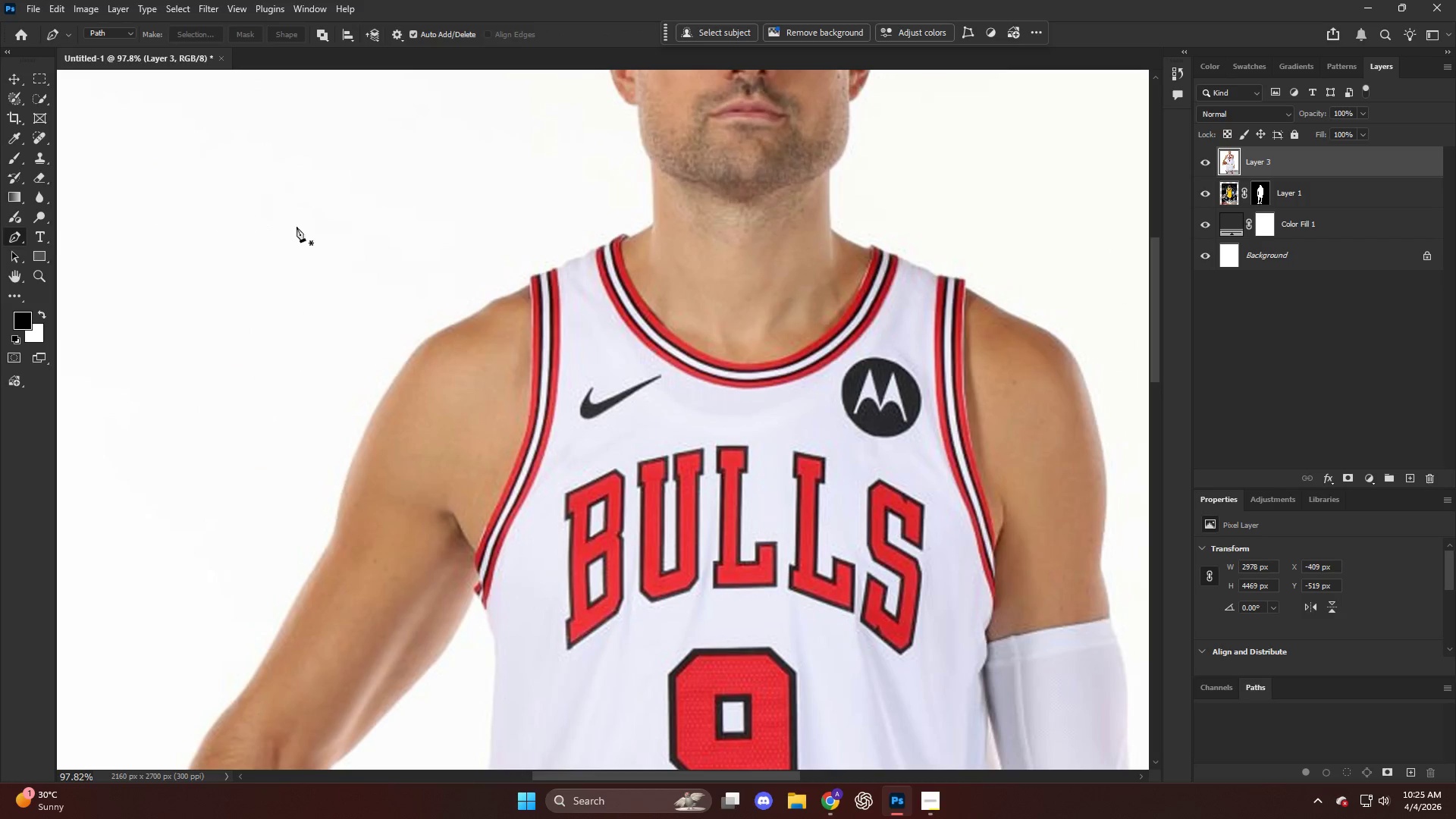 
hold_key(key=AltLeft, duration=0.73)
scroll: coordinate [621, 245], scroll_direction: up, amount: 11.0
 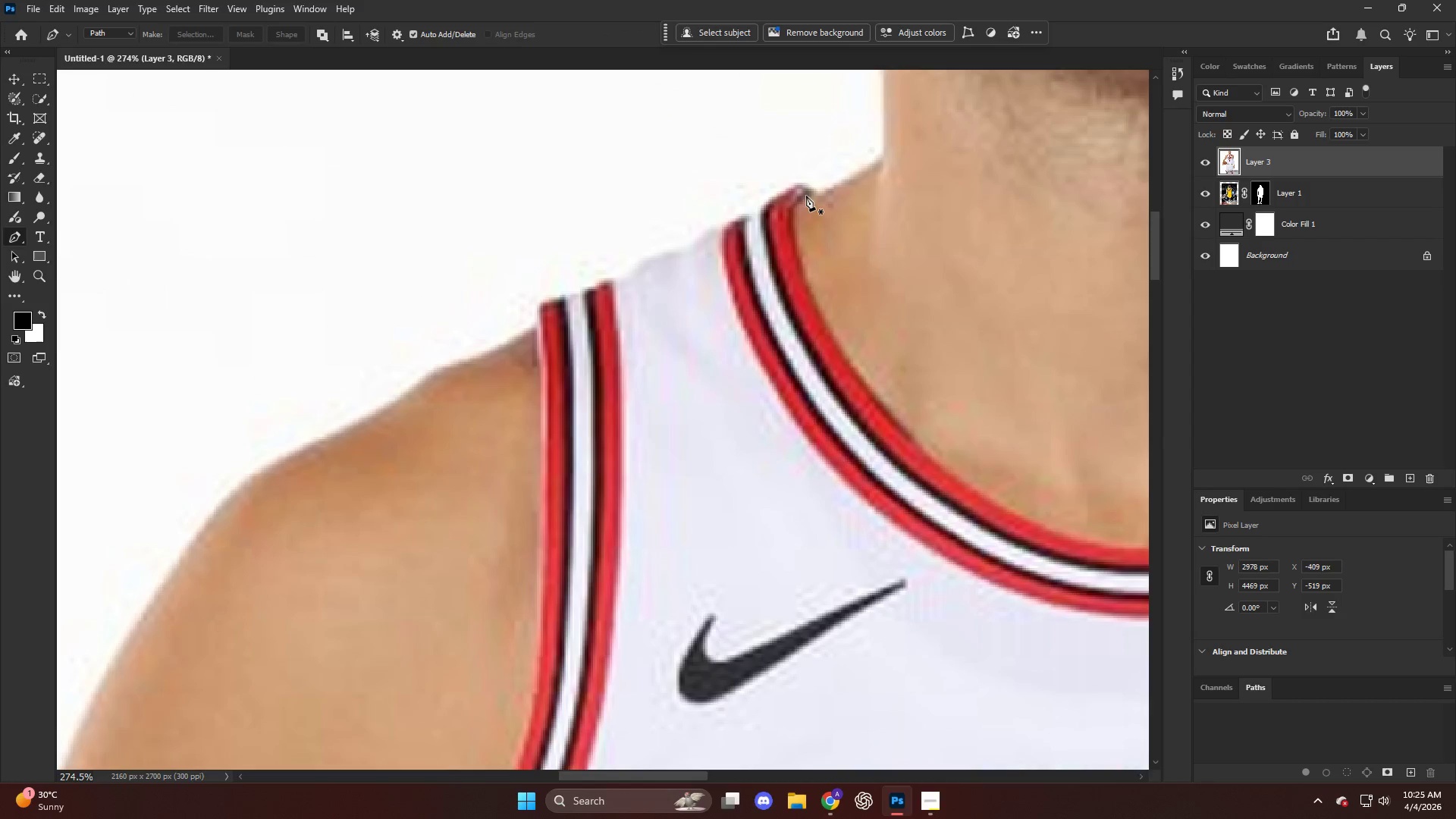 
left_click([808, 193])
 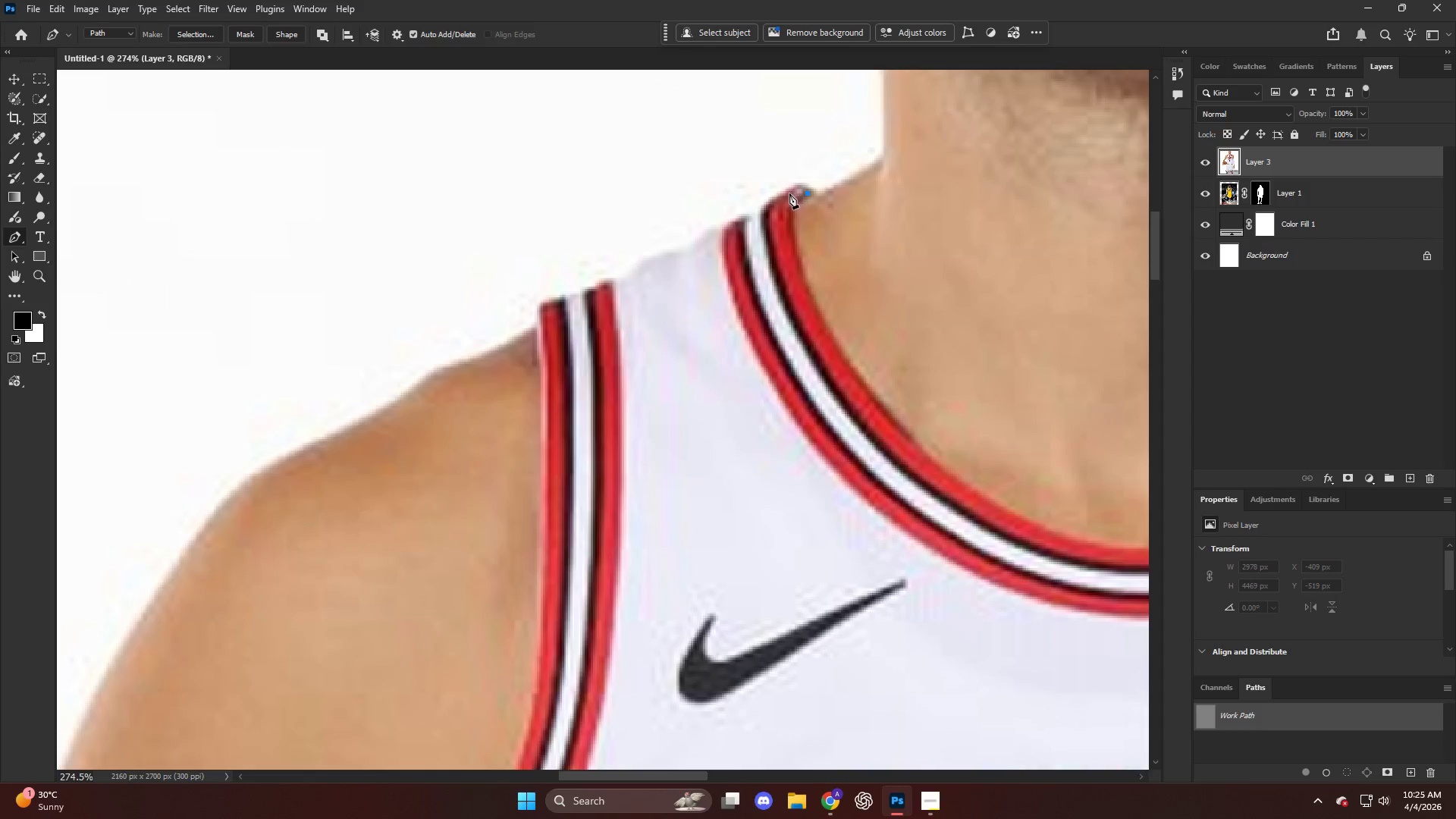 
left_click_drag(start_coordinate=[786, 194], to_coordinate=[759, 212])
 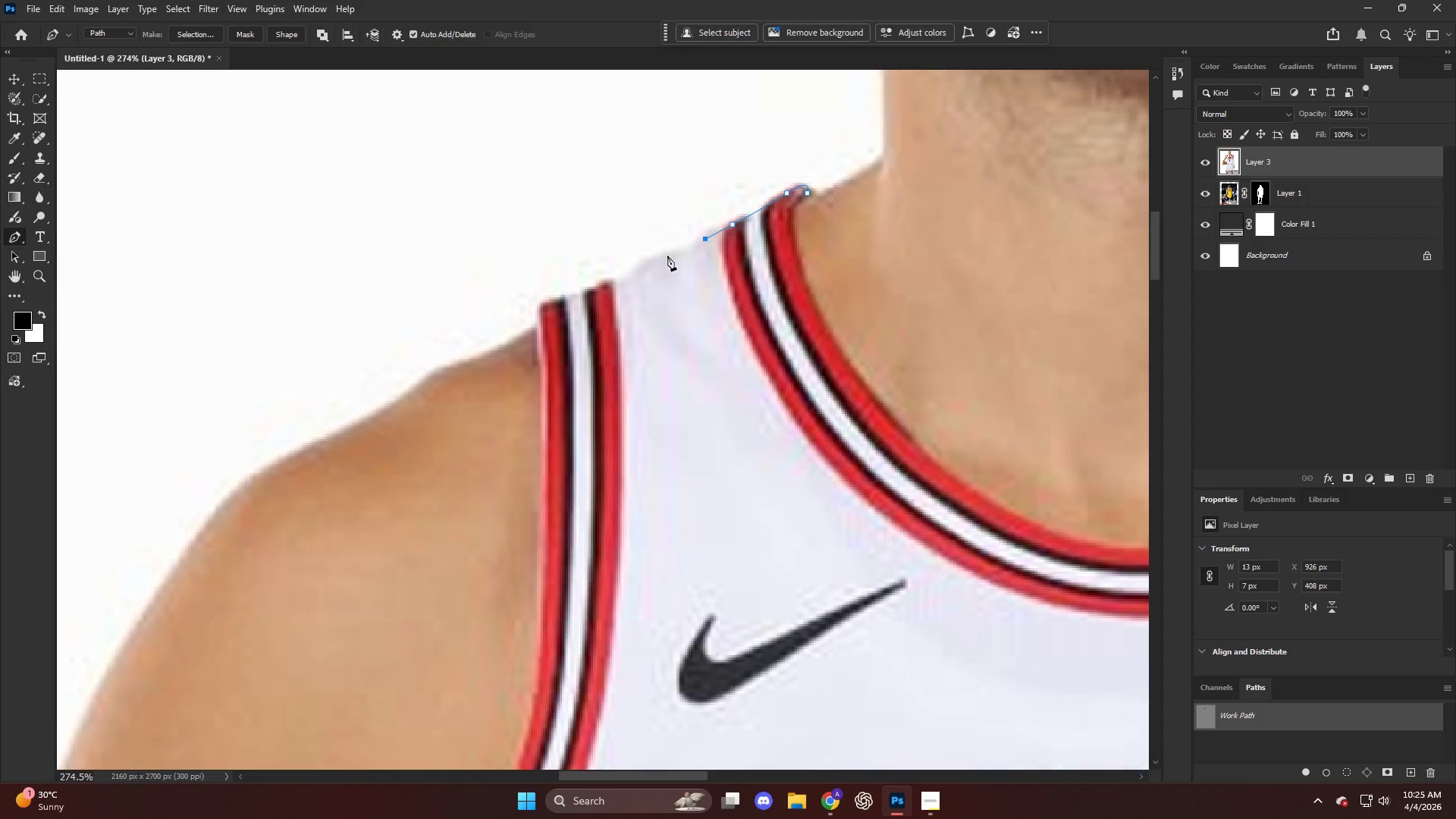 
left_click_drag(start_coordinate=[658, 257], to_coordinate=[641, 268])
 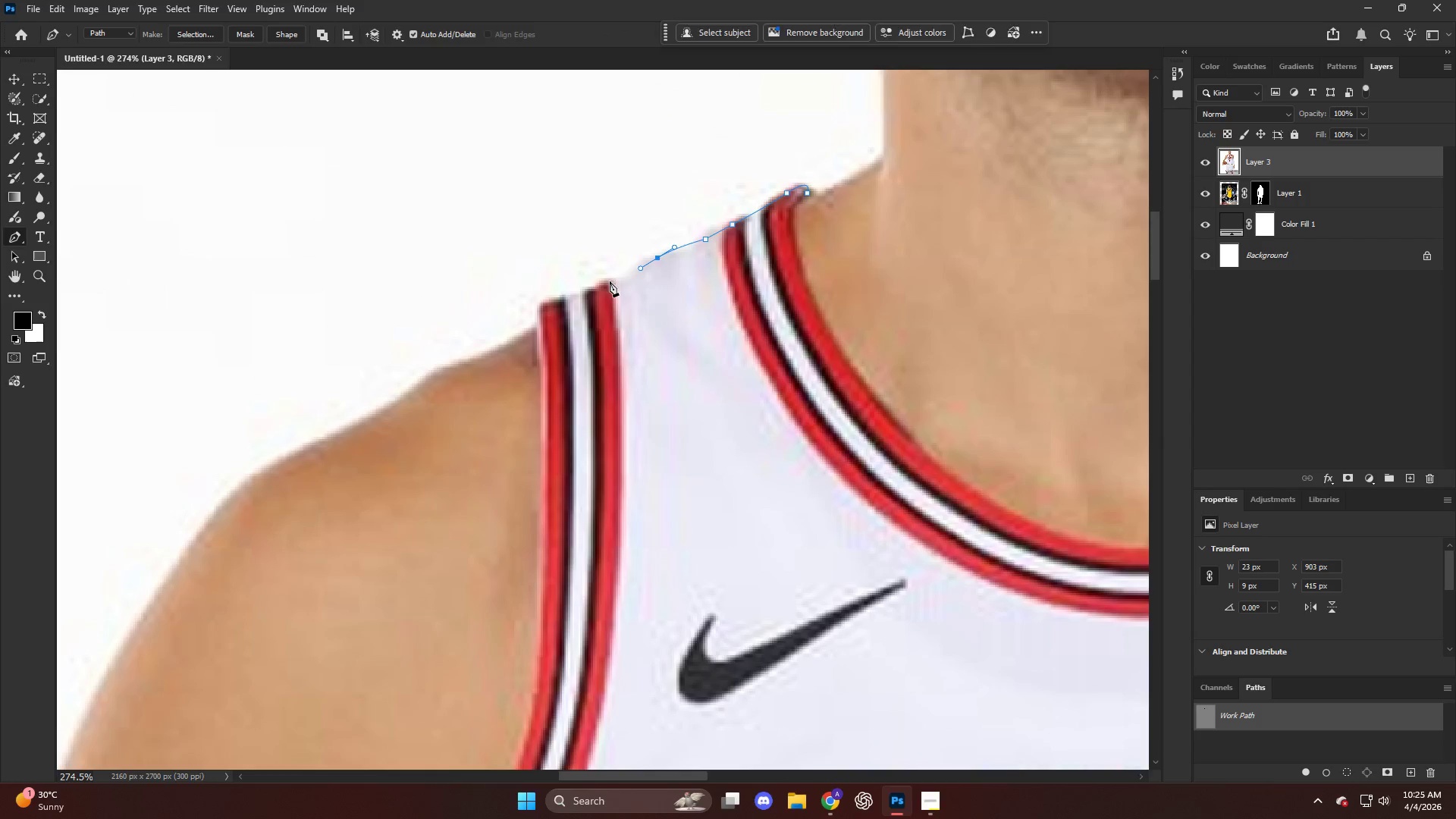 
left_click_drag(start_coordinate=[610, 281], to_coordinate=[601, 284])
 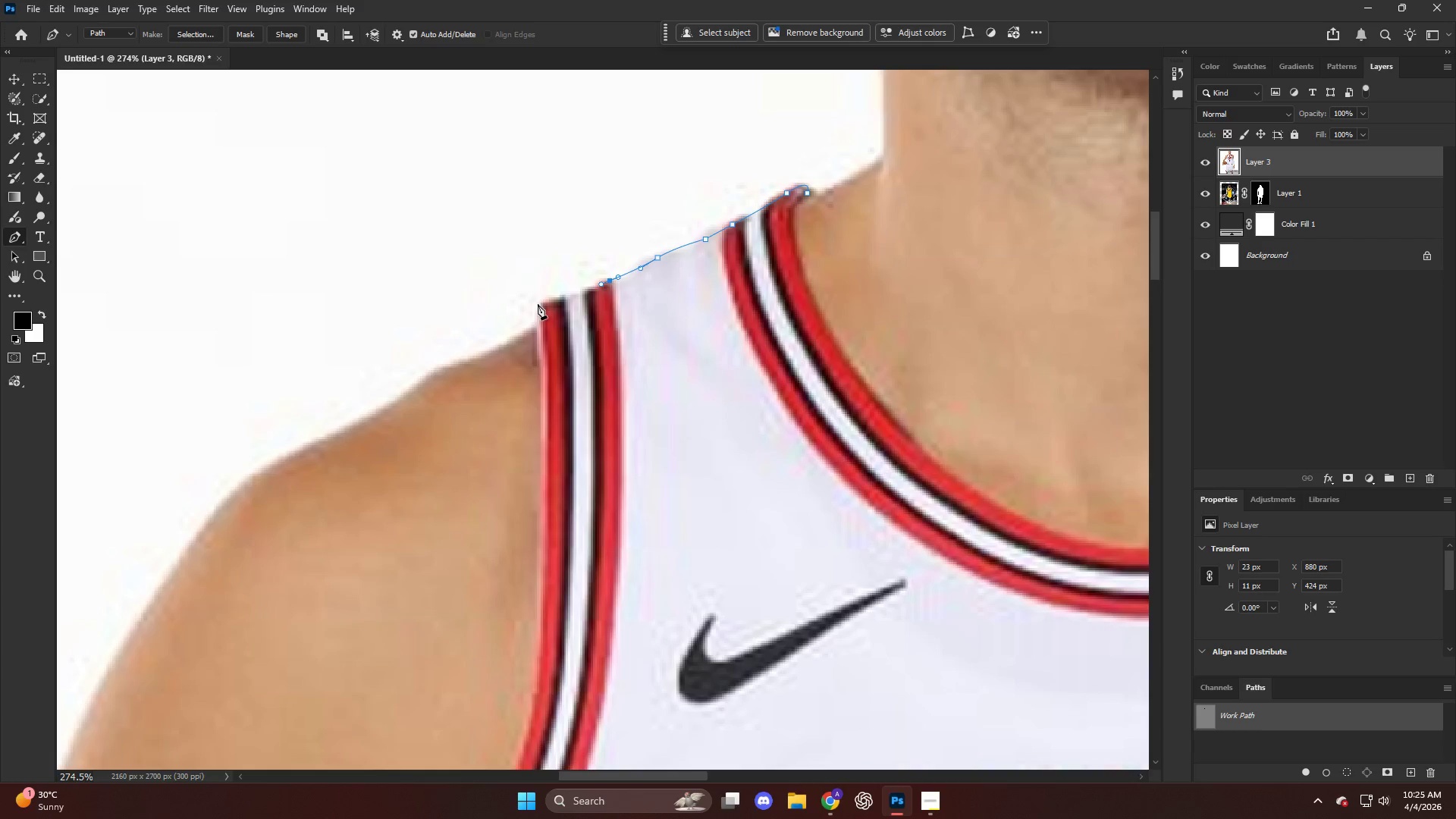 
left_click([538, 304])
 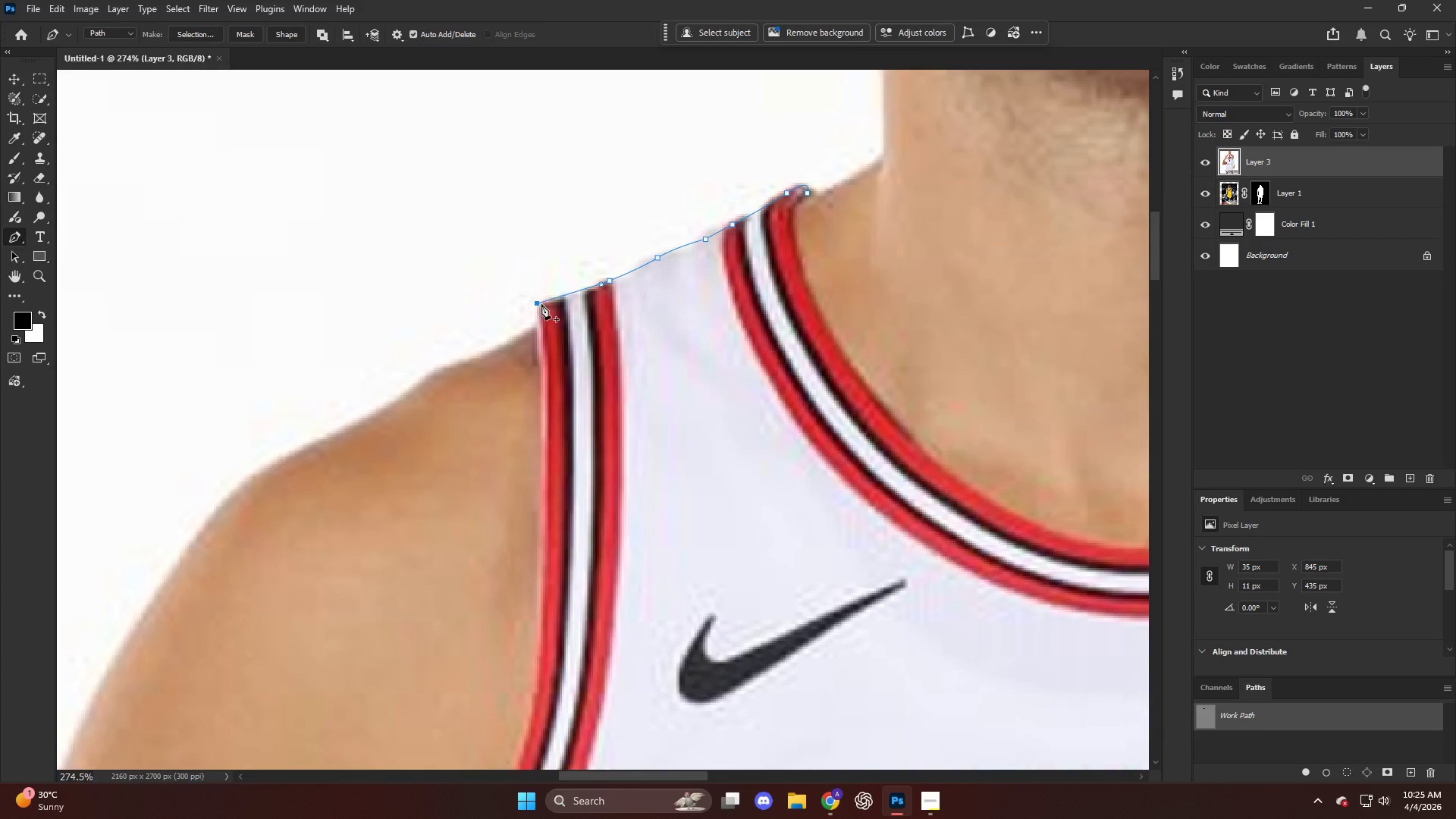 
hold_key(key=AltLeft, duration=0.38)
 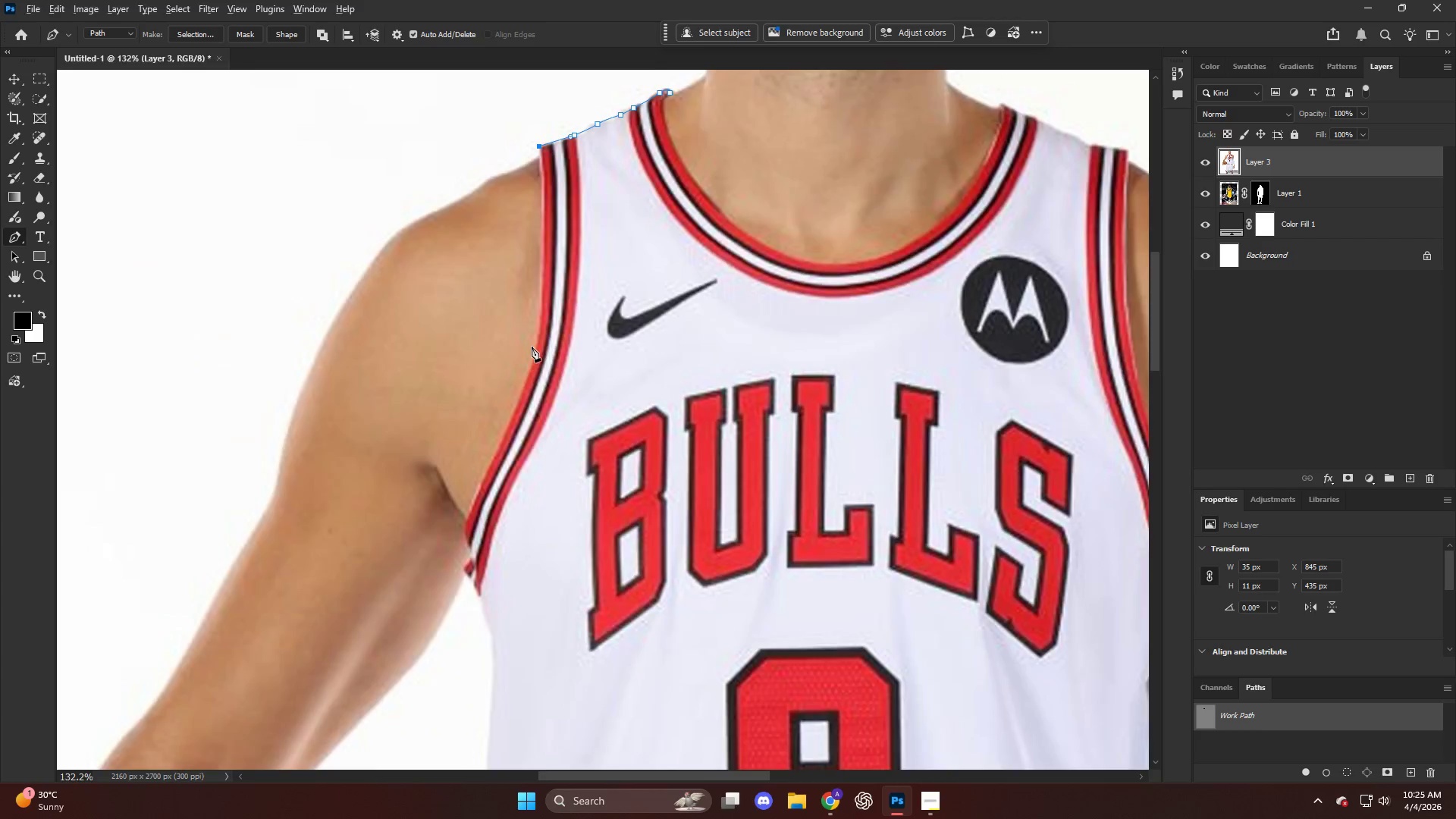 
key(Alt+AltLeft)
 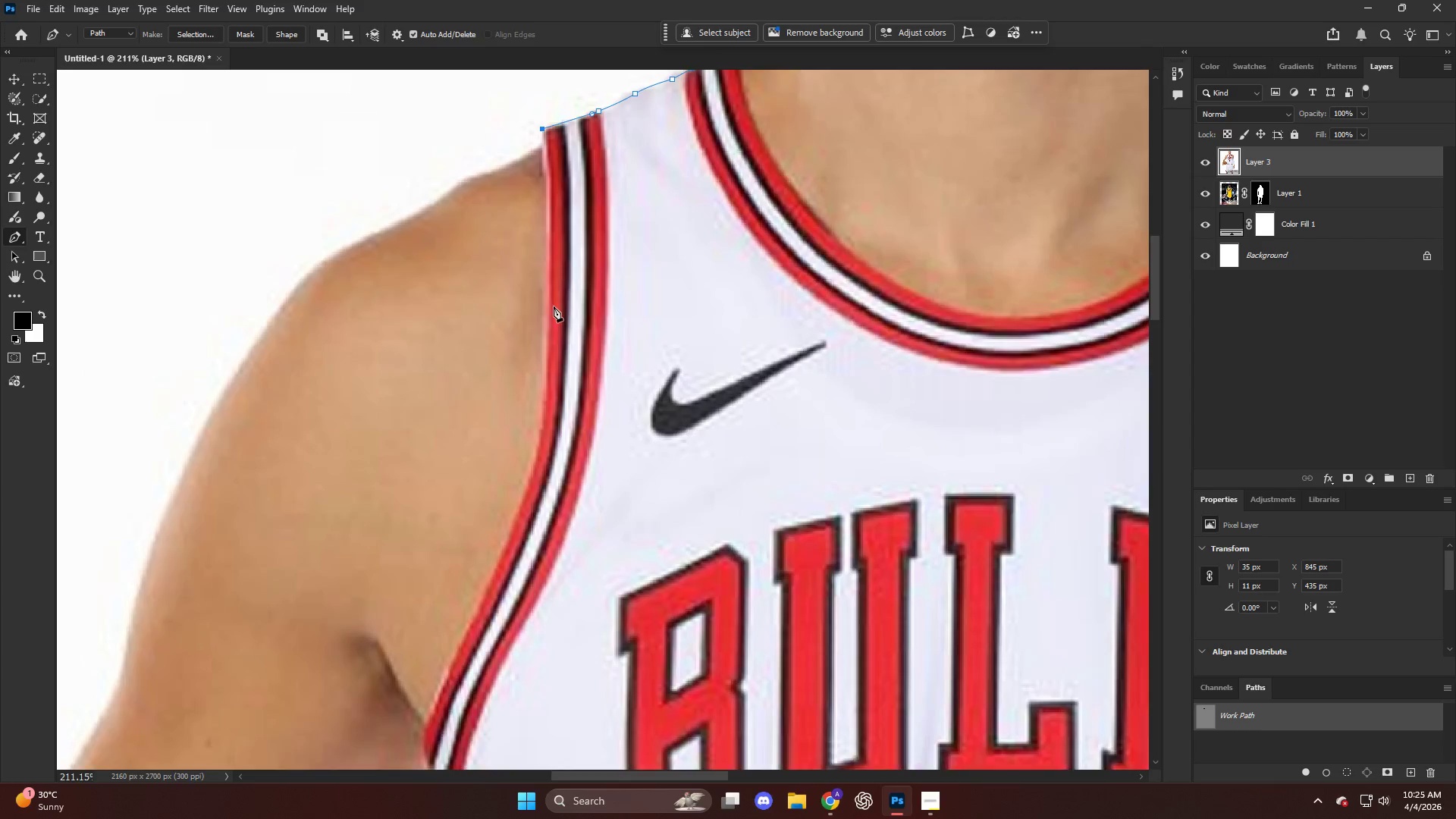 
key(Alt+AltLeft)
 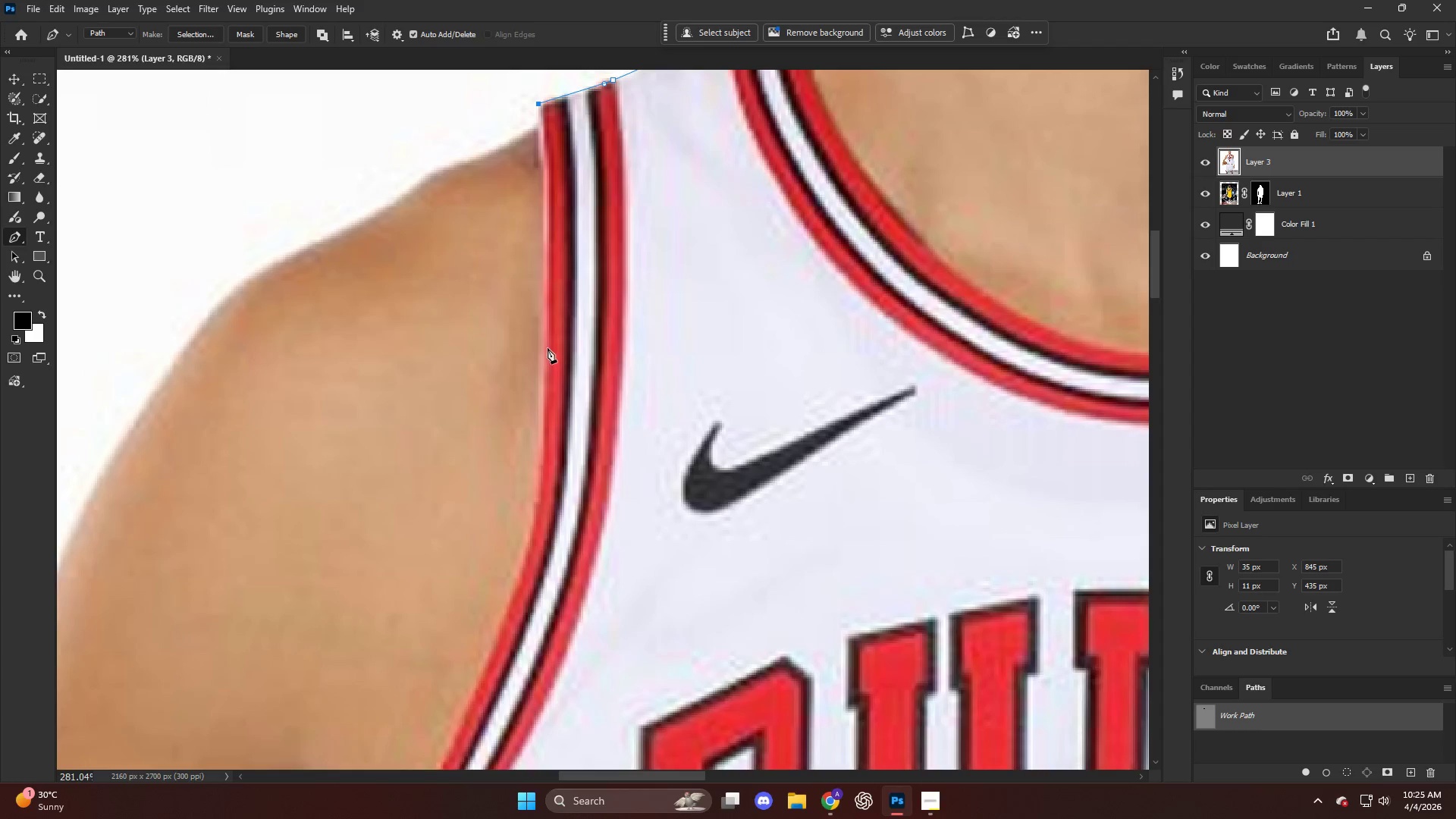 
scroll: coordinate [554, 301], scroll_direction: down, amount: 1.0
 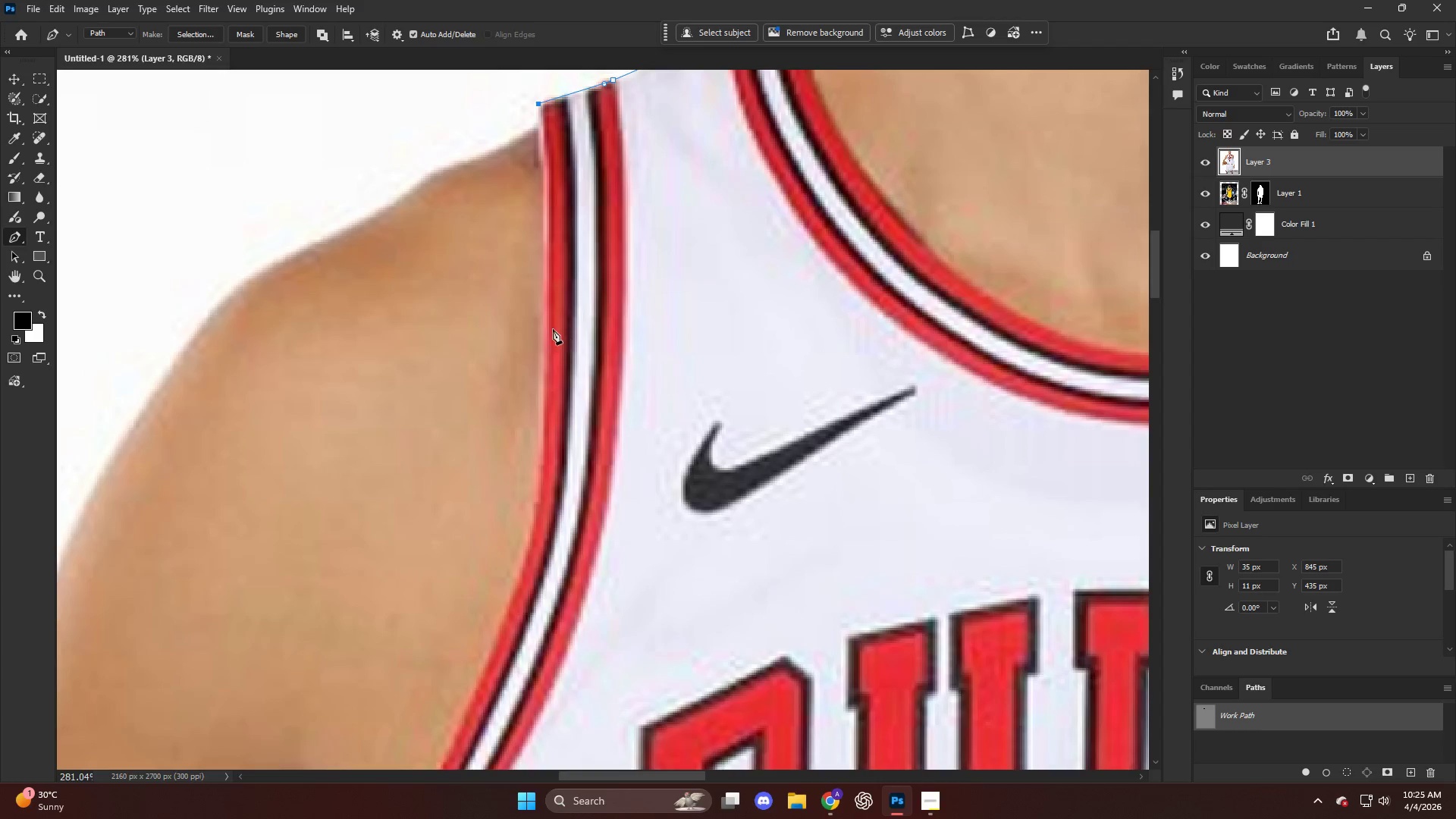 
left_click_drag(start_coordinate=[545, 353], to_coordinate=[541, 463])
 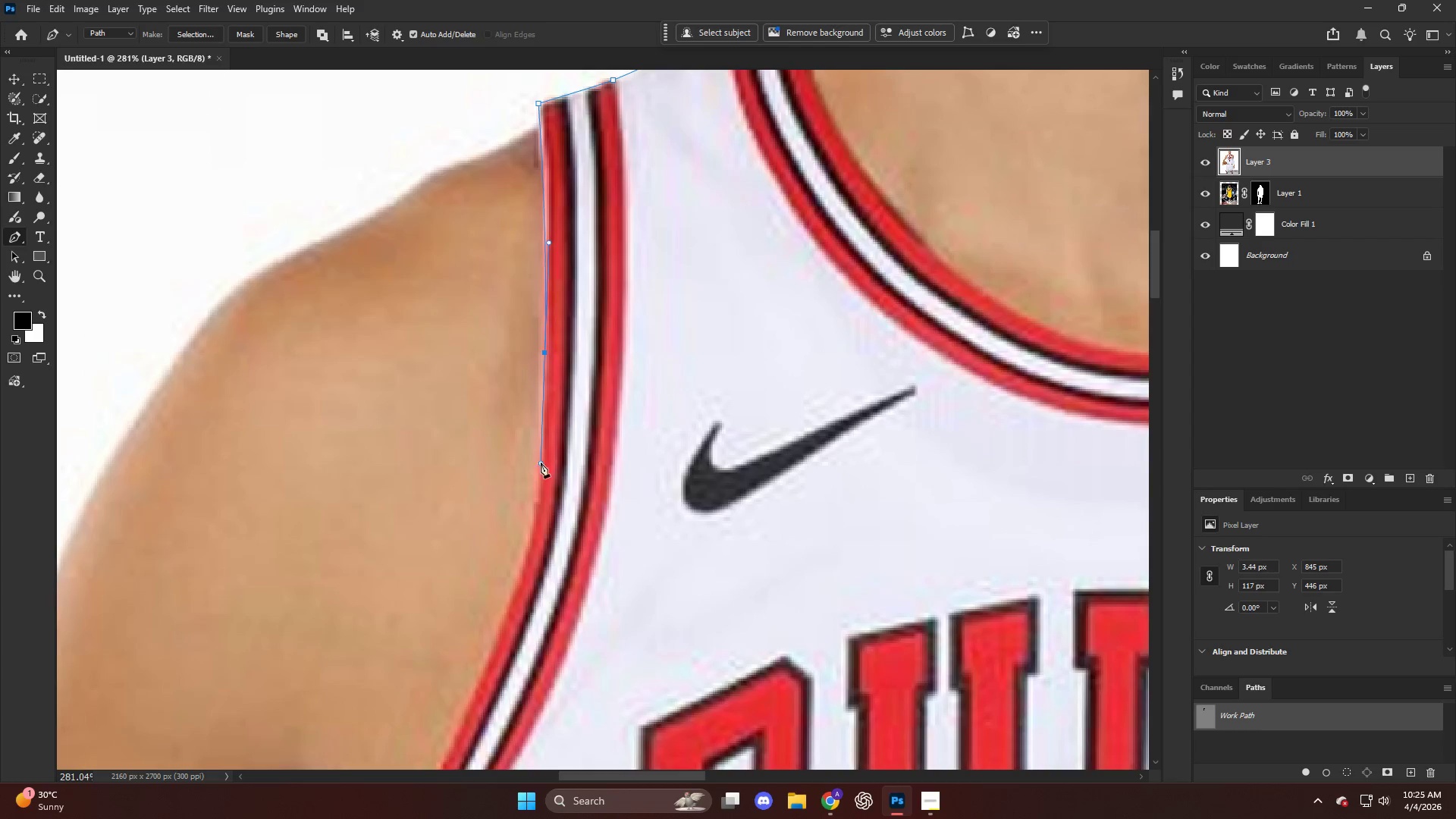 
key(Alt+AltLeft)
 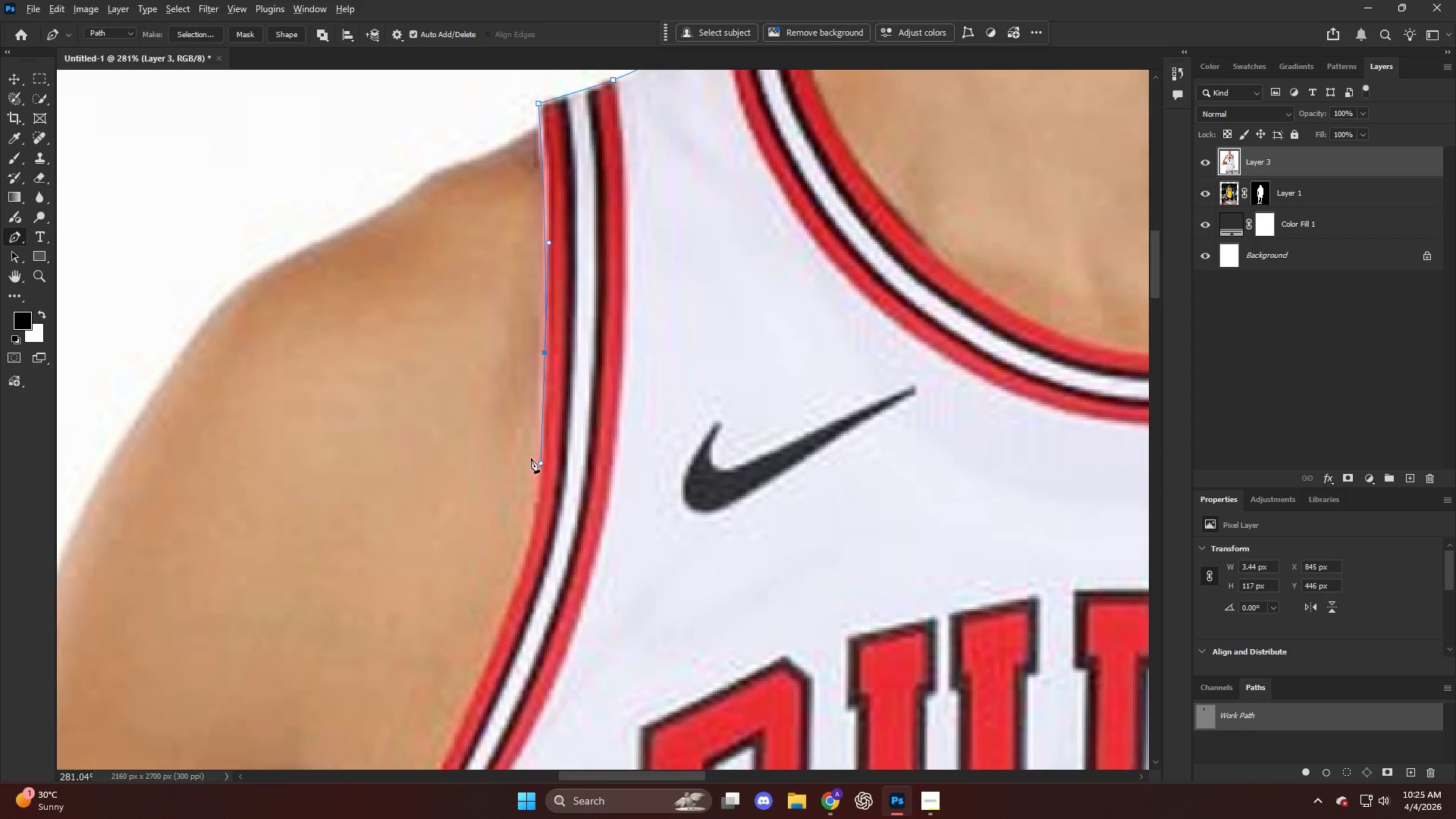 
key(Alt+AltLeft)
 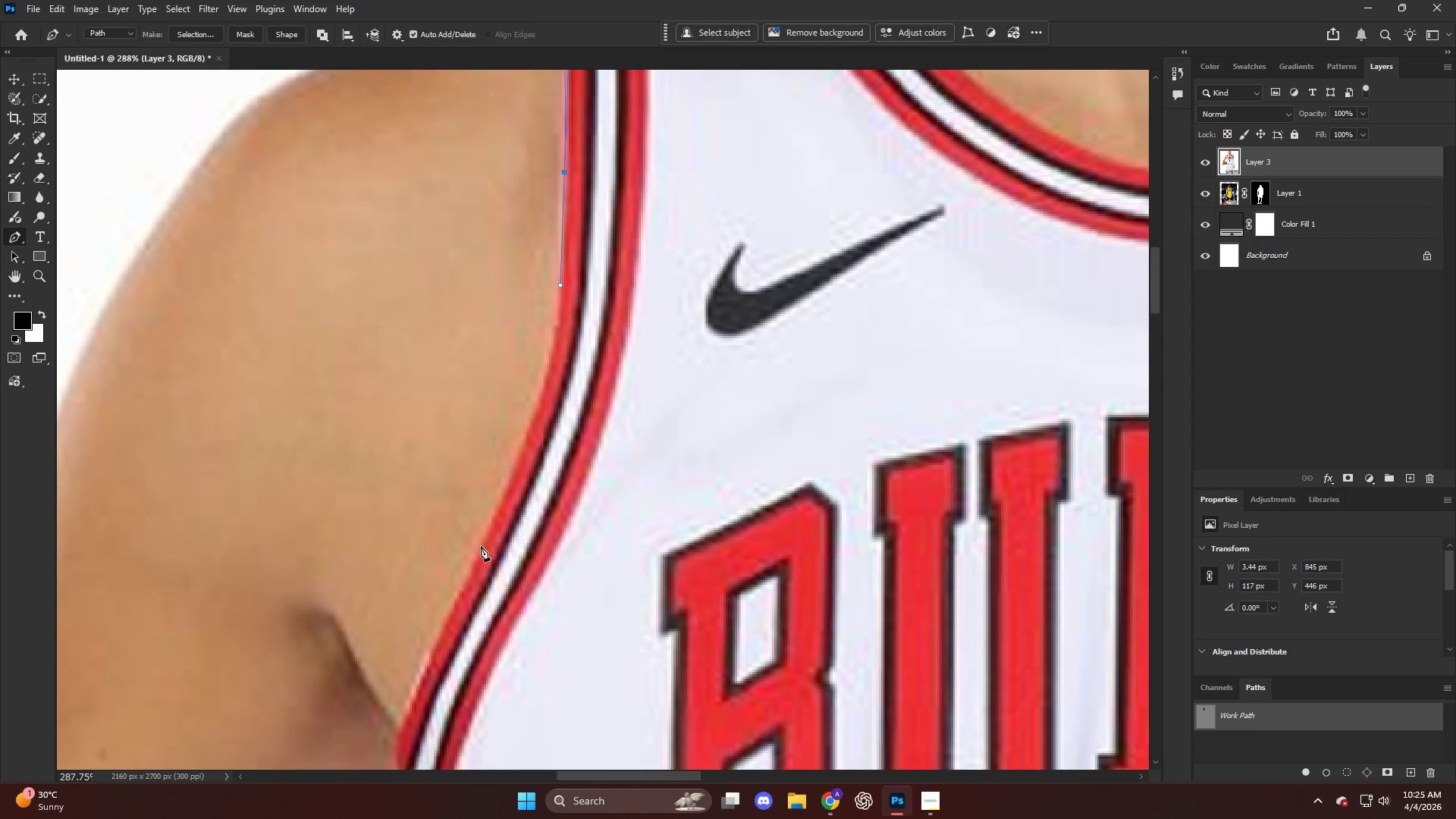 
scroll: coordinate [466, 535], scroll_direction: down, amount: 8.0
 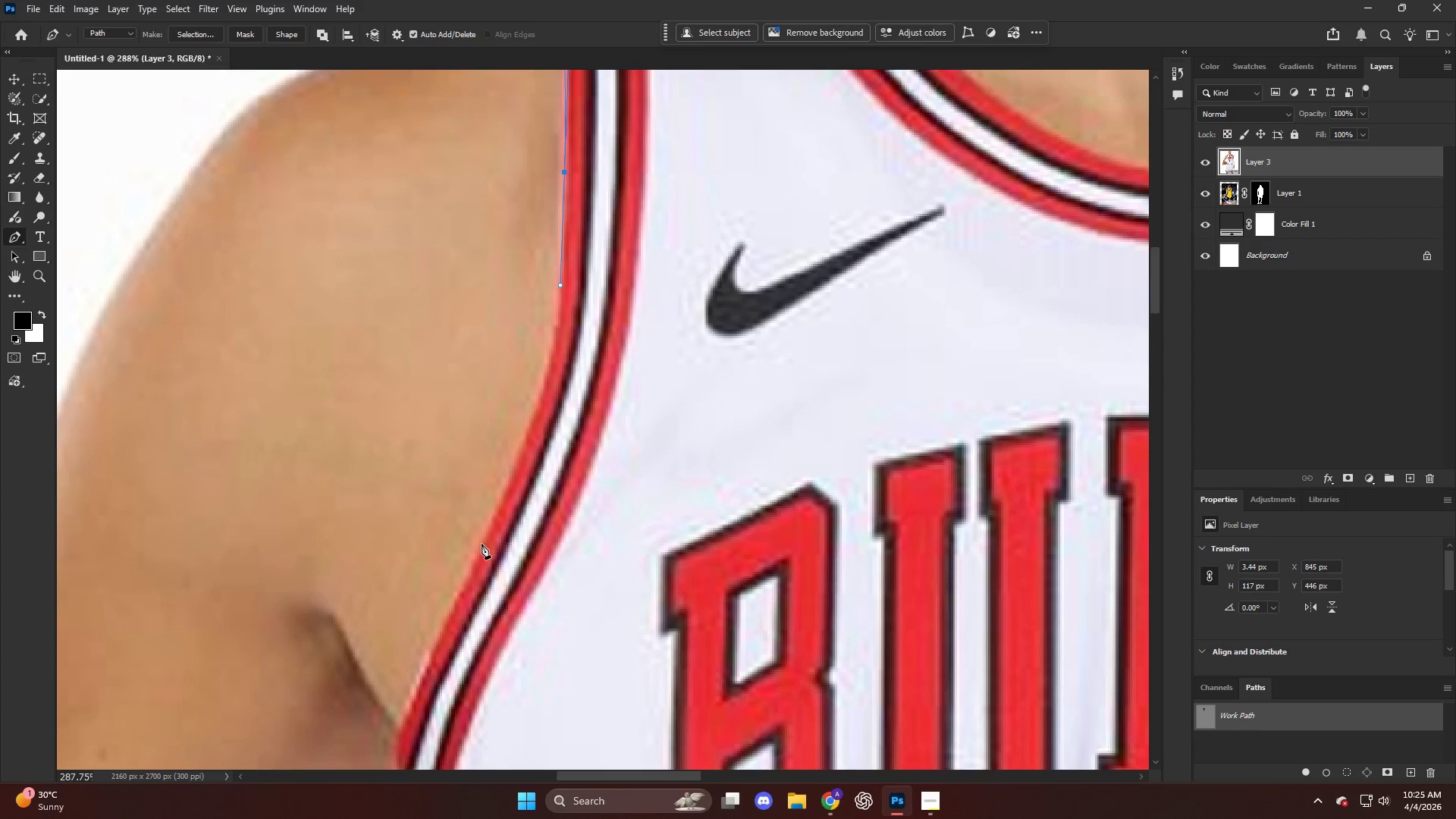 
left_click_drag(start_coordinate=[479, 549], to_coordinate=[400, 731])
 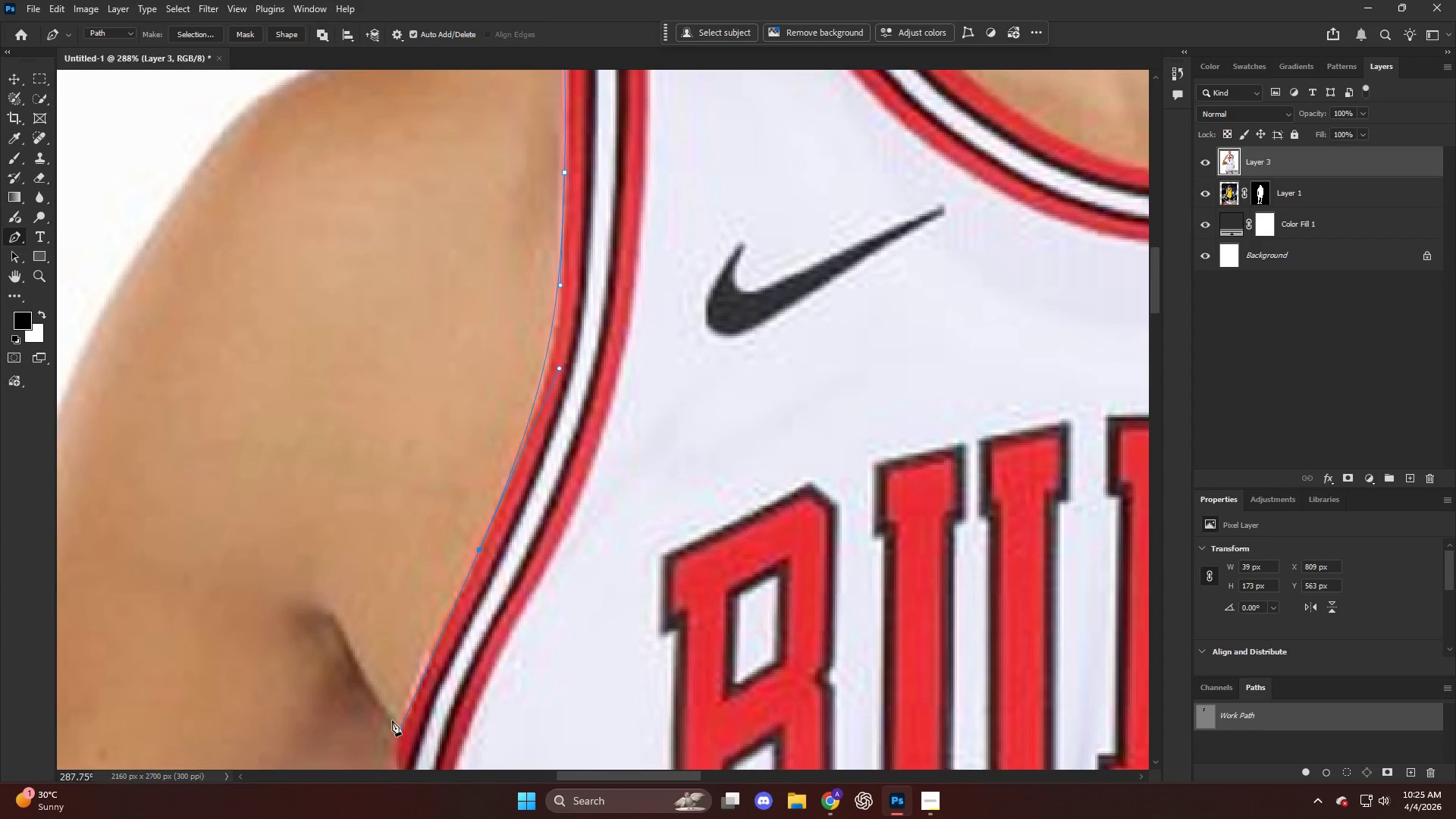 
key(Alt+AltLeft)
 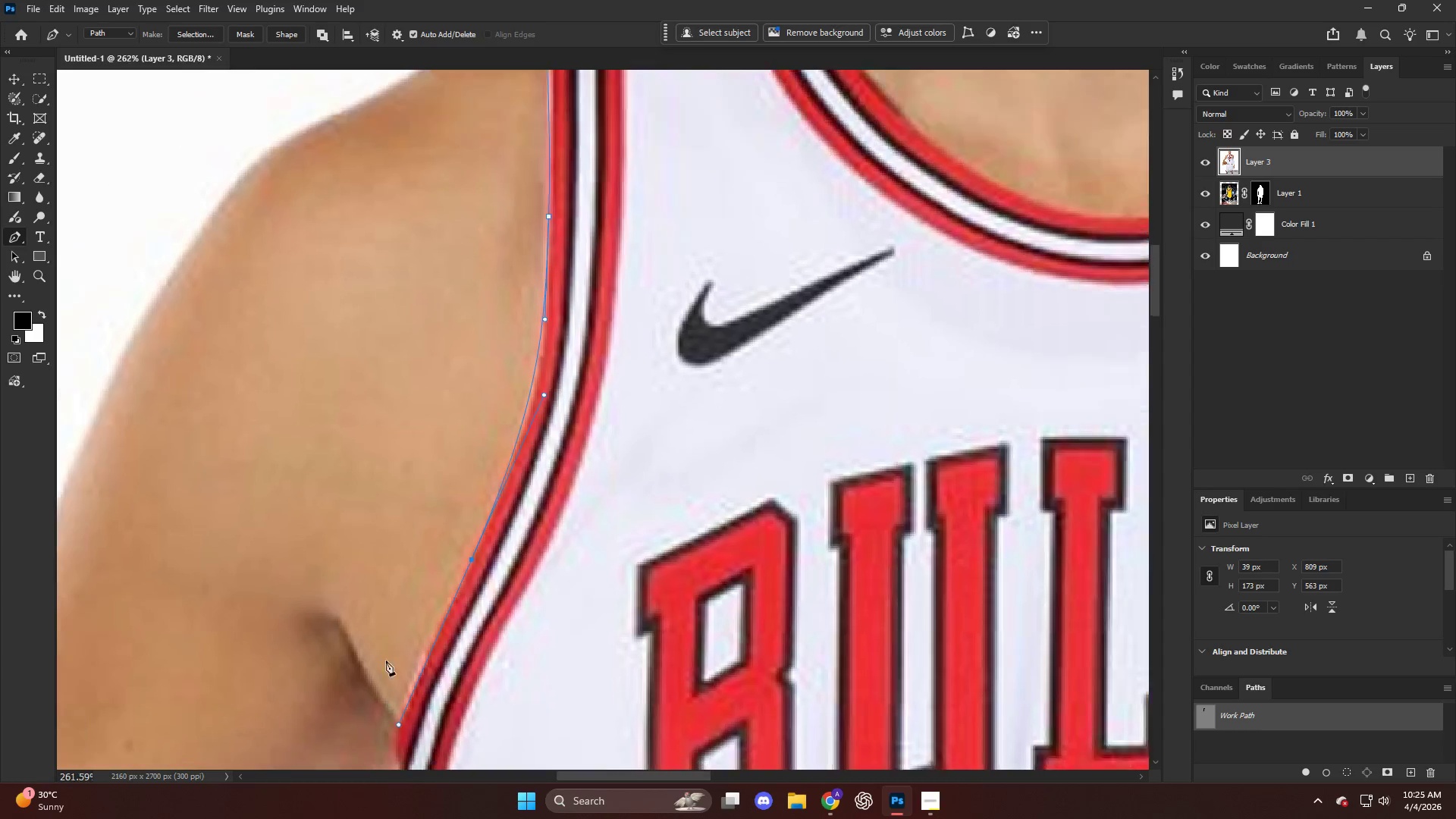 
key(Alt+AltLeft)
 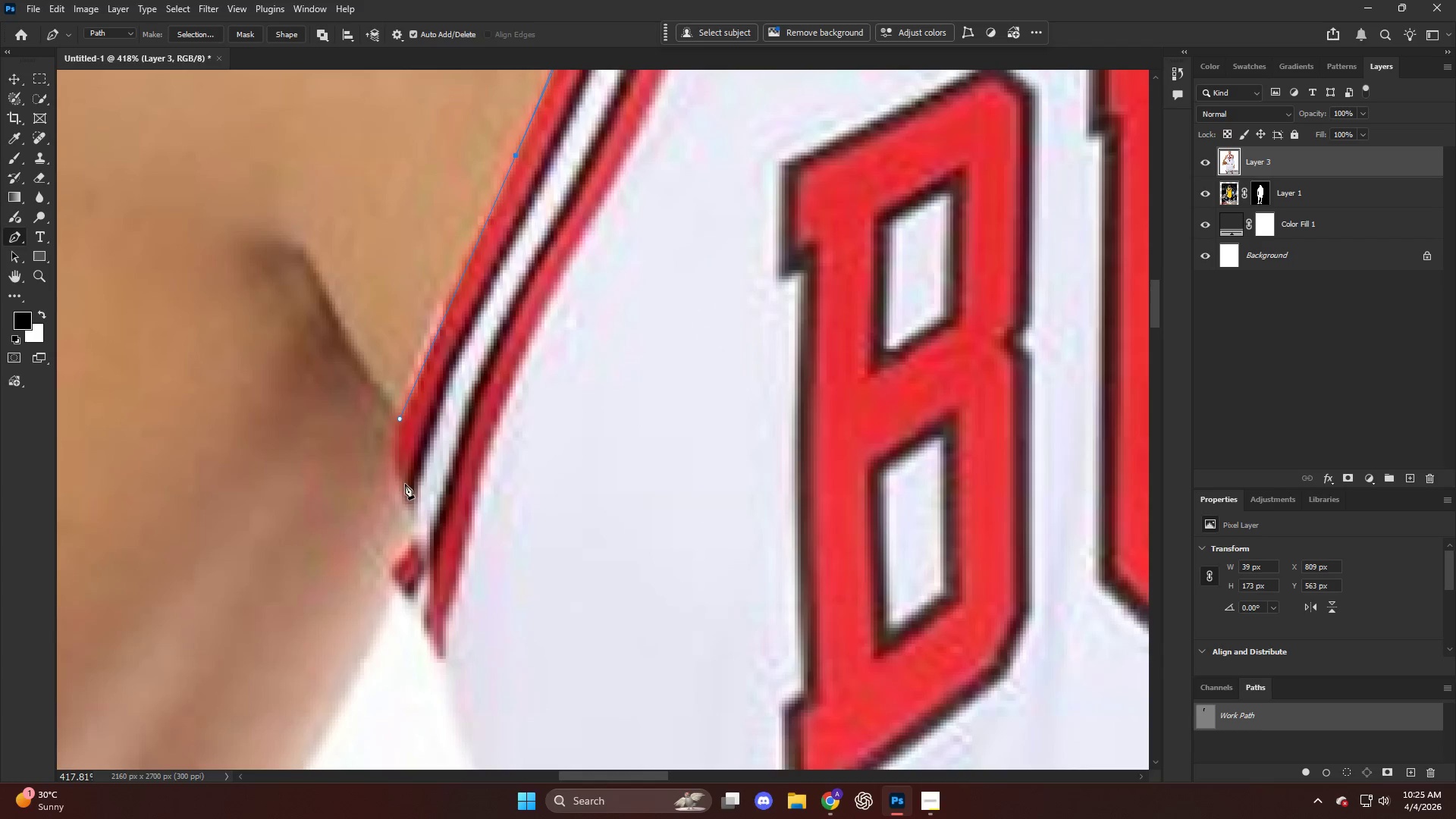 
scroll: coordinate [396, 531], scroll_direction: down, amount: 17.0
 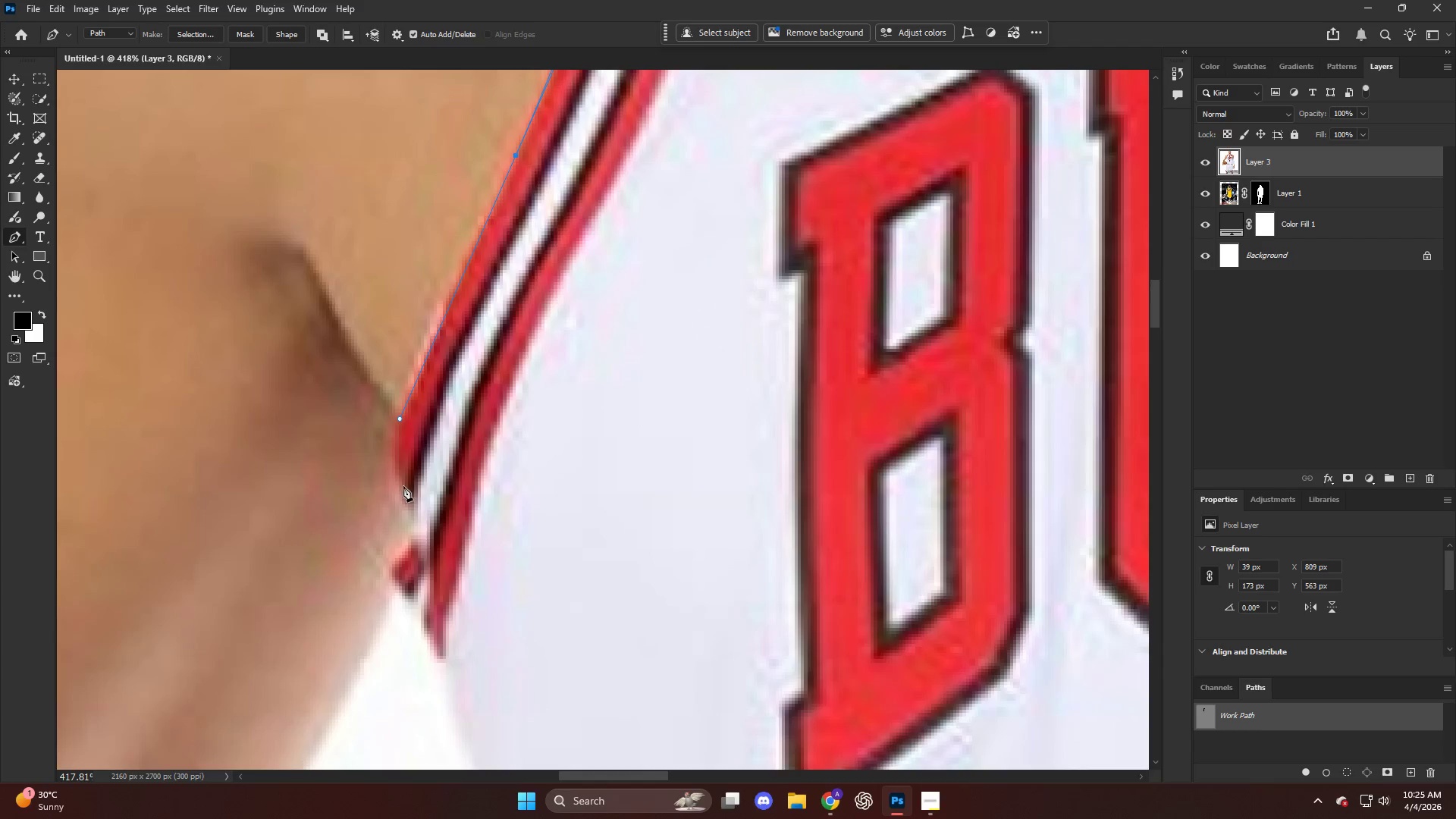 
left_click_drag(start_coordinate=[403, 490], to_coordinate=[416, 553])
 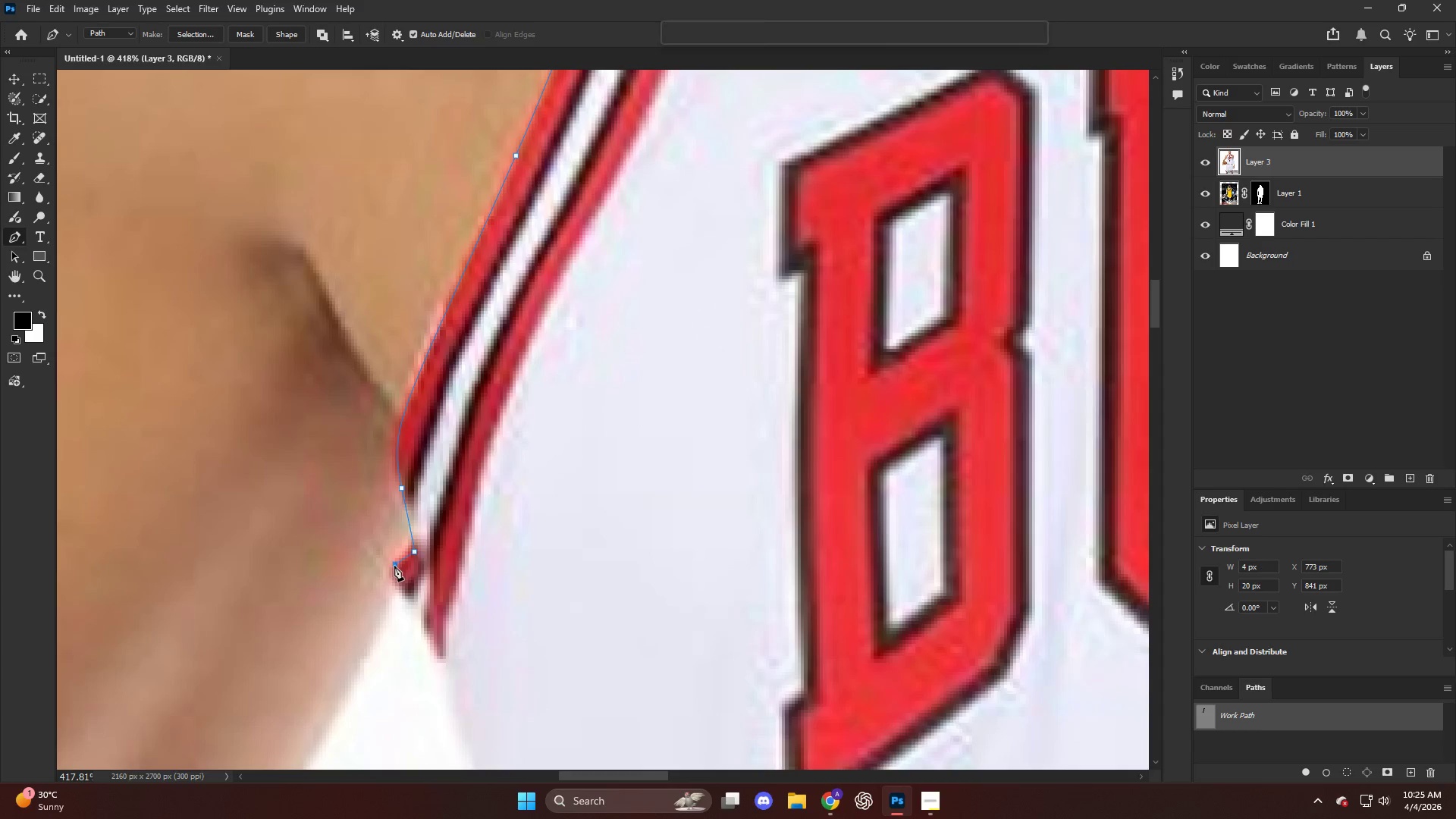 
hold_key(key=AltLeft, duration=0.42)
hold_key(key=AltLeft, duration=0.42)
scroll: coordinate [444, 498], scroll_direction: down, amount: 15.0
 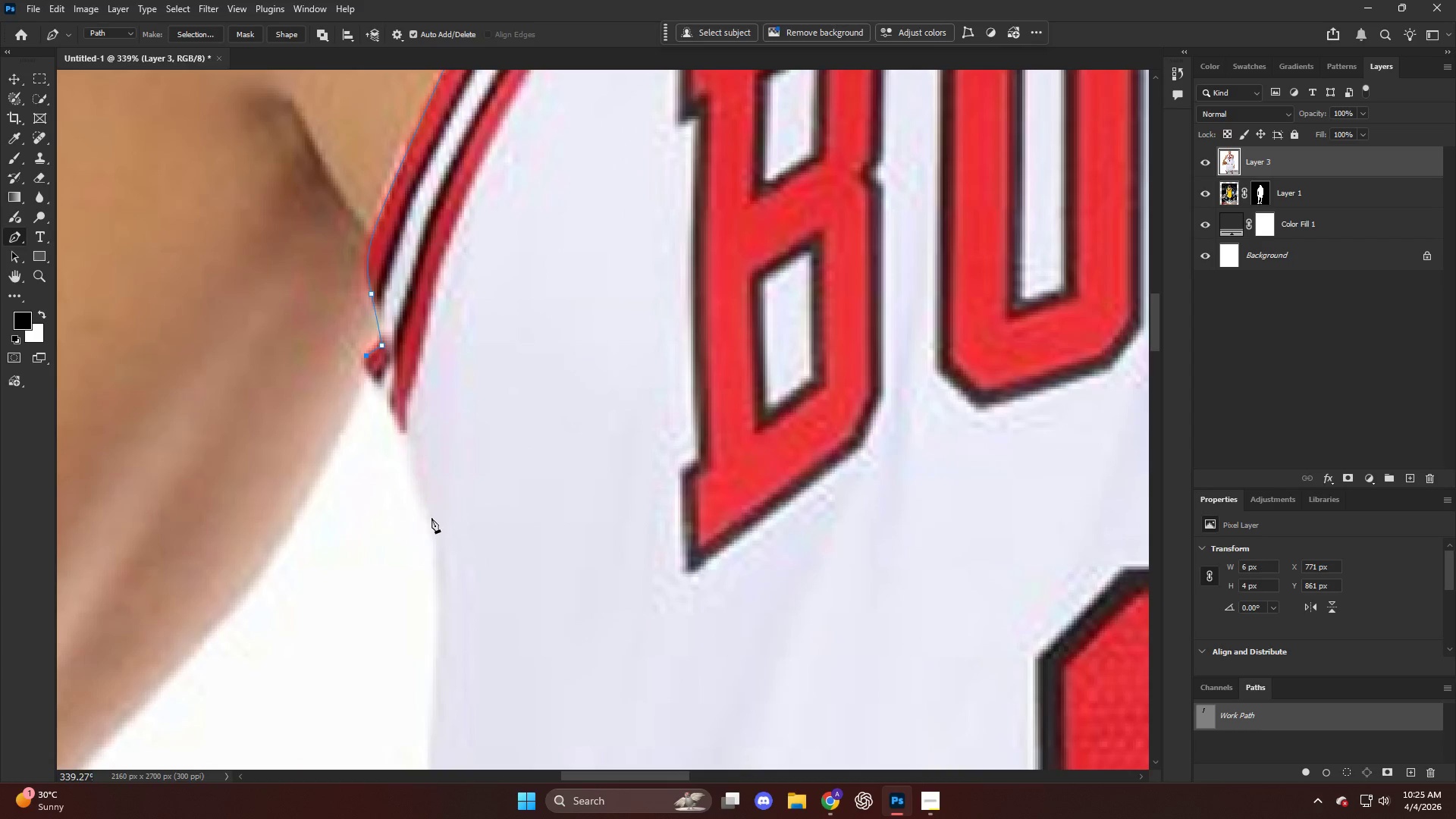 
left_click_drag(start_coordinate=[431, 522], to_coordinate=[441, 585])
 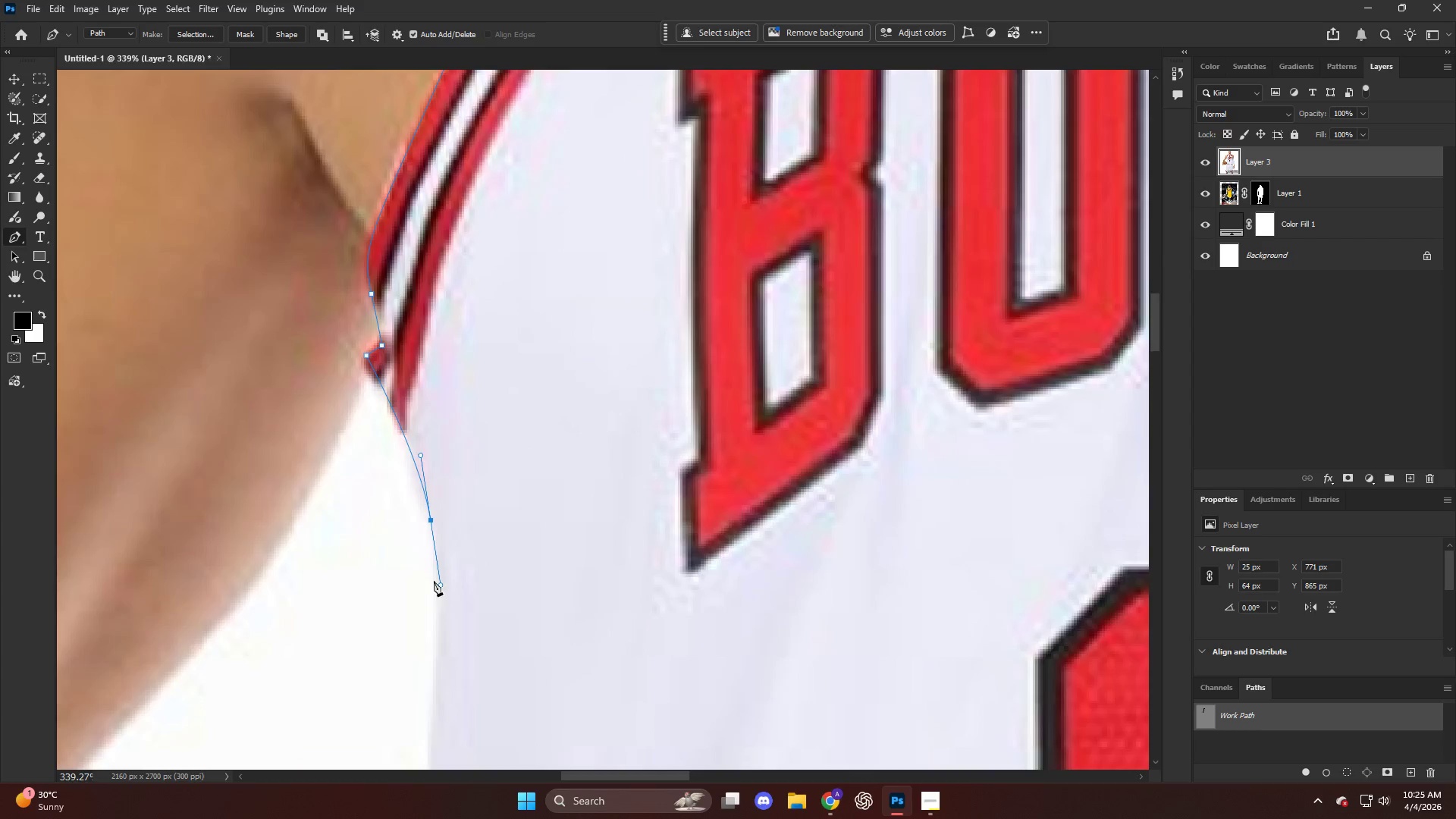 
hold_key(key=AltLeft, duration=0.48)
hold_key(key=AltLeft, duration=0.69)
scroll: coordinate [412, 534], scroll_direction: down, amount: 13.0
 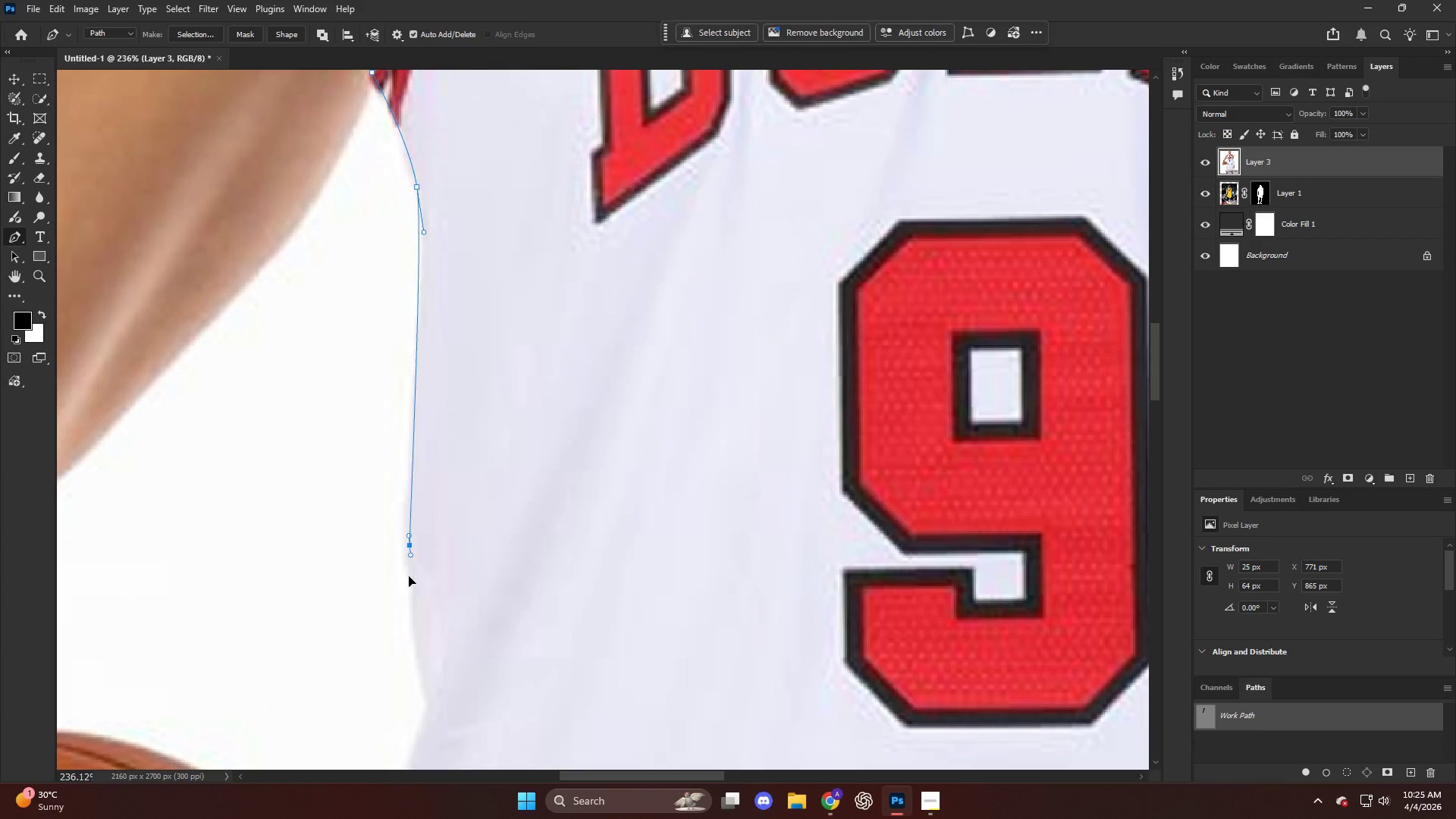 
left_click_drag(start_coordinate=[410, 546], to_coordinate=[413, 610])
 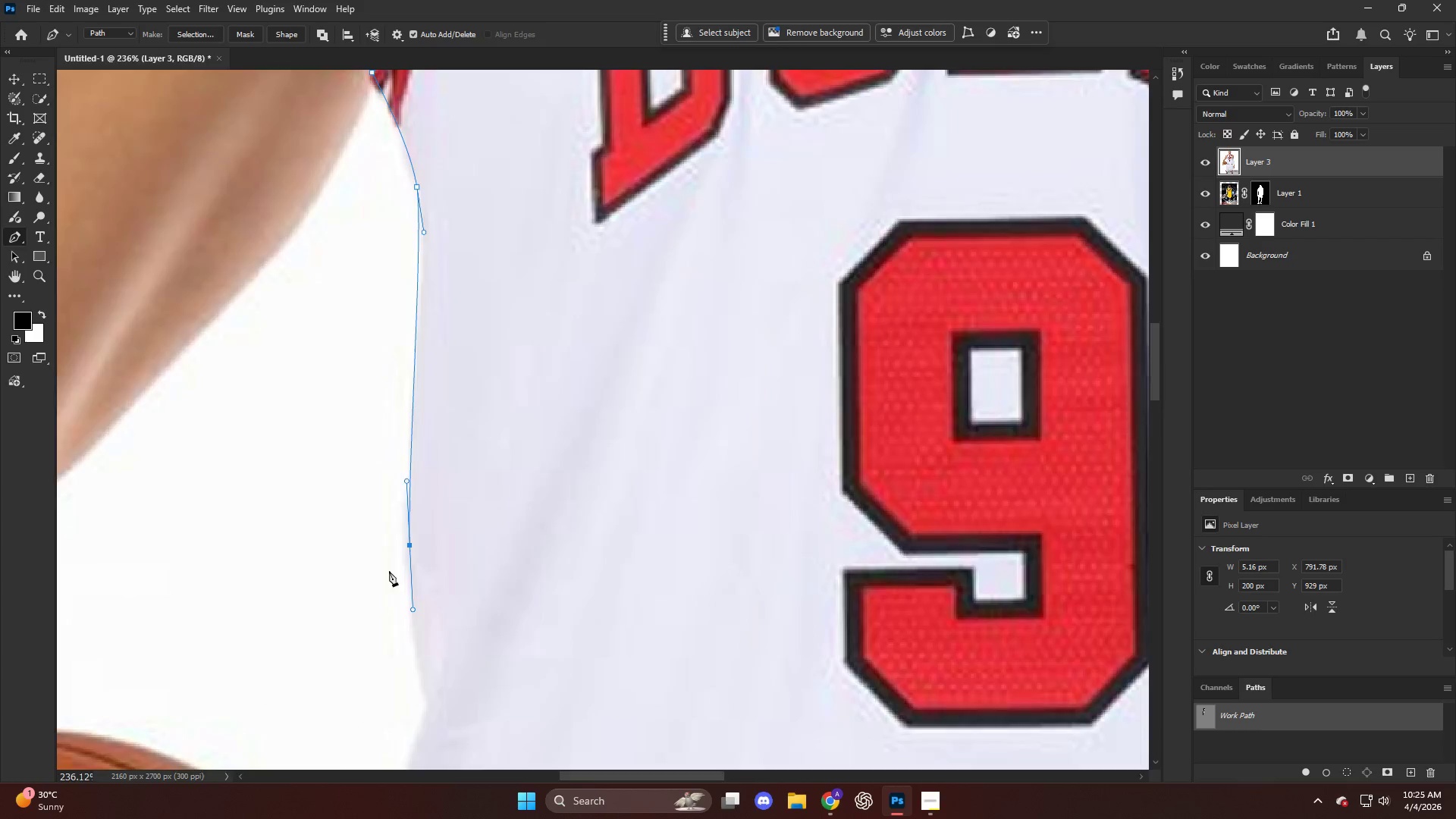 
key(Alt+AltLeft)
 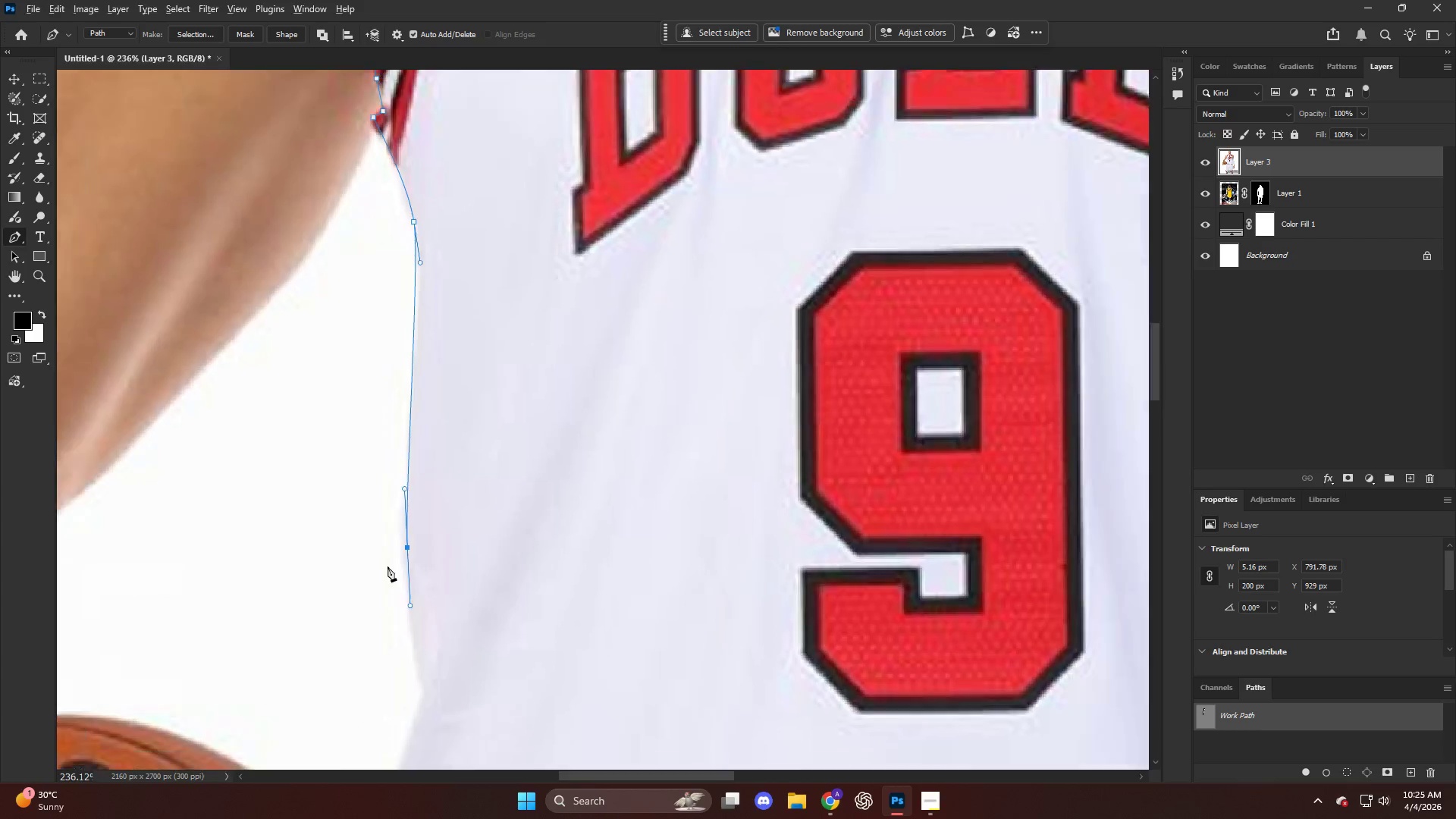 
hold_key(key=AltLeft, duration=0.31)
scroll: coordinate [400, 557], scroll_direction: down, amount: 8.0
 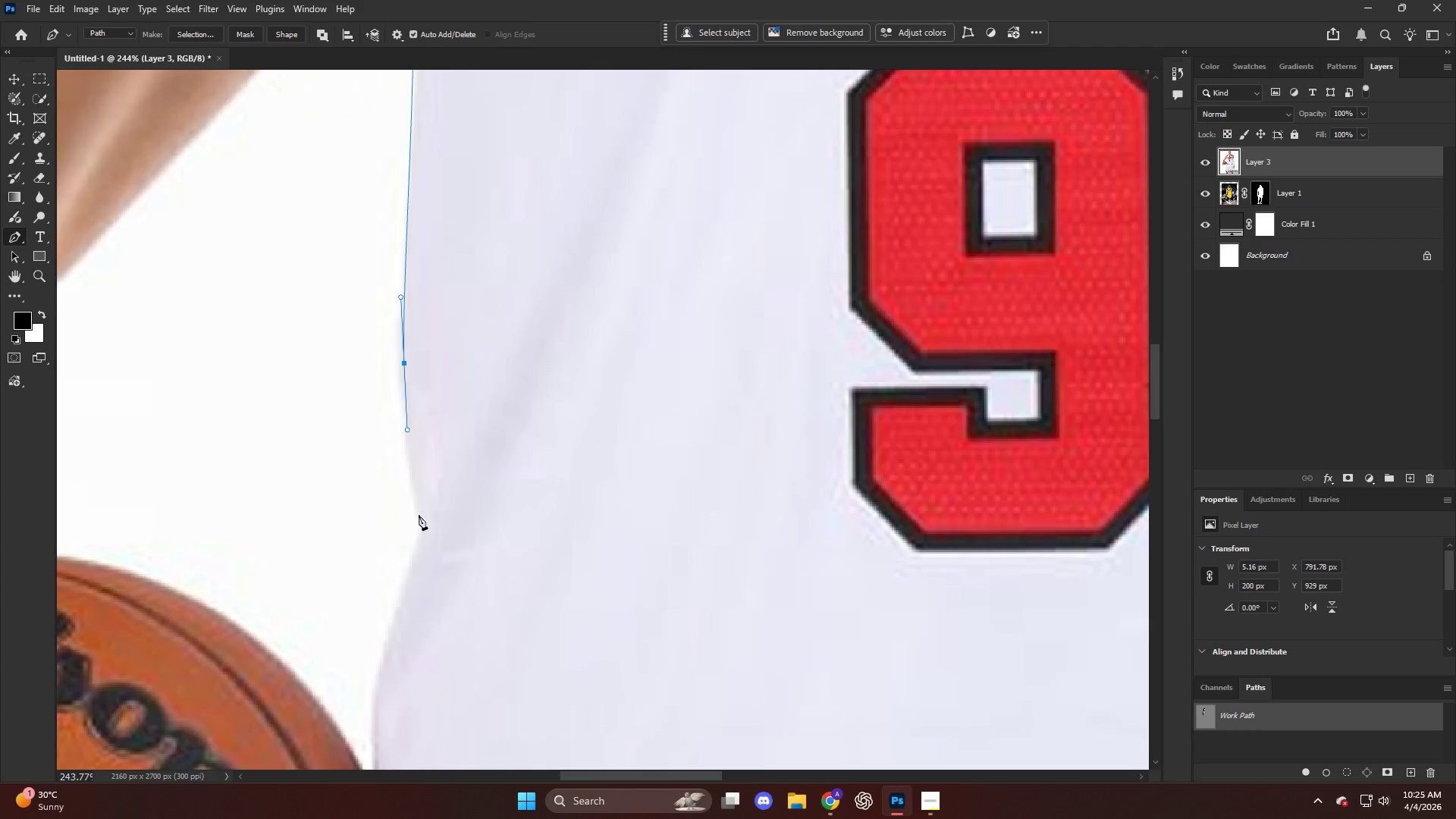 
left_click_drag(start_coordinate=[419, 513], to_coordinate=[426, 540])
 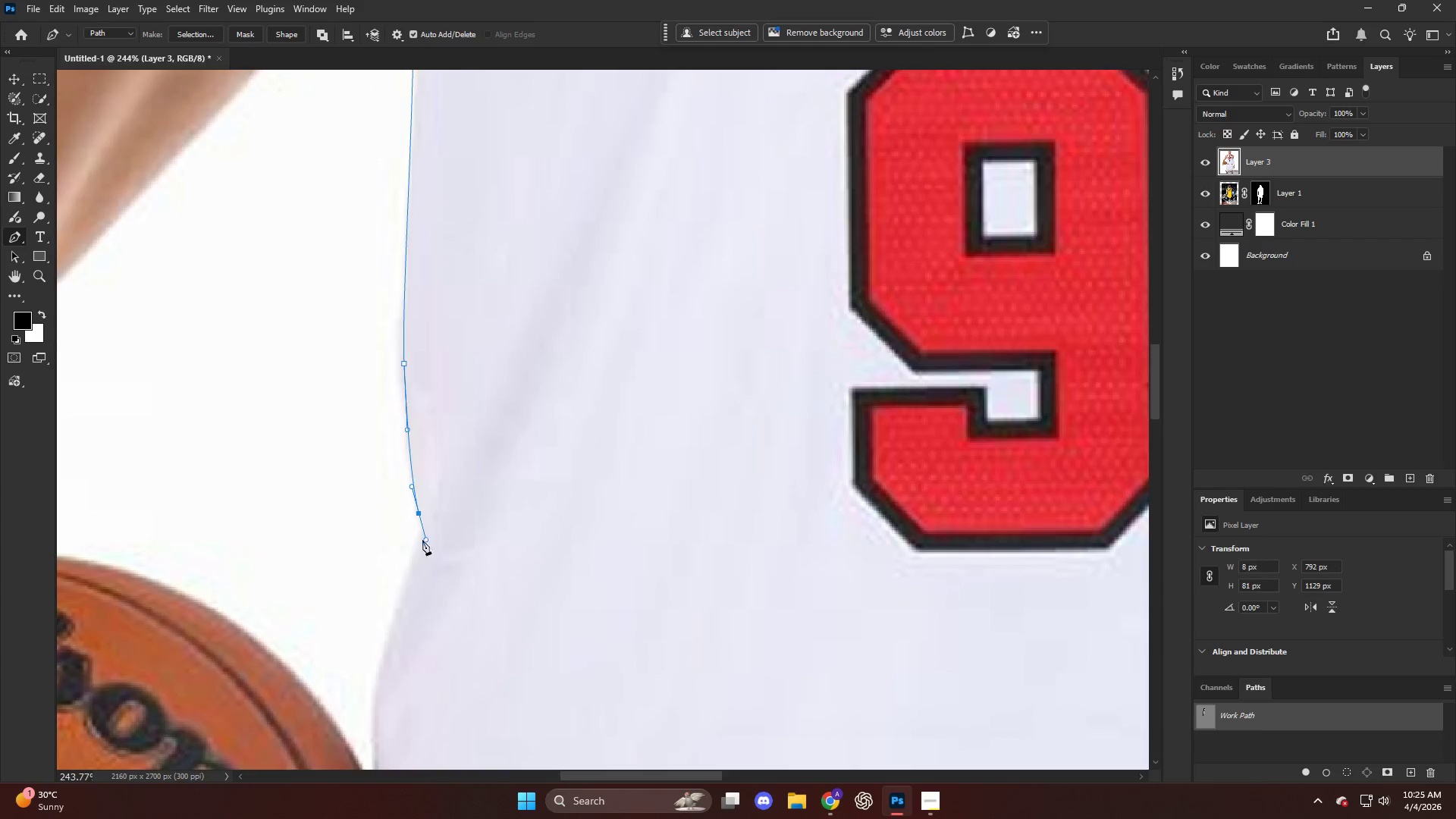 
scroll: coordinate [371, 573], scroll_direction: down, amount: 12.0
 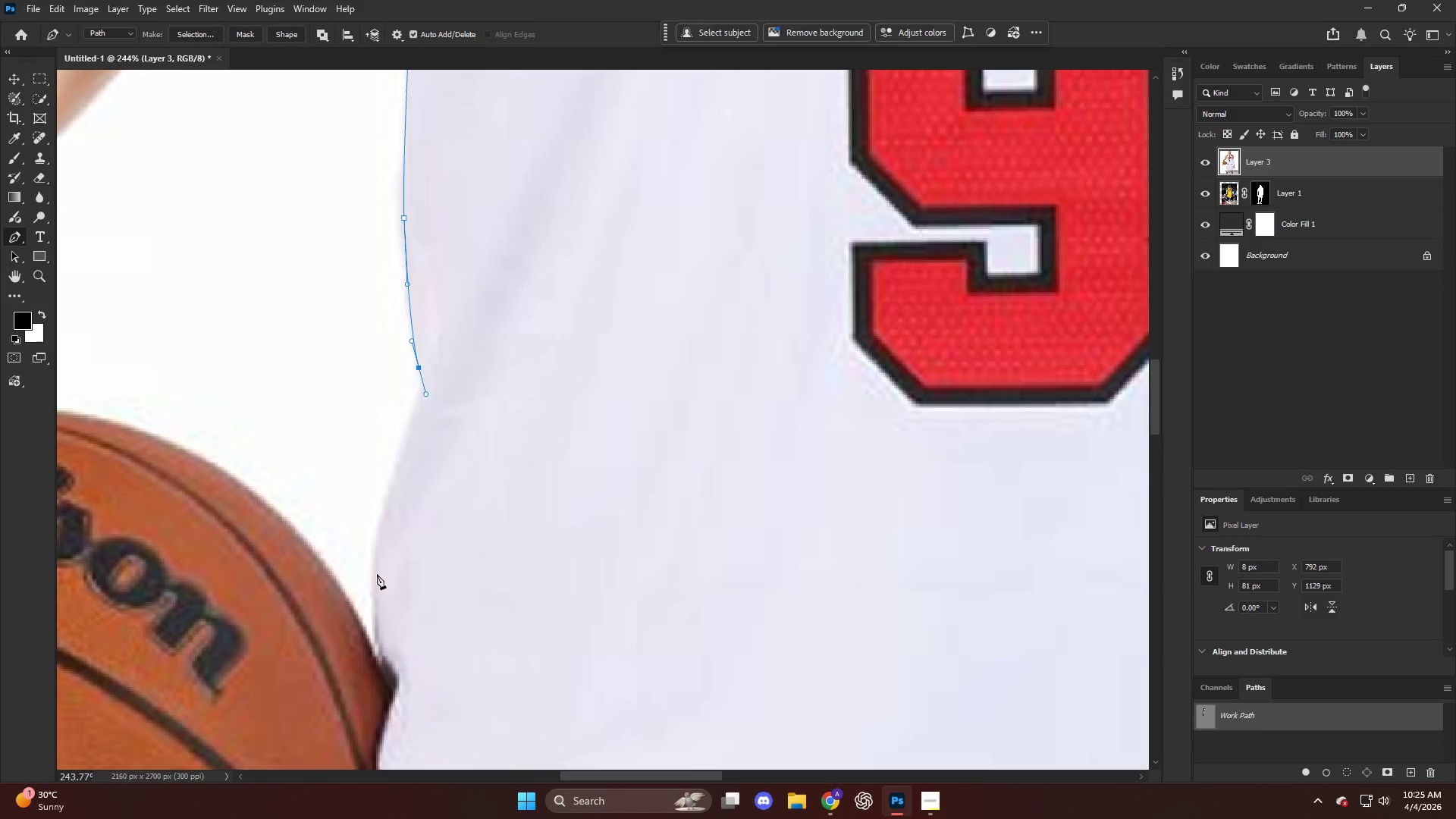 
left_click_drag(start_coordinate=[377, 574], to_coordinate=[375, 634])
 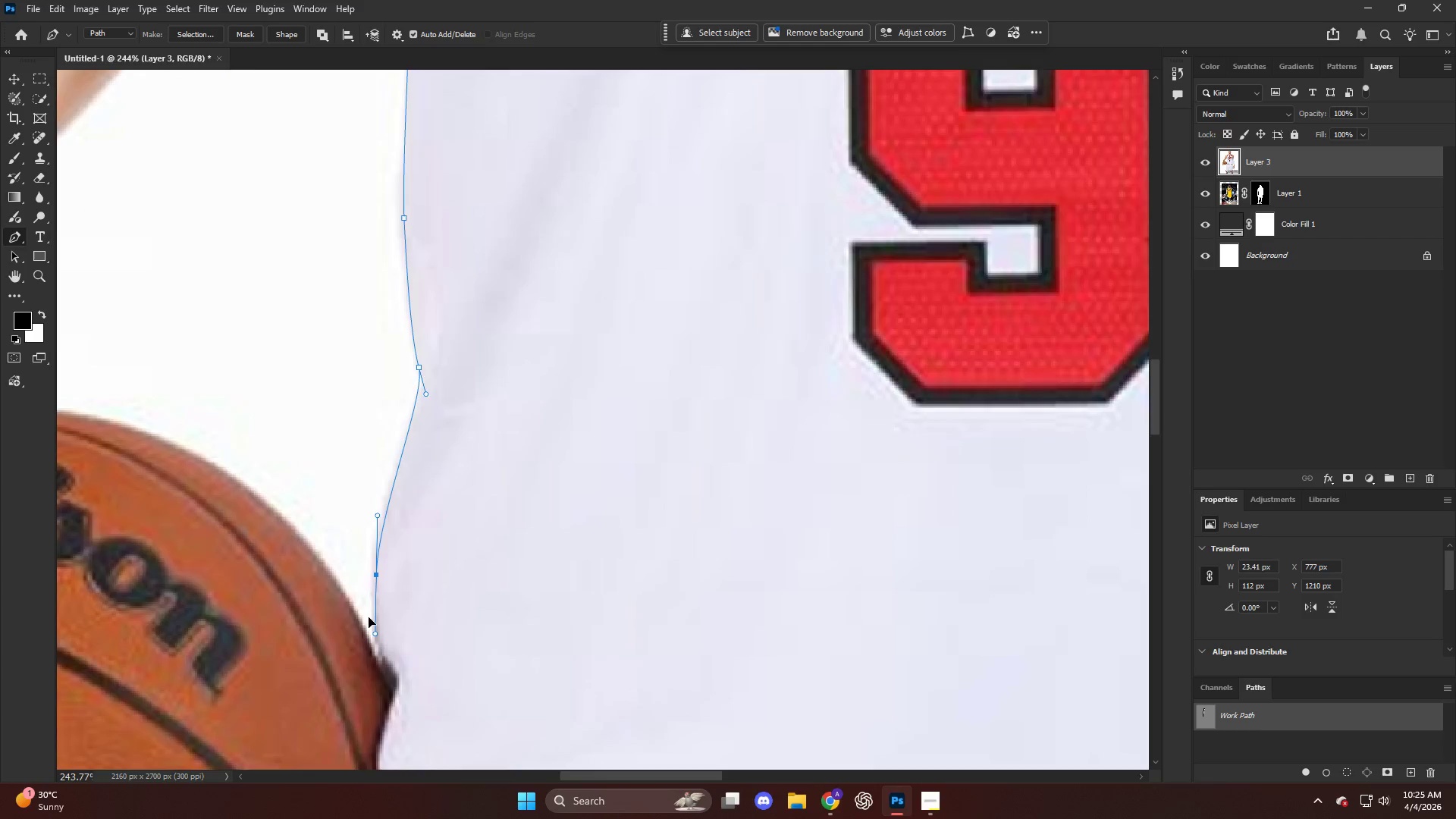 
key(Alt+AltLeft)
 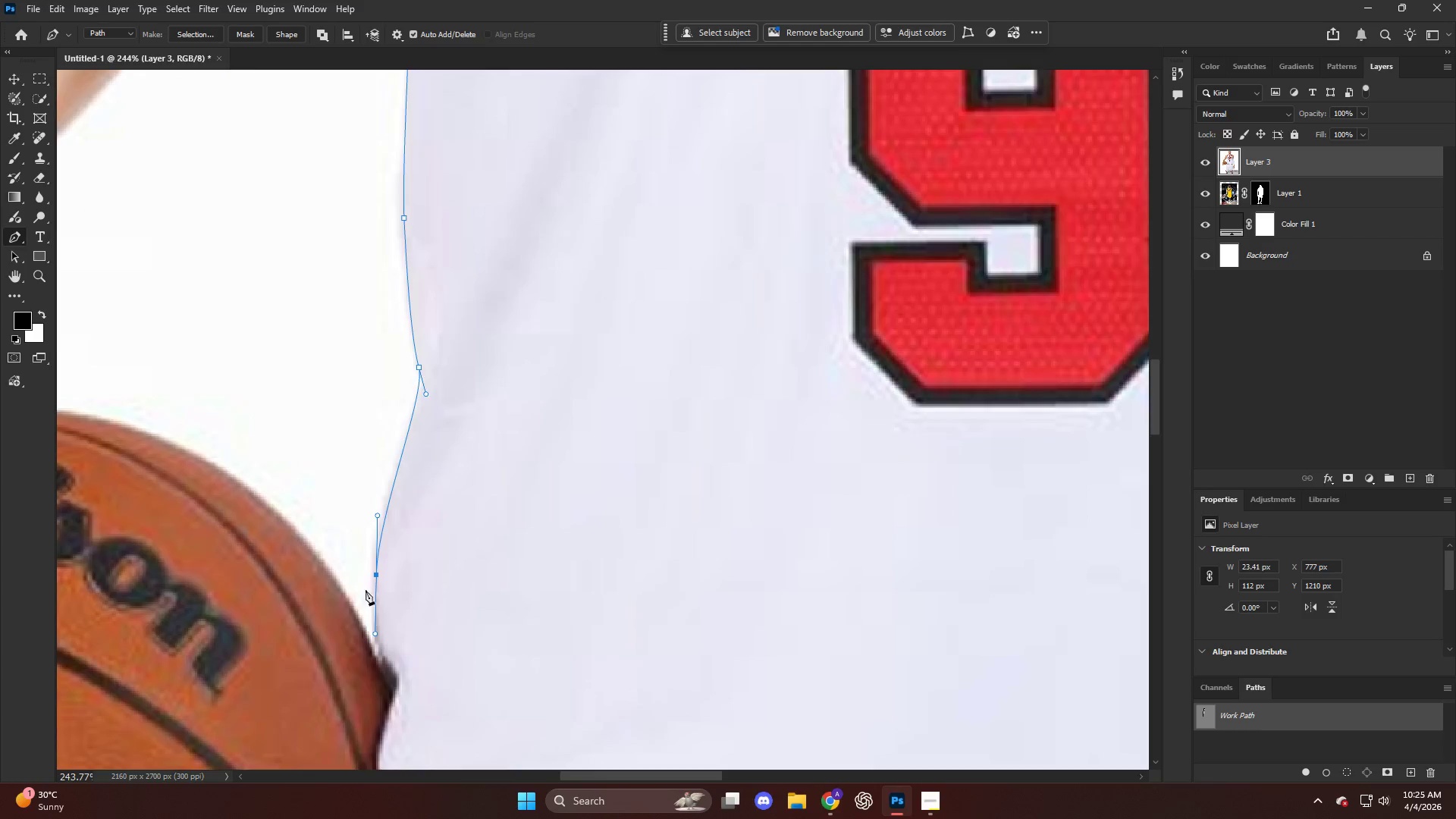 
key(Alt+AltLeft)
 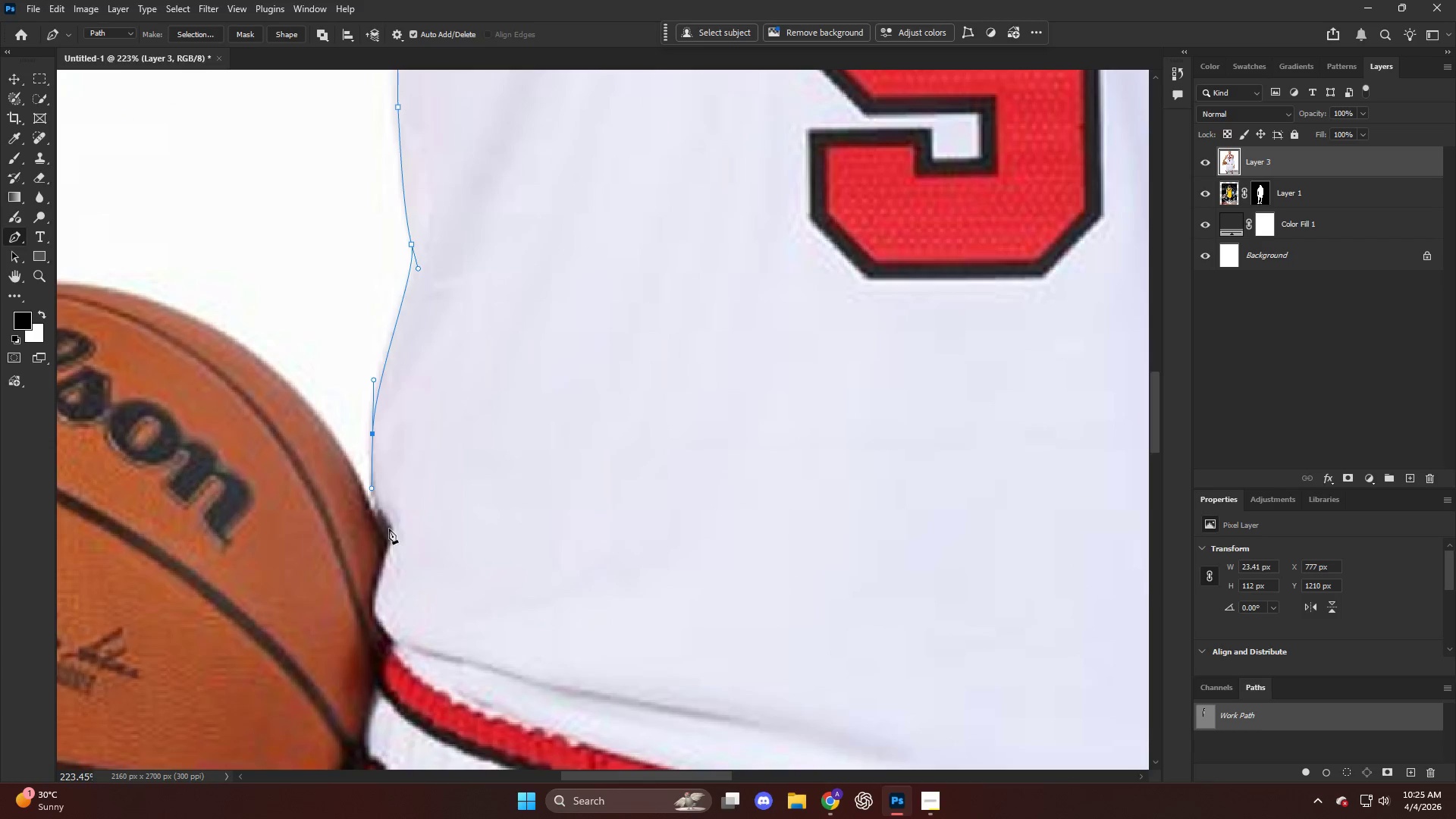 
scroll: coordinate [378, 561], scroll_direction: down, amount: 8.0
 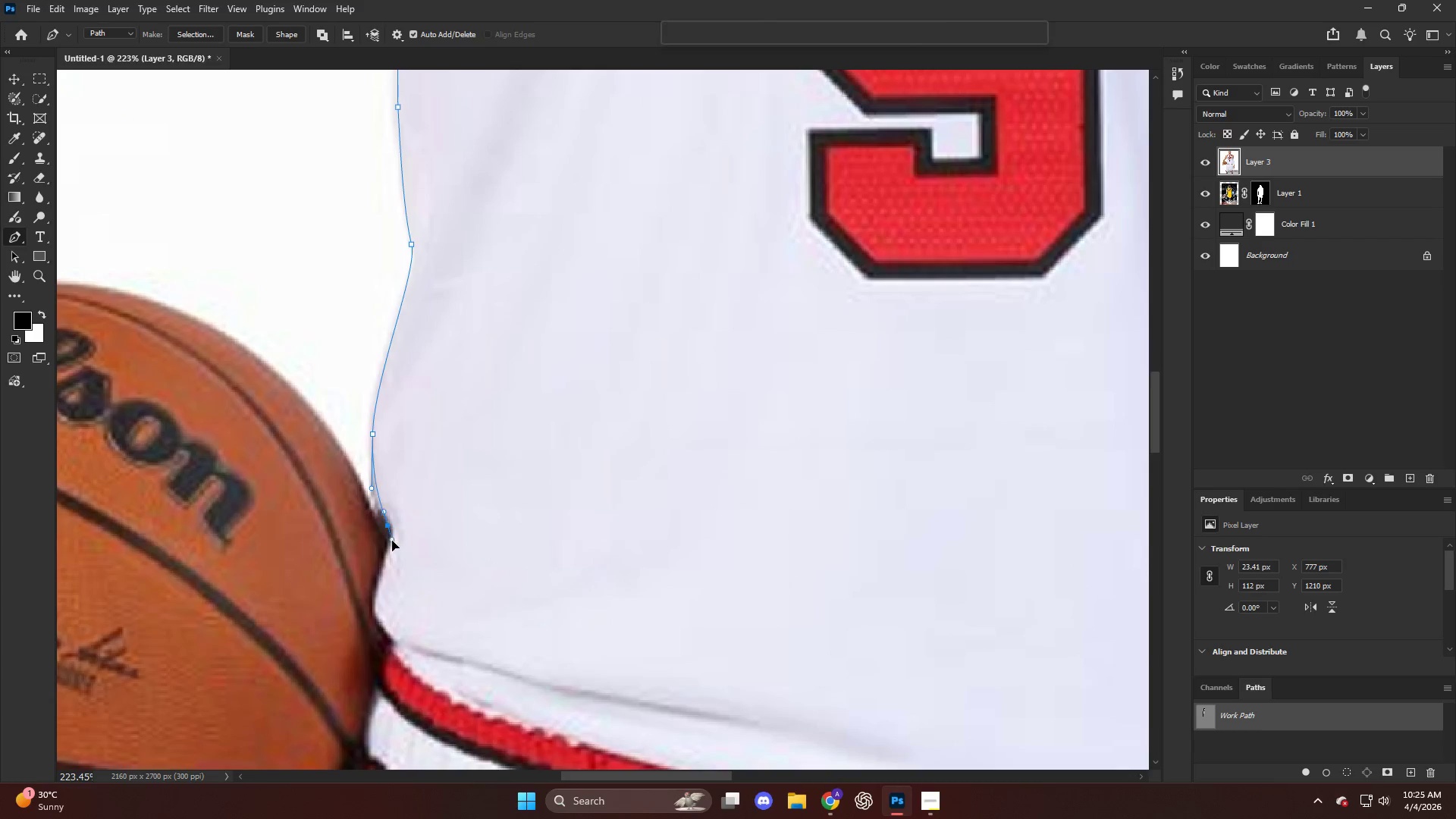 
left_click_drag(start_coordinate=[388, 526], to_coordinate=[392, 541])
 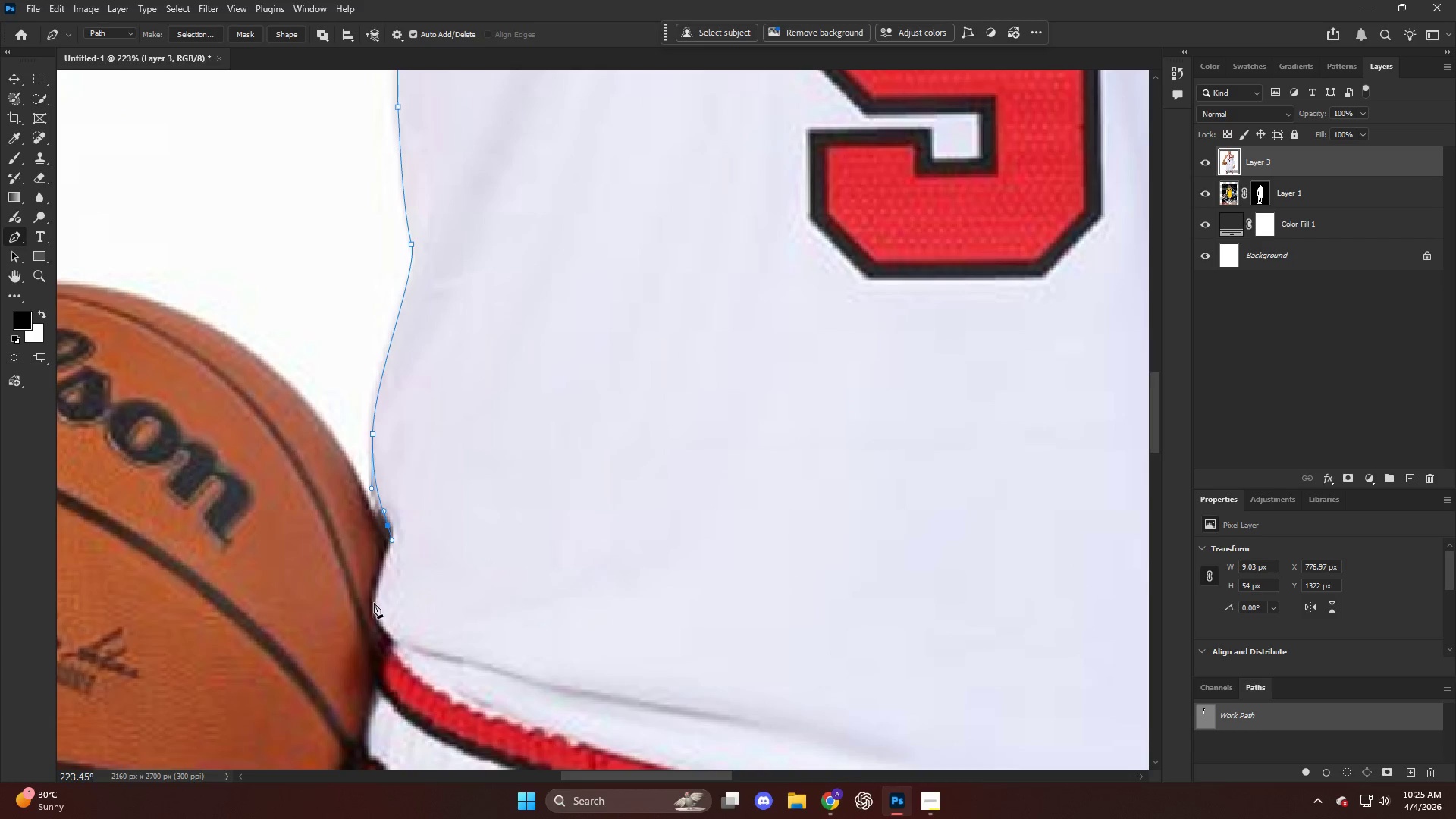 
left_click_drag(start_coordinate=[374, 604], to_coordinate=[374, 620])
 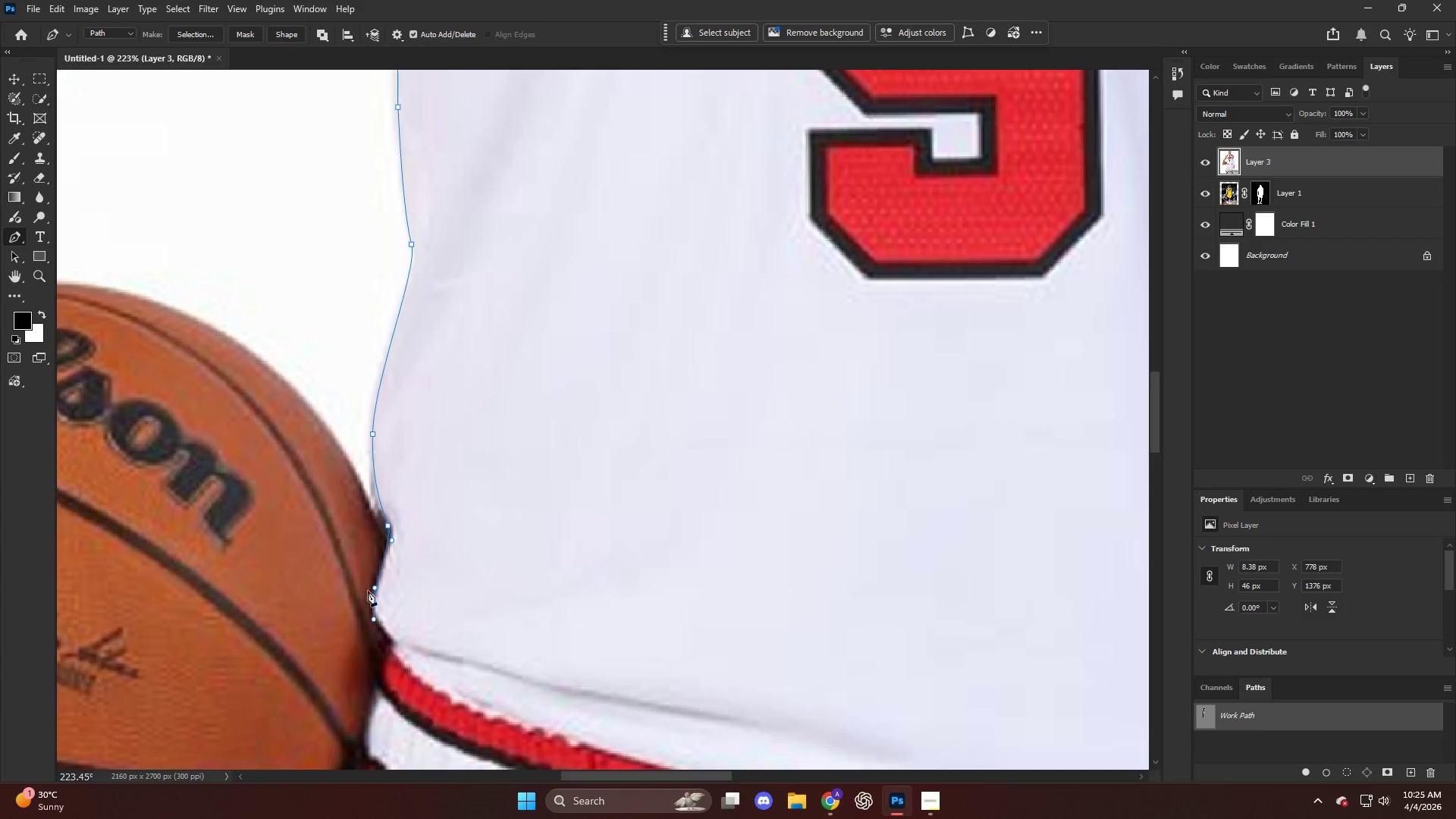 
key(Alt+AltLeft)
 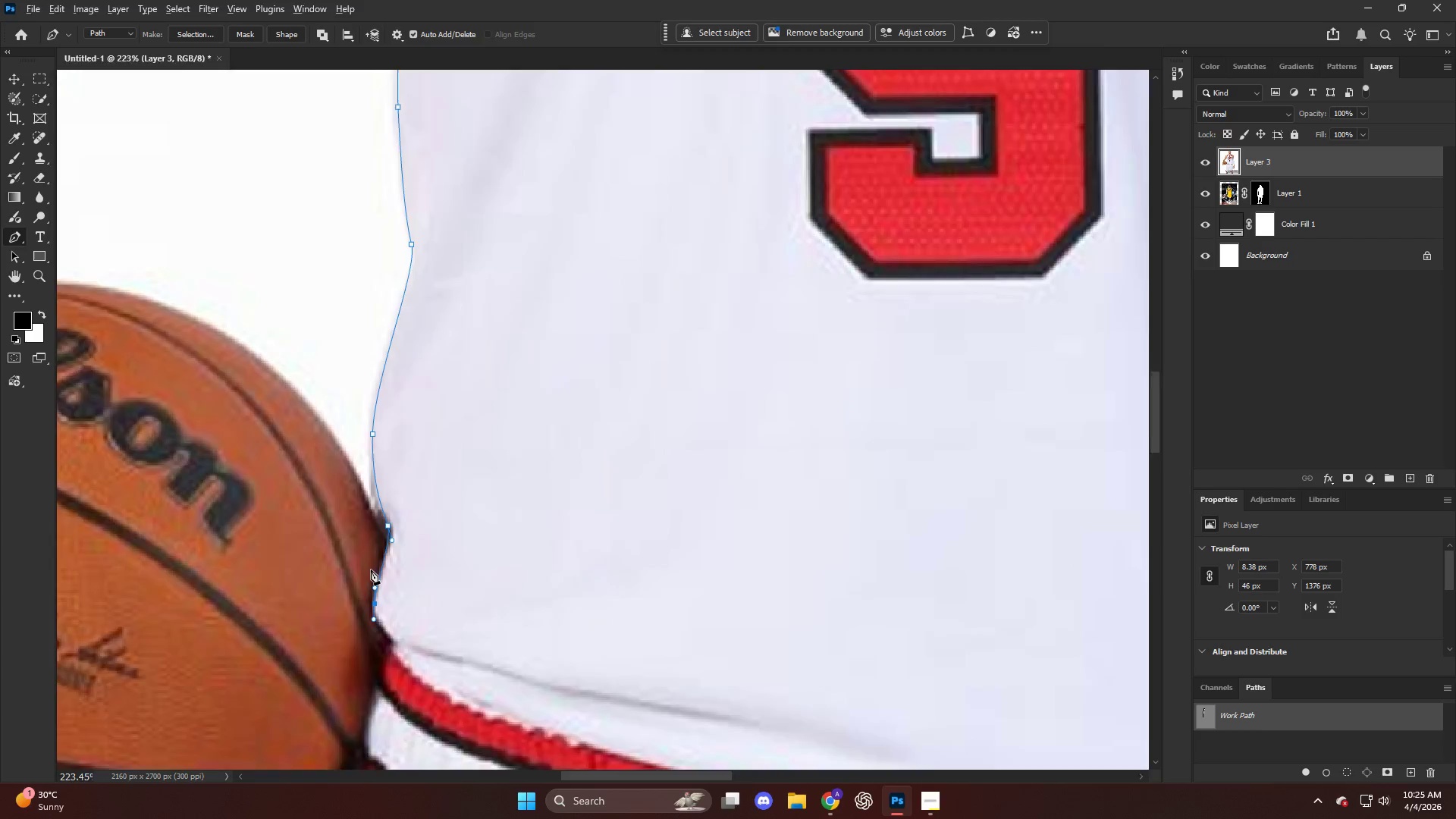 
key(Alt+AltLeft)
 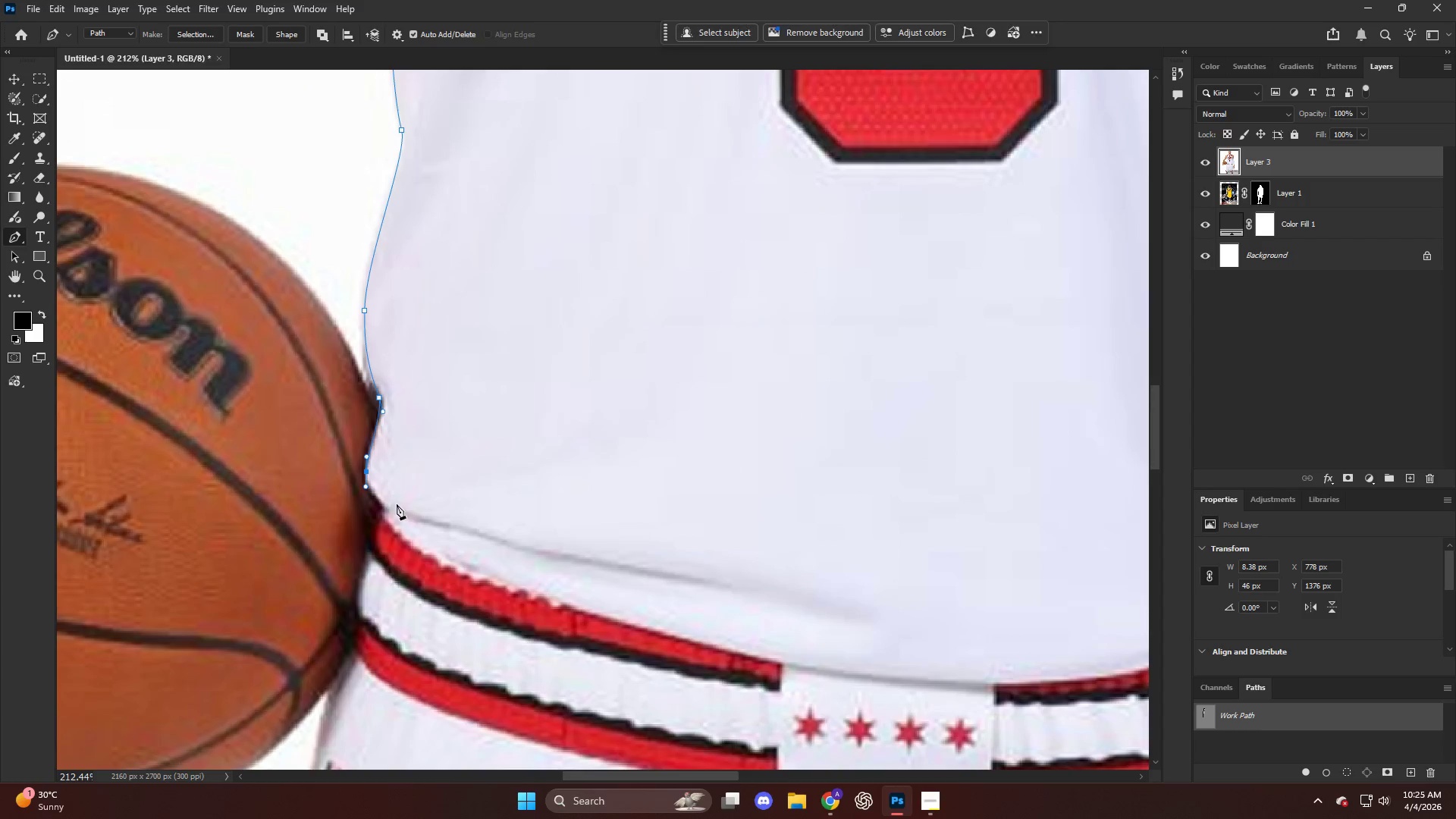 
scroll: coordinate [393, 539], scroll_direction: down, amount: 8.0
 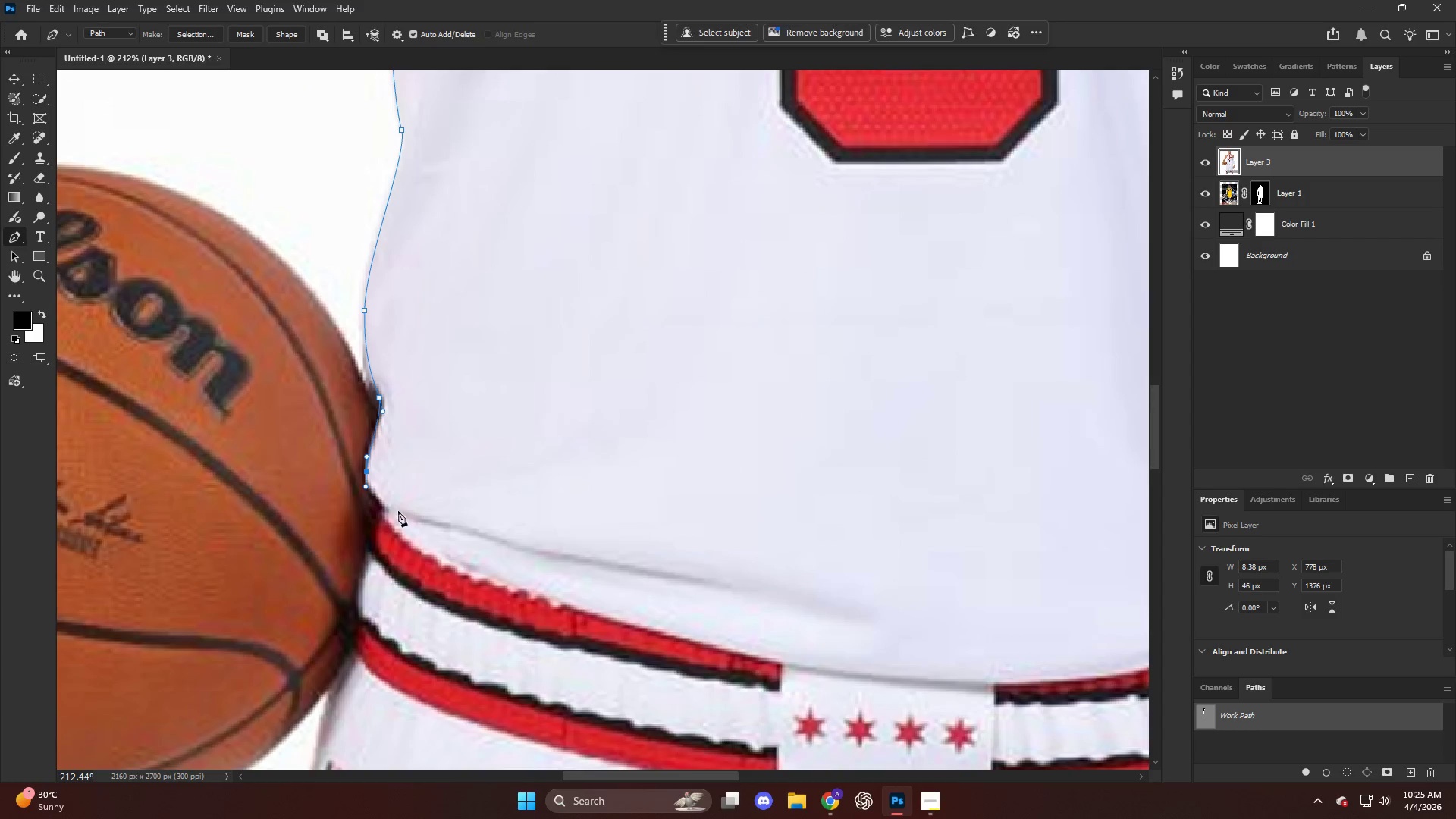 
left_click_drag(start_coordinate=[399, 512], to_coordinate=[425, 523])
 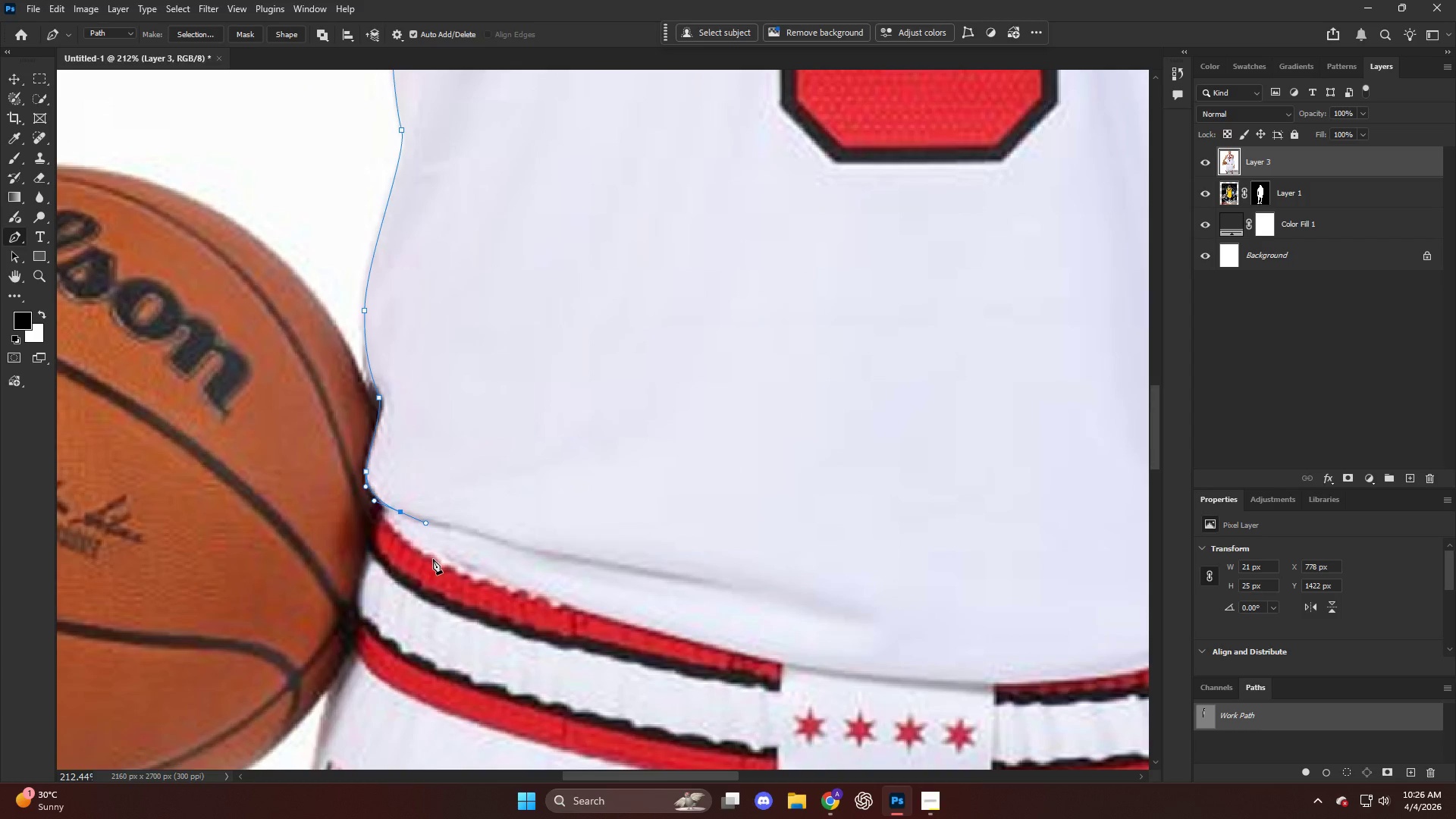 
left_click_drag(start_coordinate=[438, 557], to_coordinate=[532, 605])
 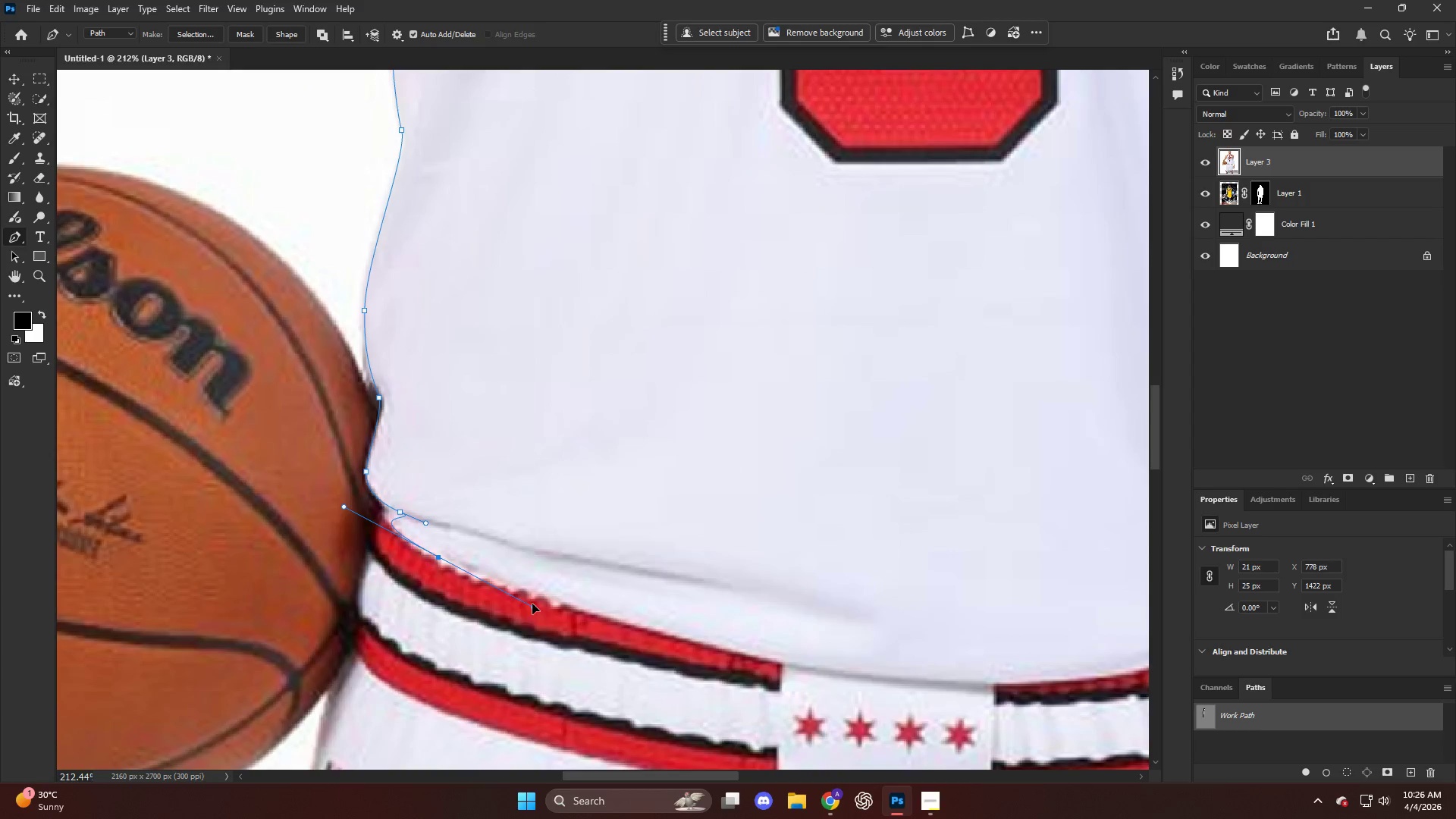 
key(Alt+AltLeft)
 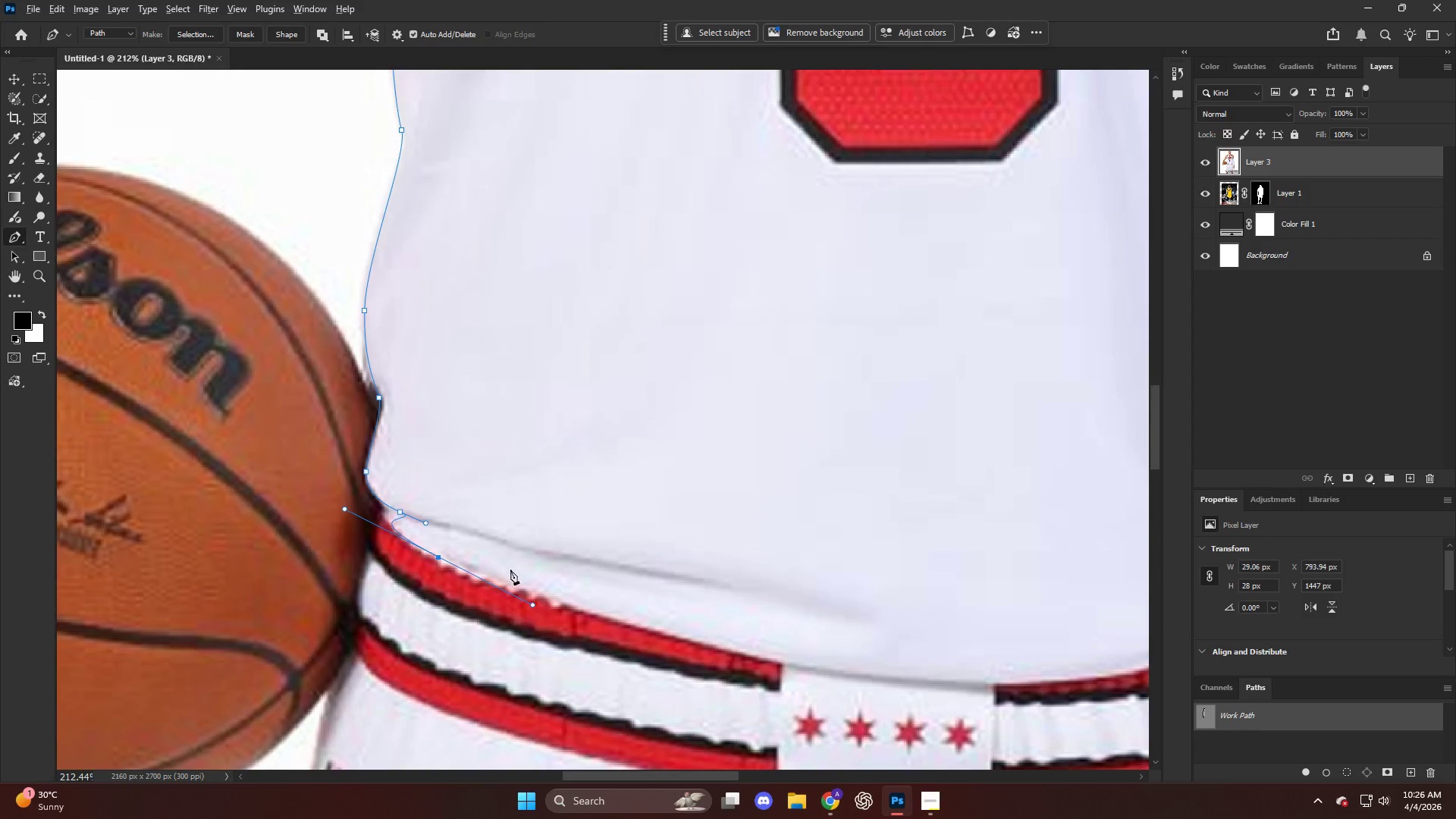 
key(Alt+AltLeft)
 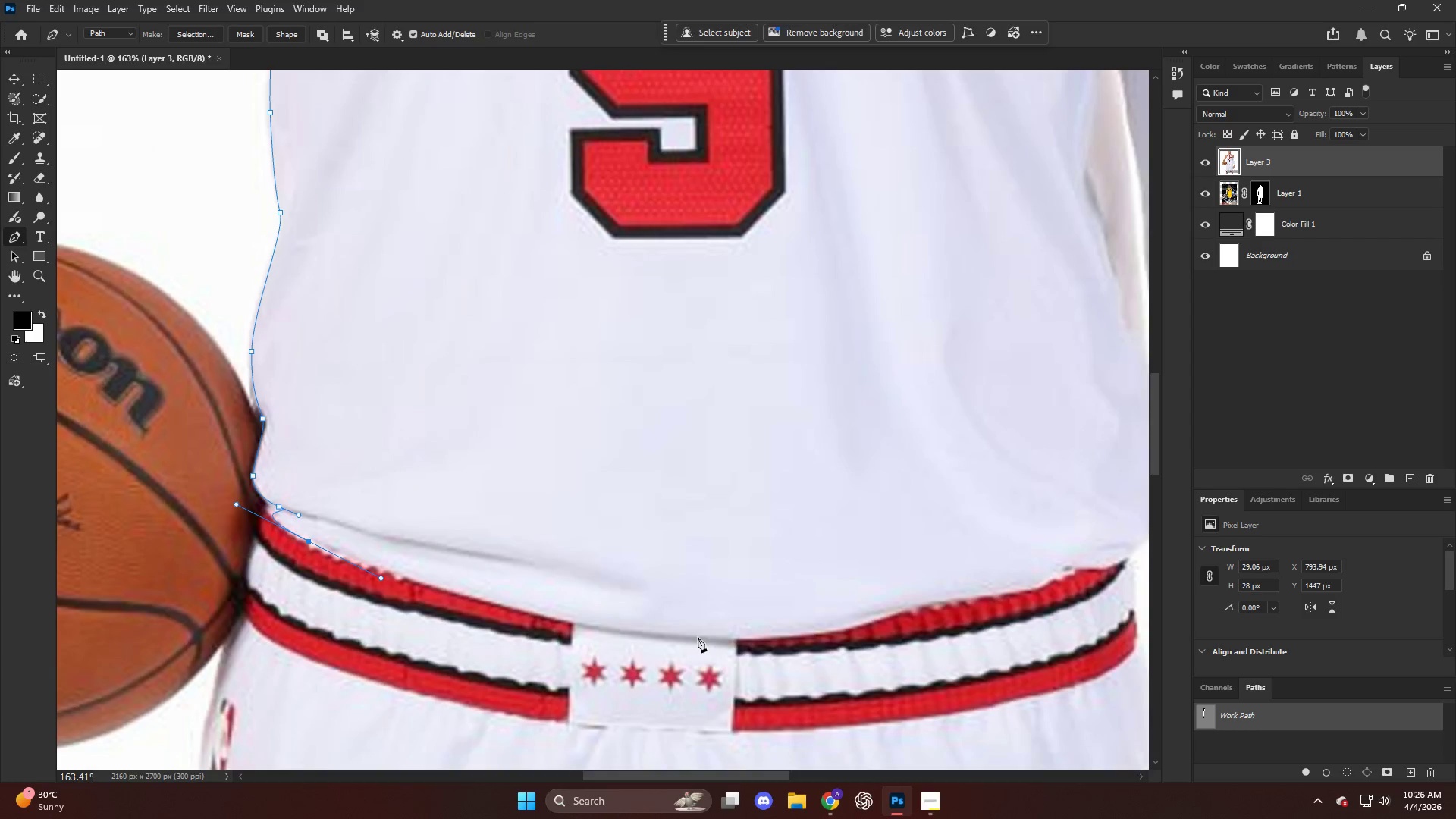 
scroll: coordinate [752, 592], scroll_direction: down, amount: 3.0
 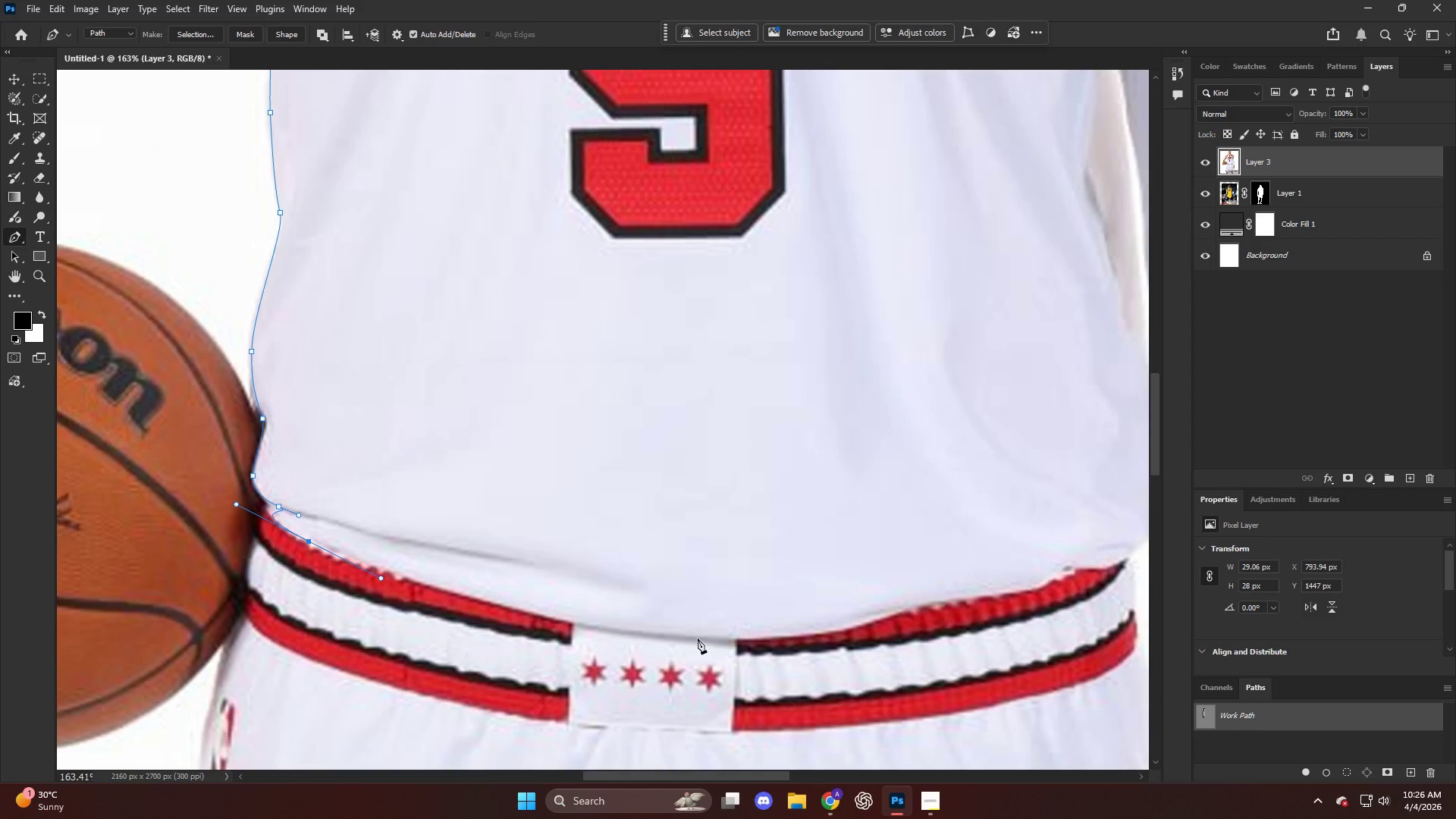 
left_click_drag(start_coordinate=[698, 636], to_coordinate=[798, 639])
 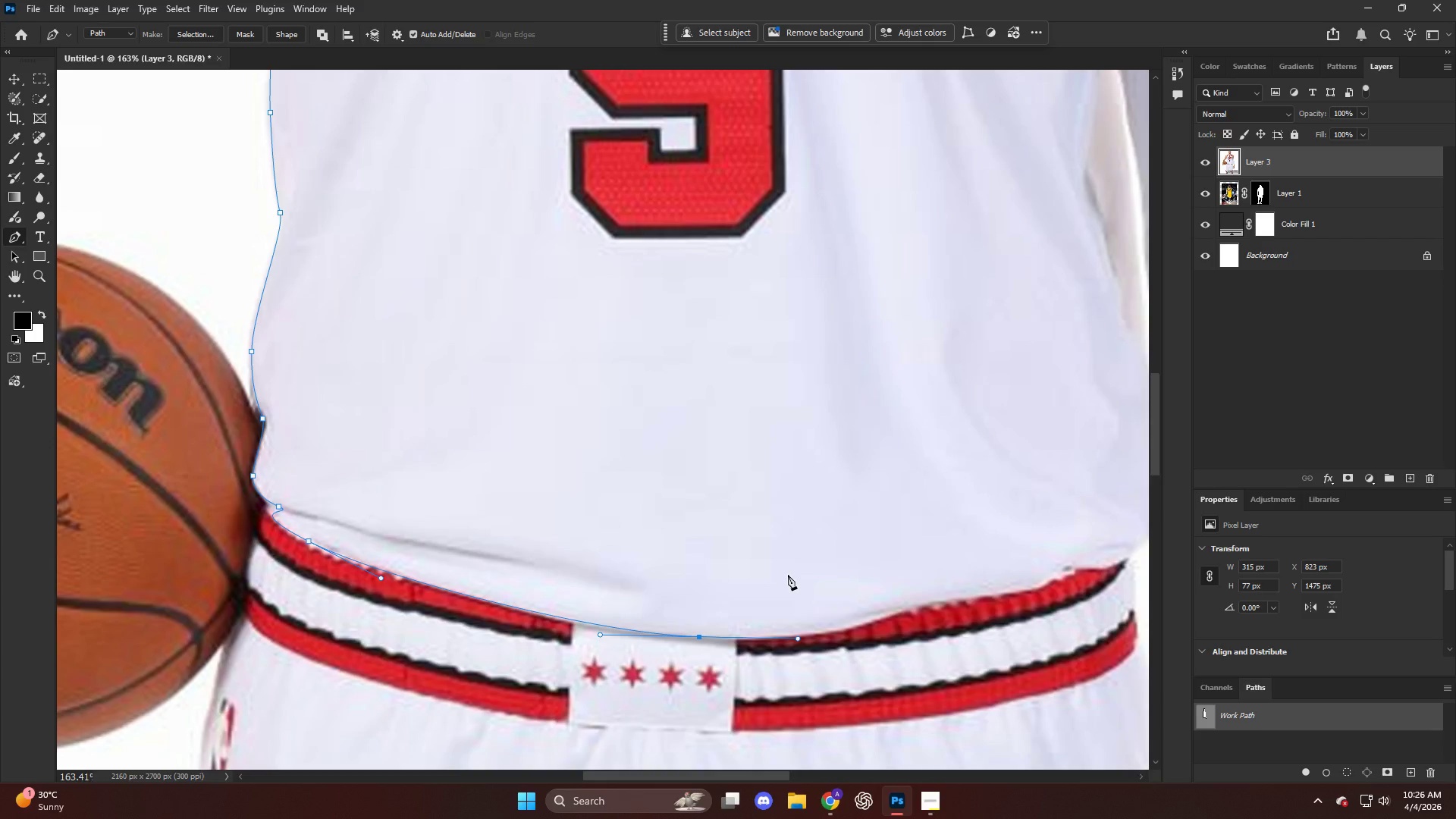 
hold_key(key=AltLeft, duration=0.5)
 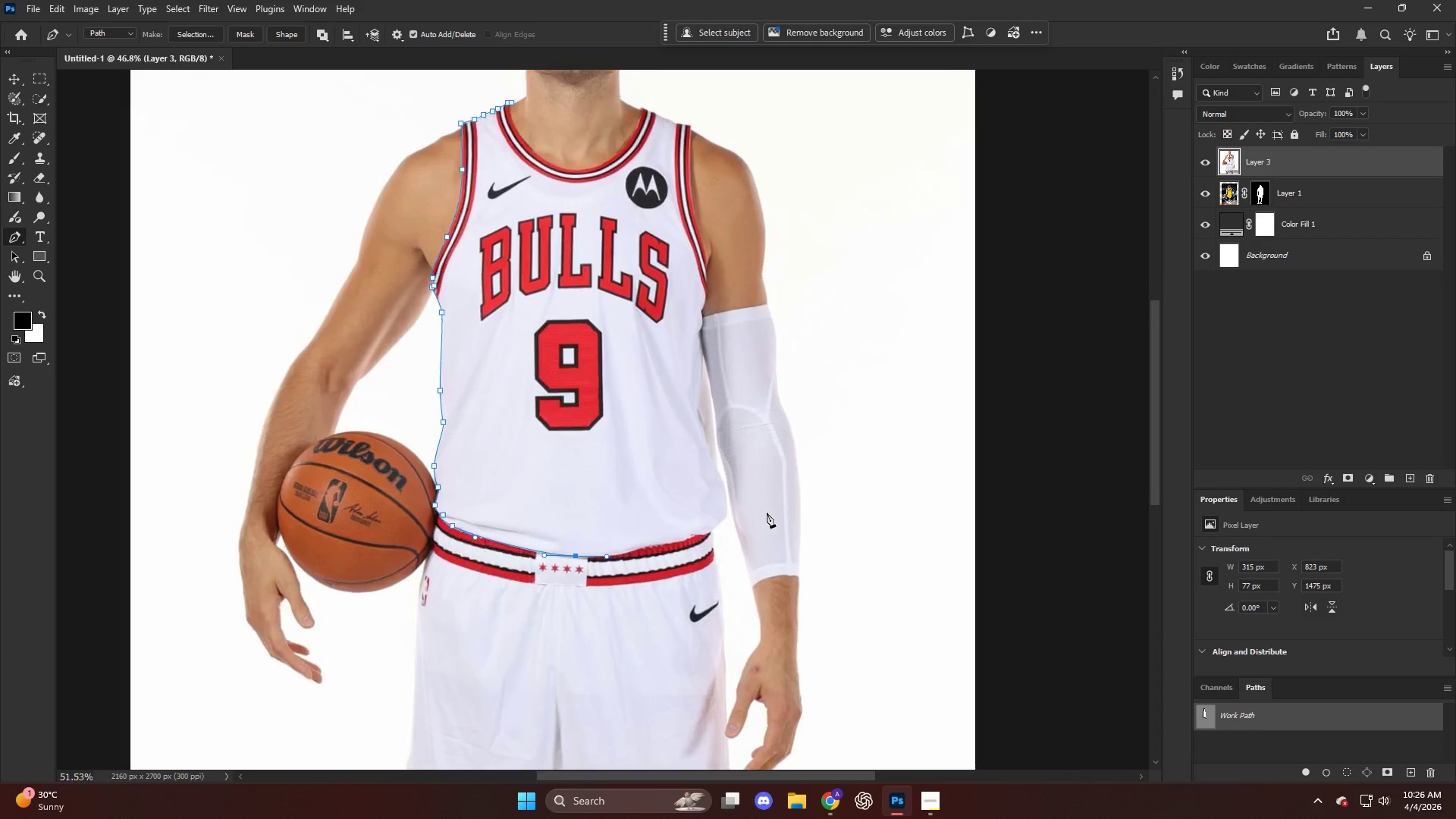 
key(Control+ControlLeft)
 